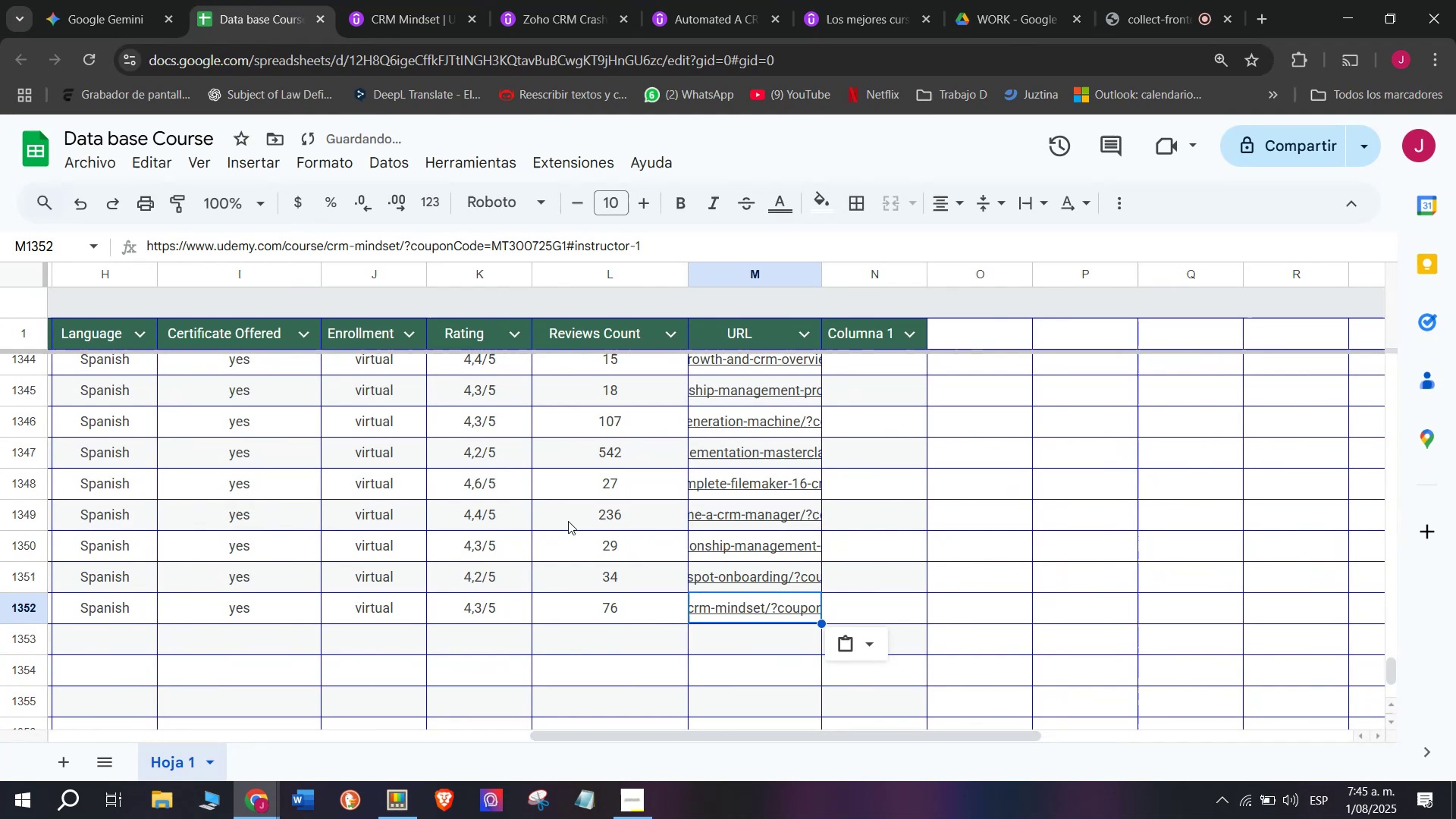 
scroll: coordinate [308, 617], scroll_direction: up, amount: 3.0
 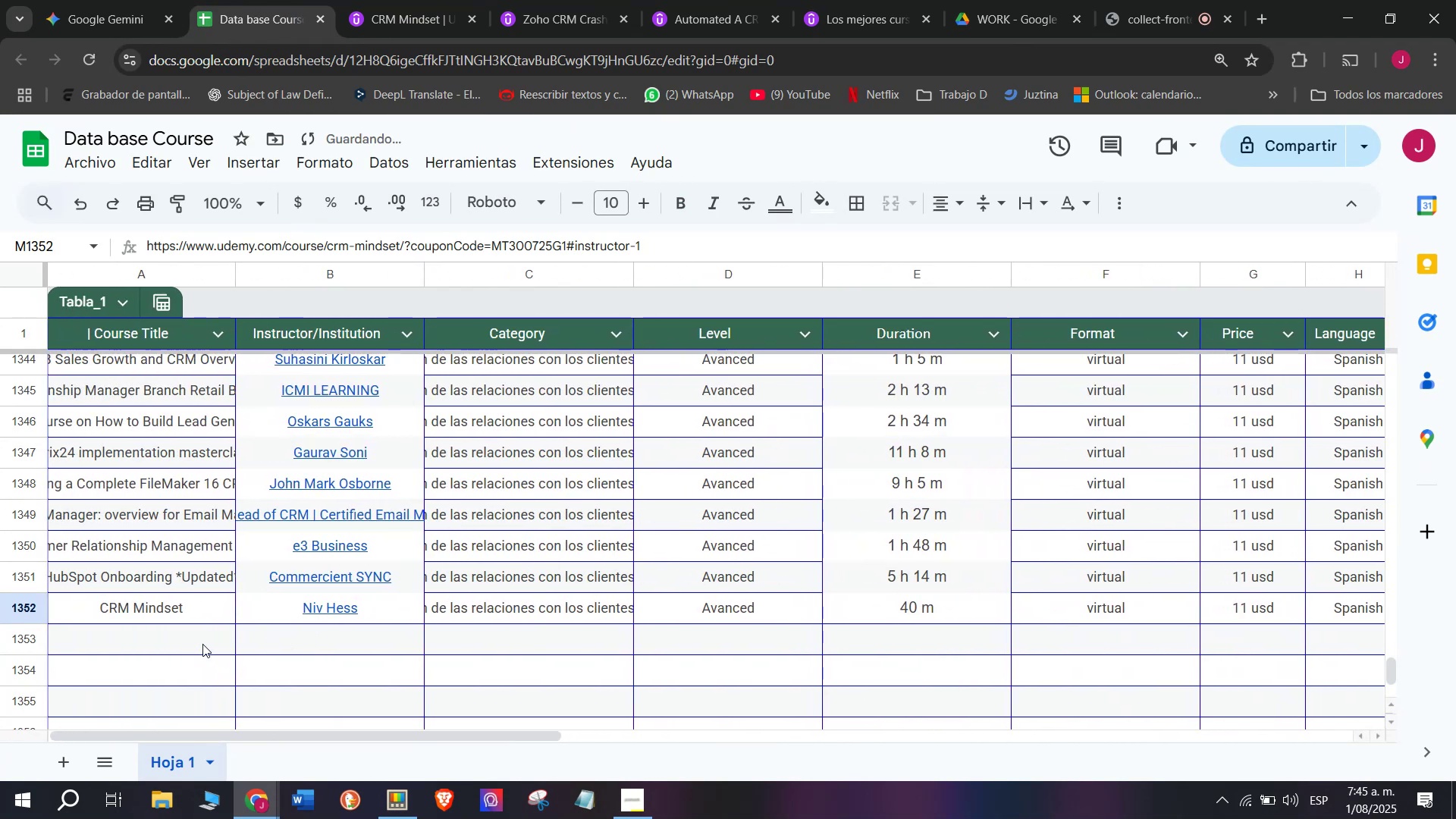 
left_click([202, 644])
 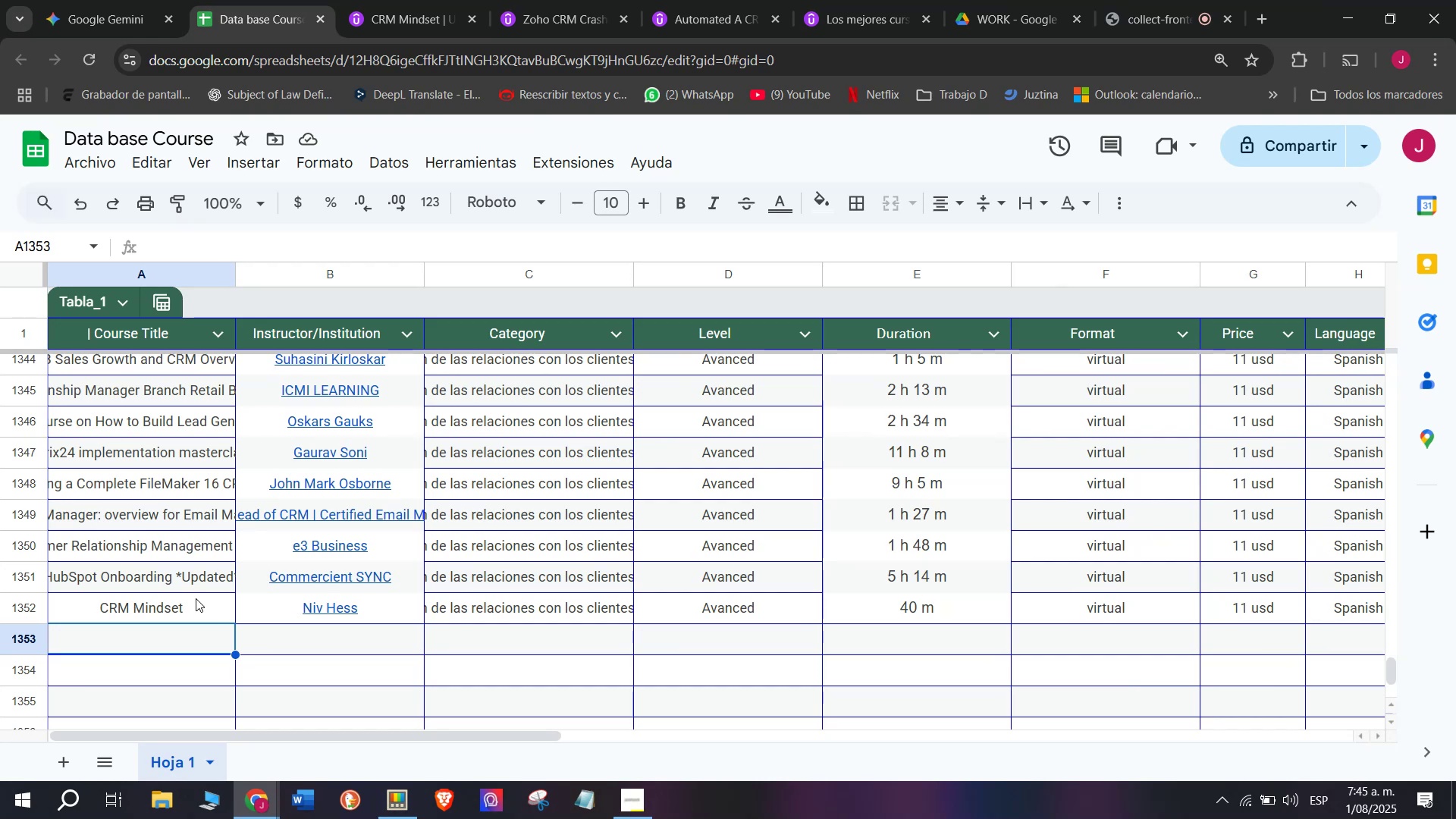 
wait(17.55)
 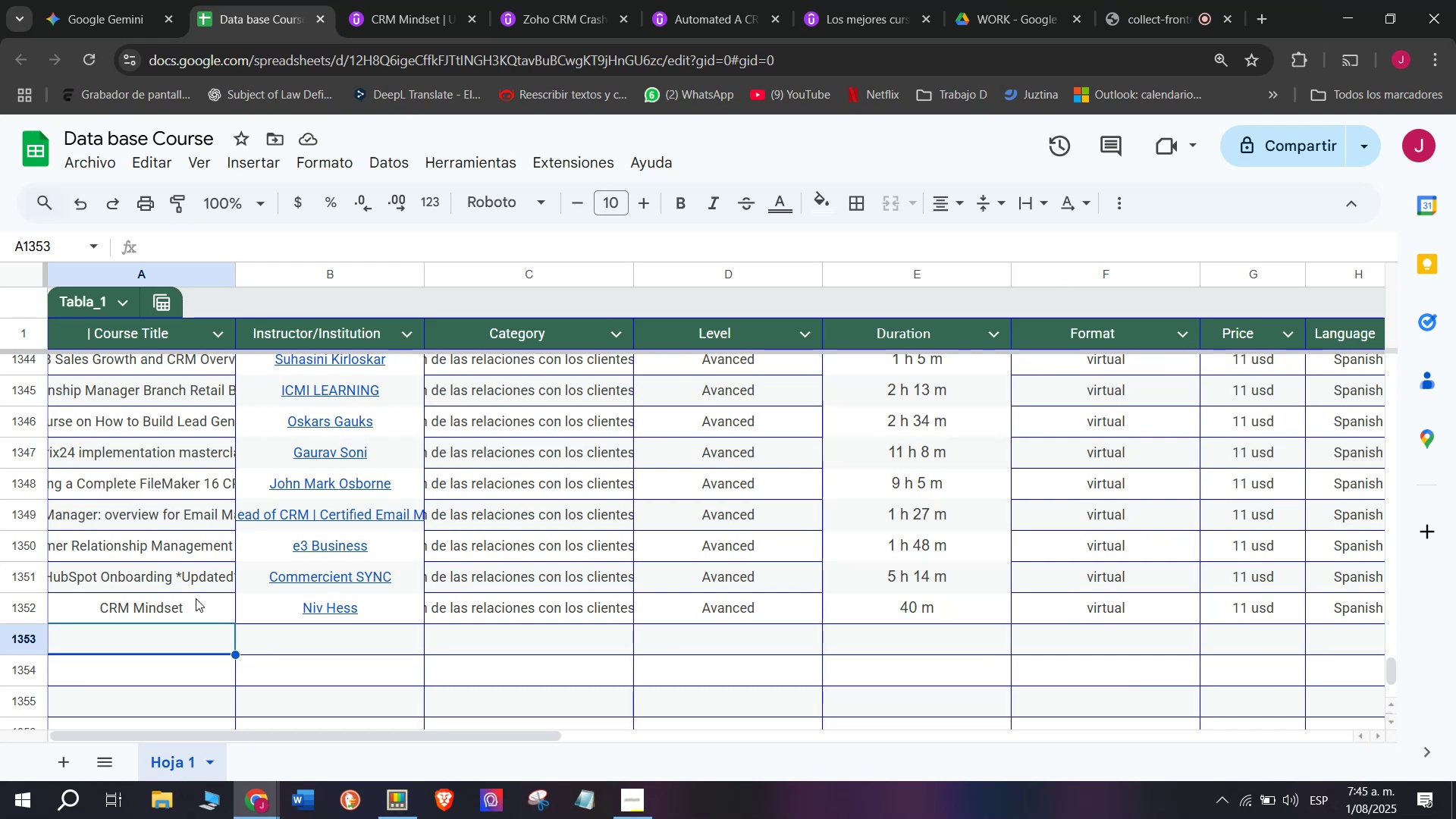 
scroll: coordinate [251, 479], scroll_direction: up, amount: 4.0
 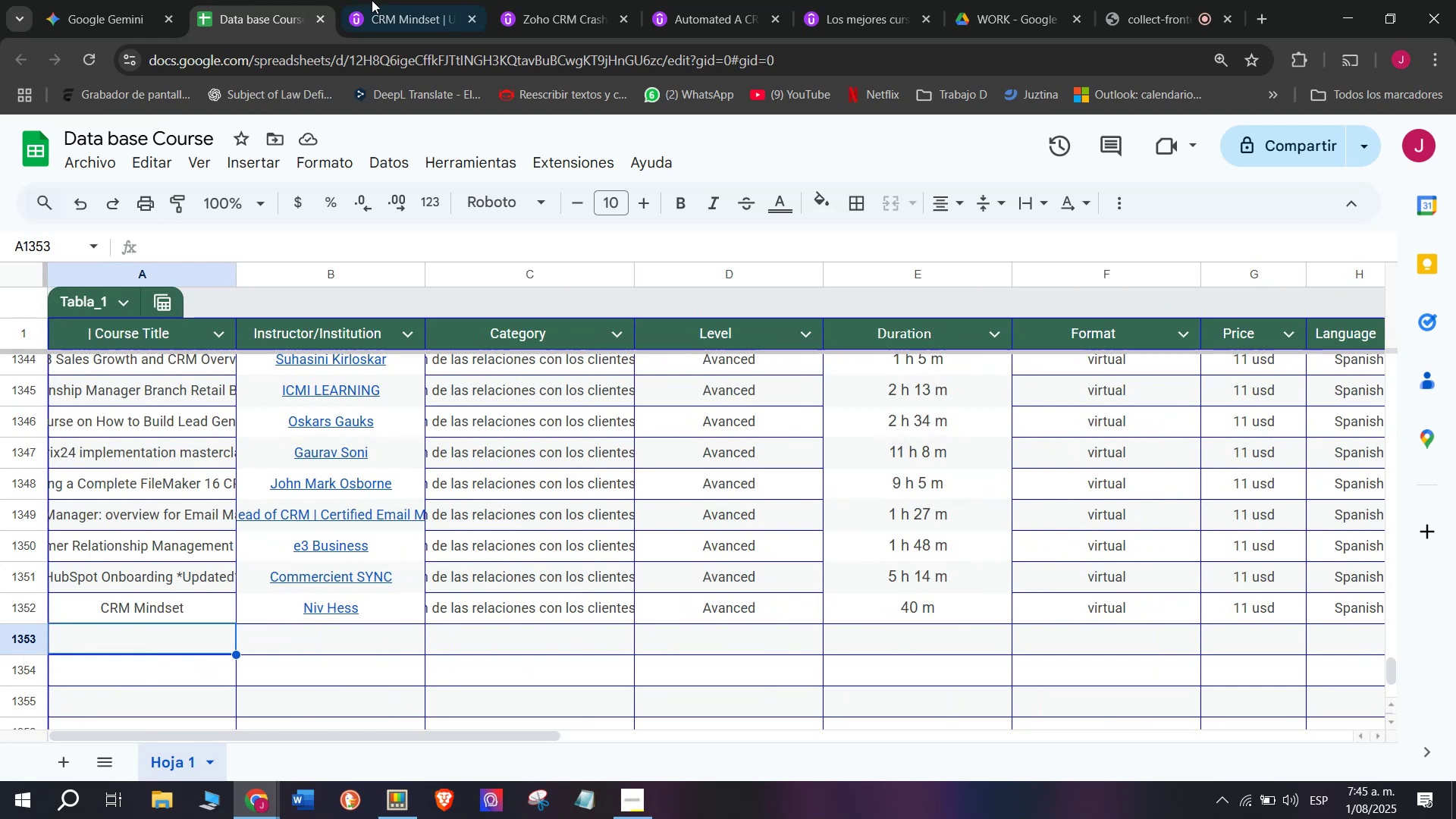 
left_click([372, 0])
 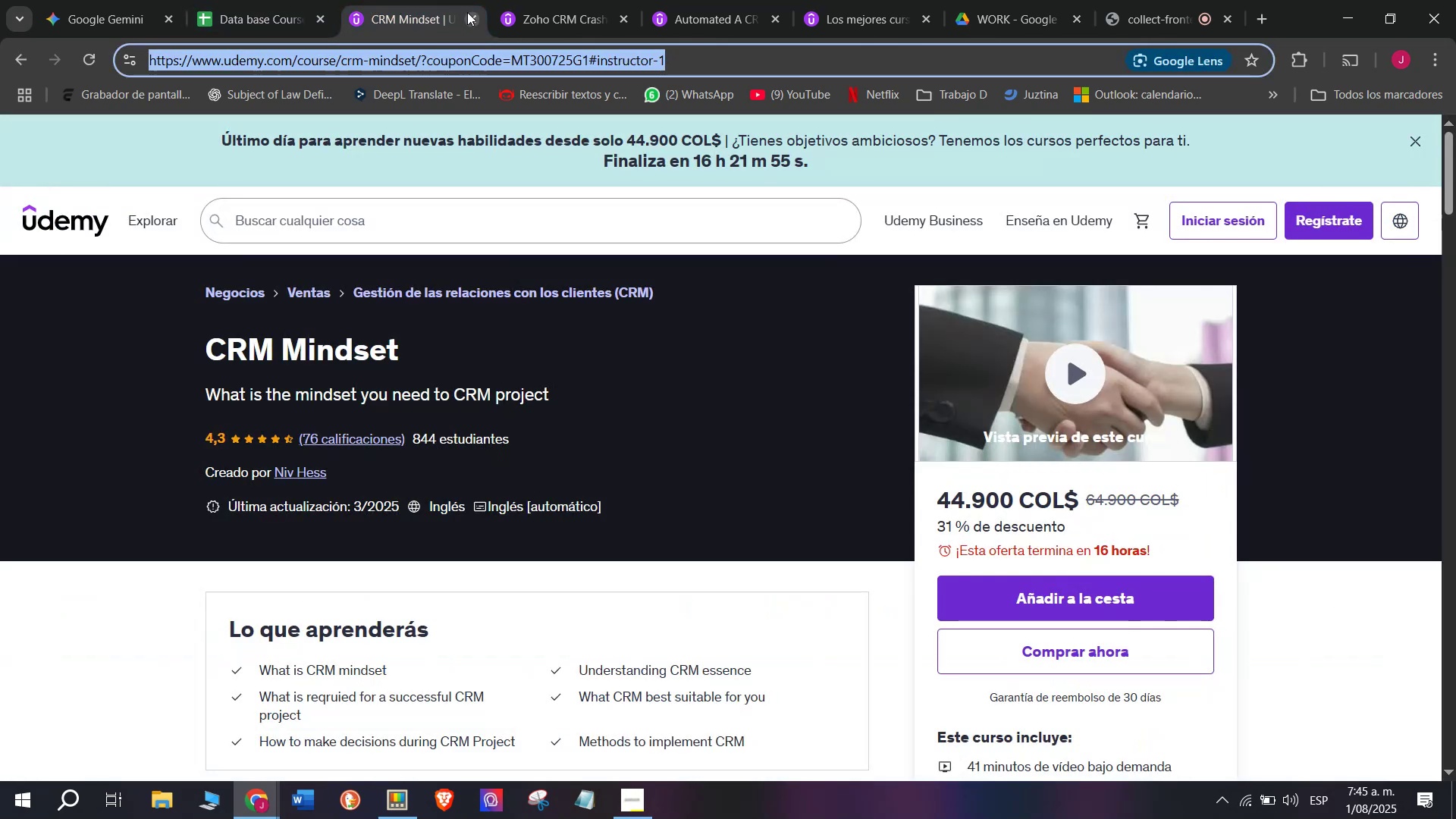 
left_click([469, 14])
 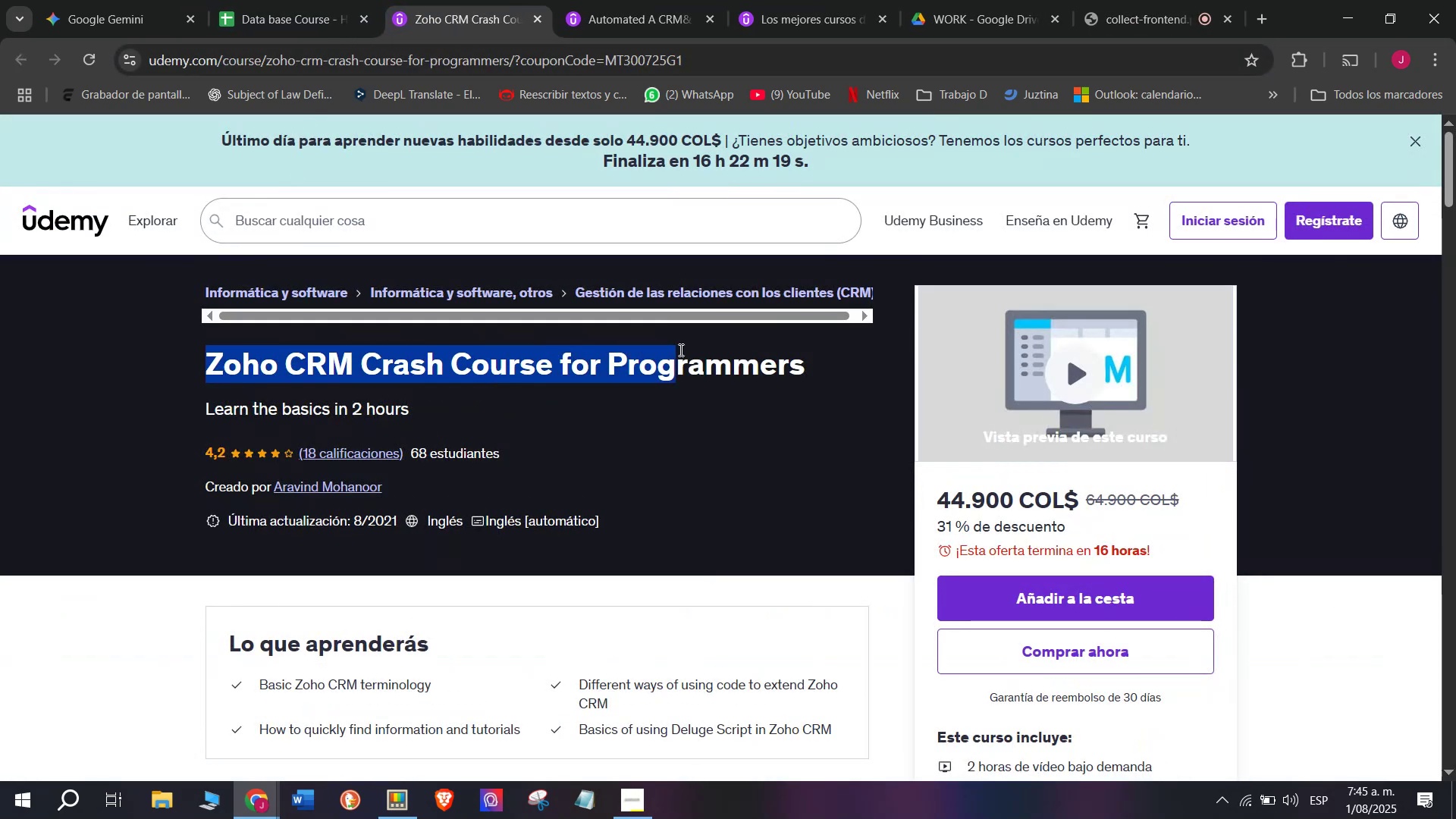 
key(Control+ControlLeft)
 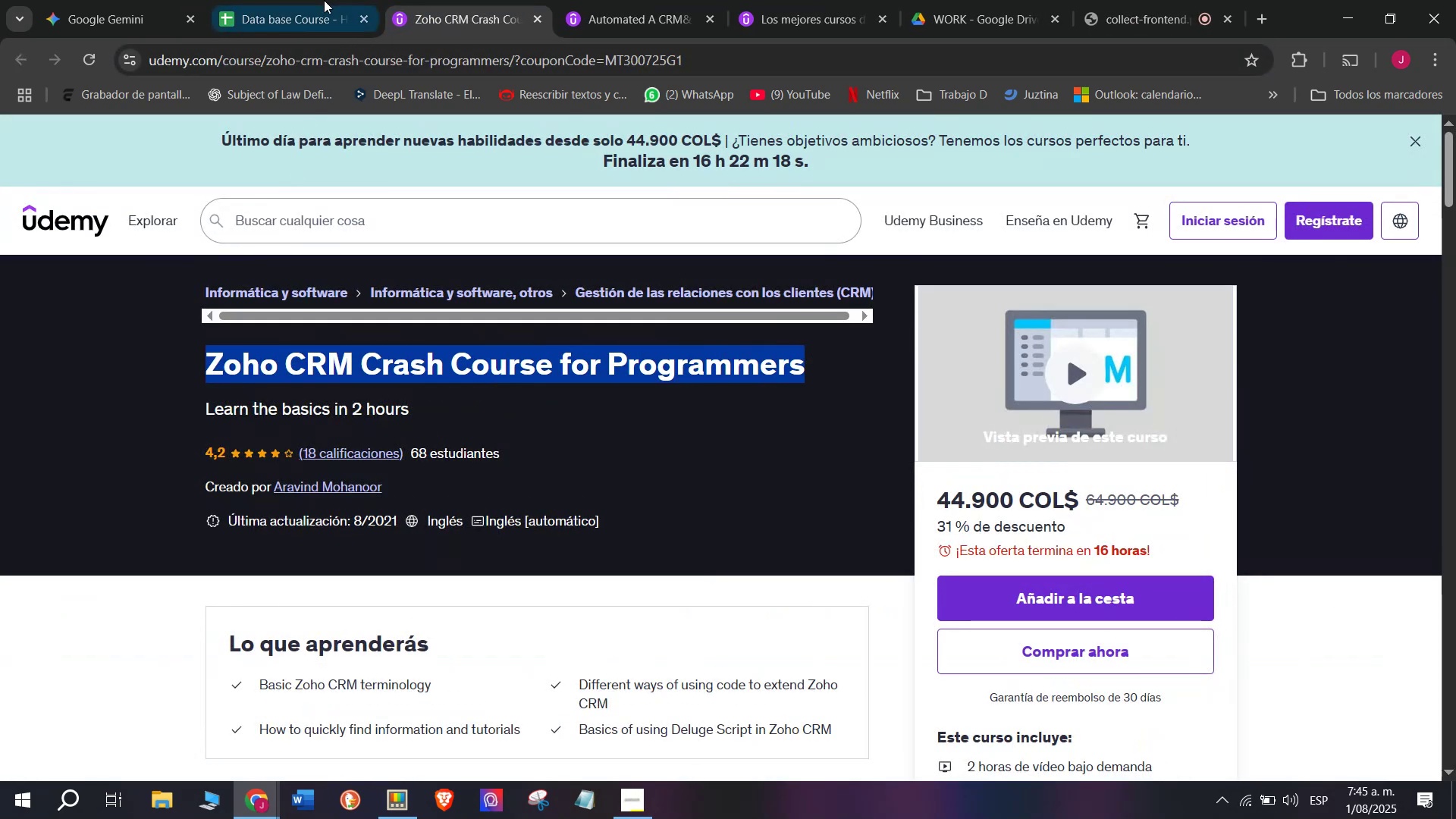 
key(Break)
 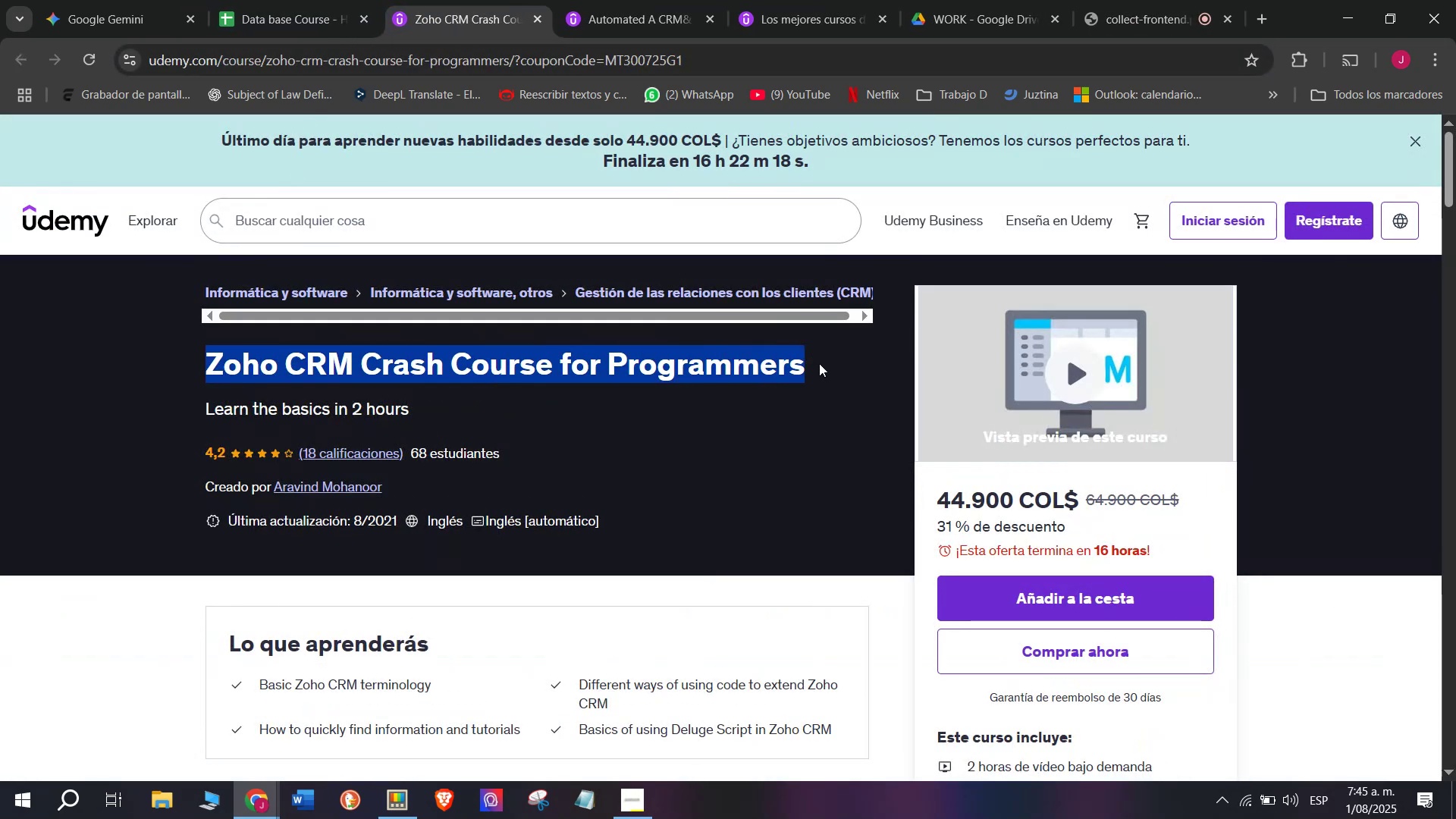 
key(Control+C)
 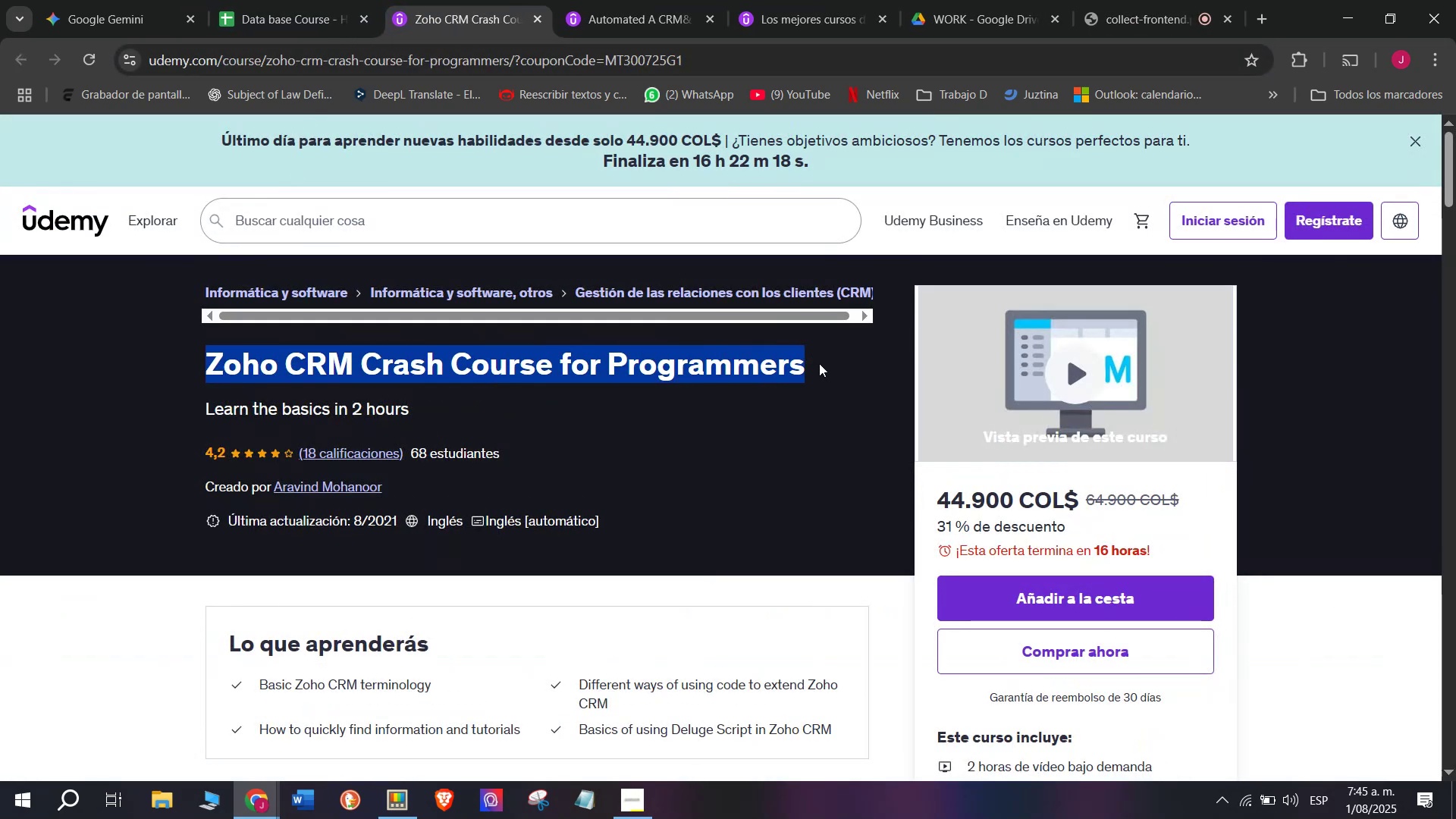 
key(Control+ControlLeft)
 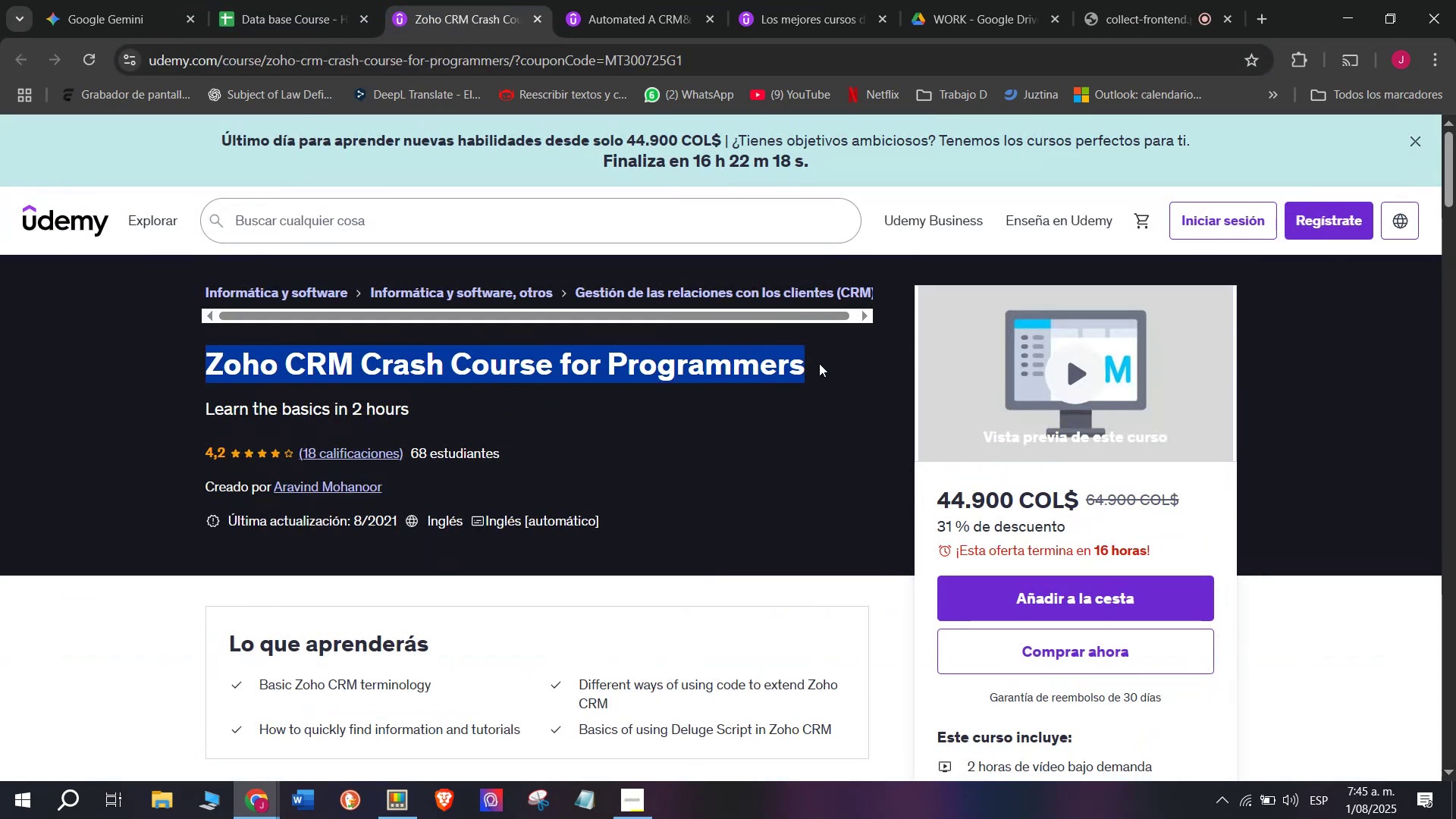 
key(Break)
 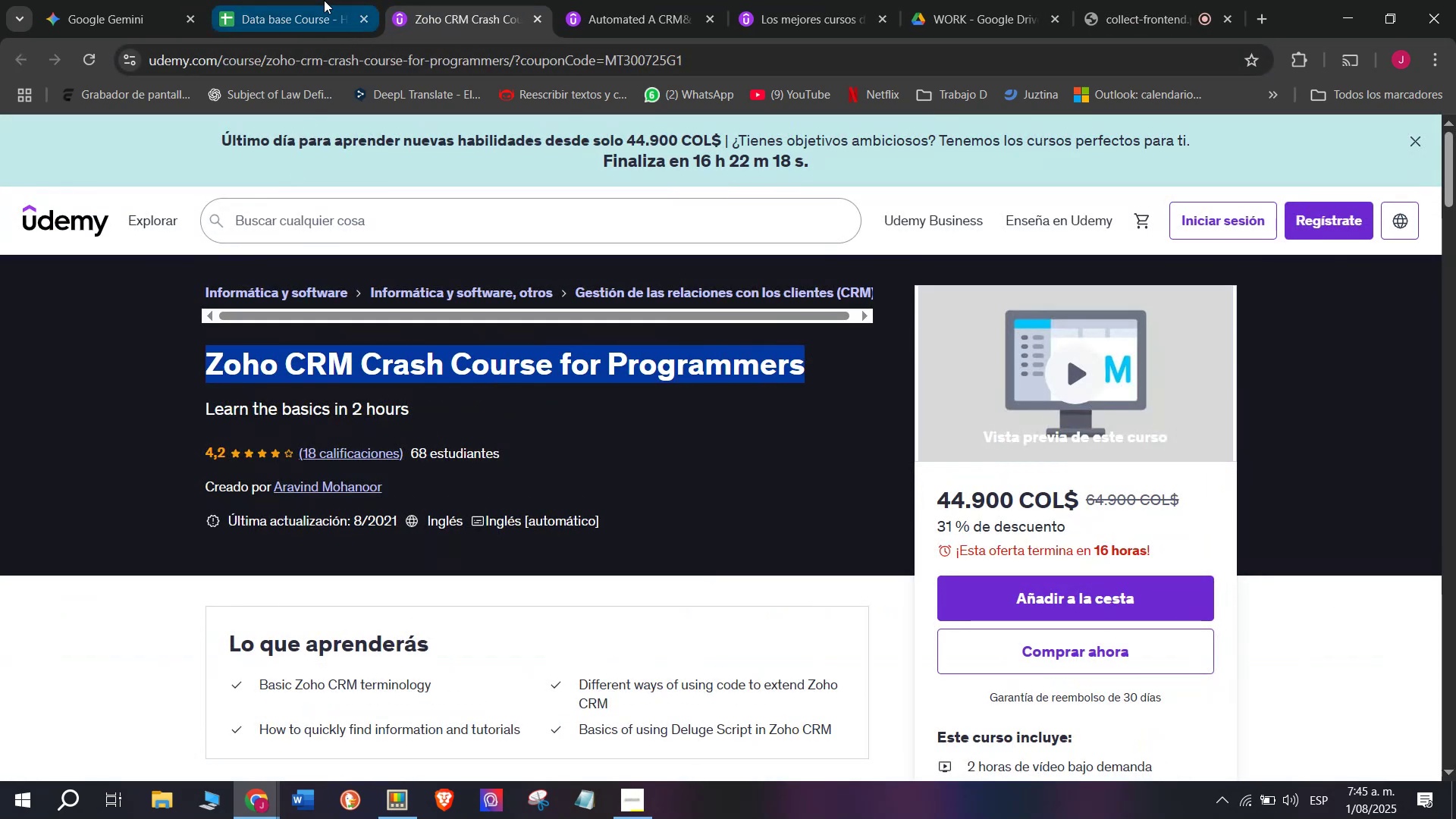 
key(Control+C)
 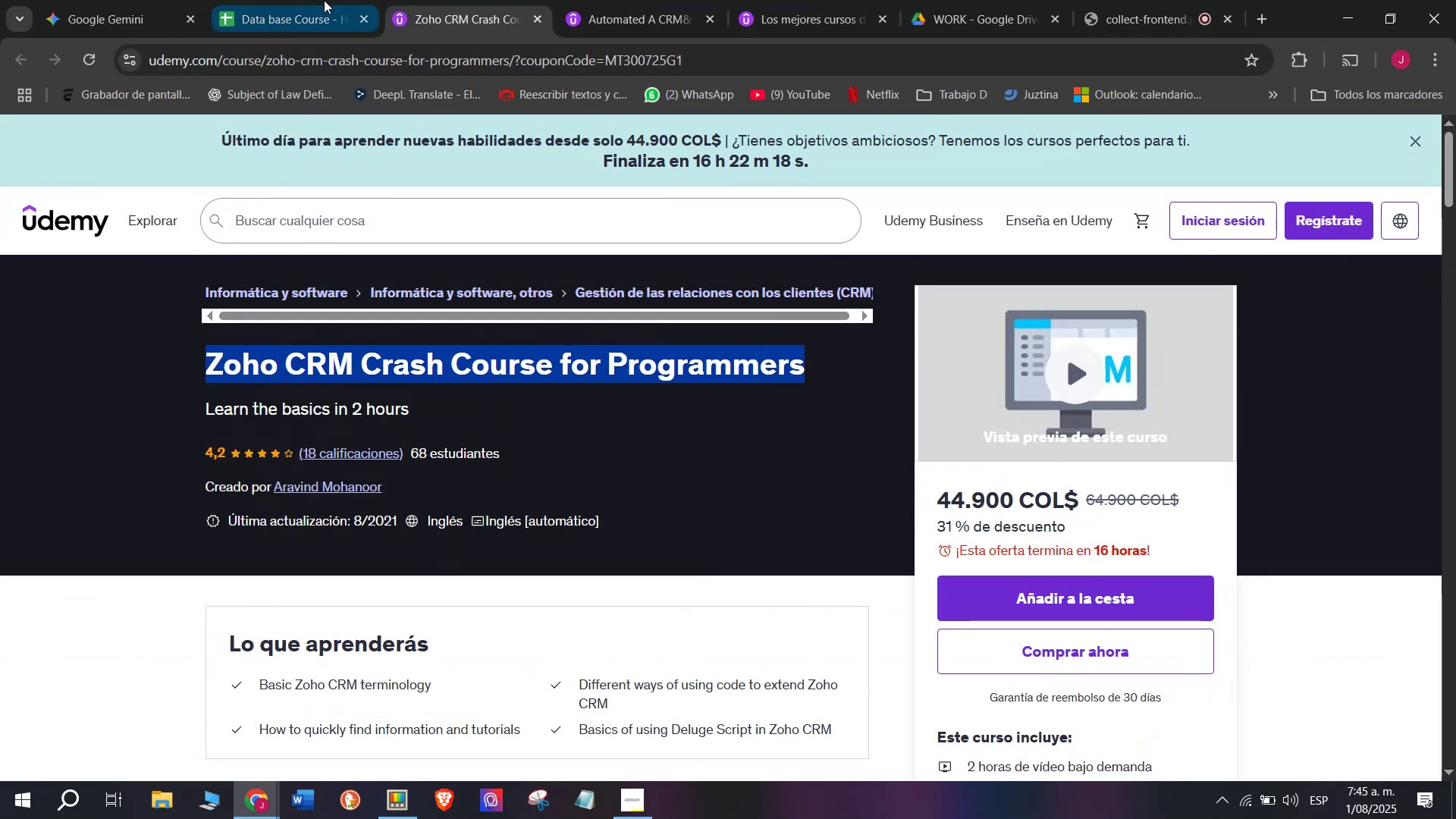 
left_click([324, 0])
 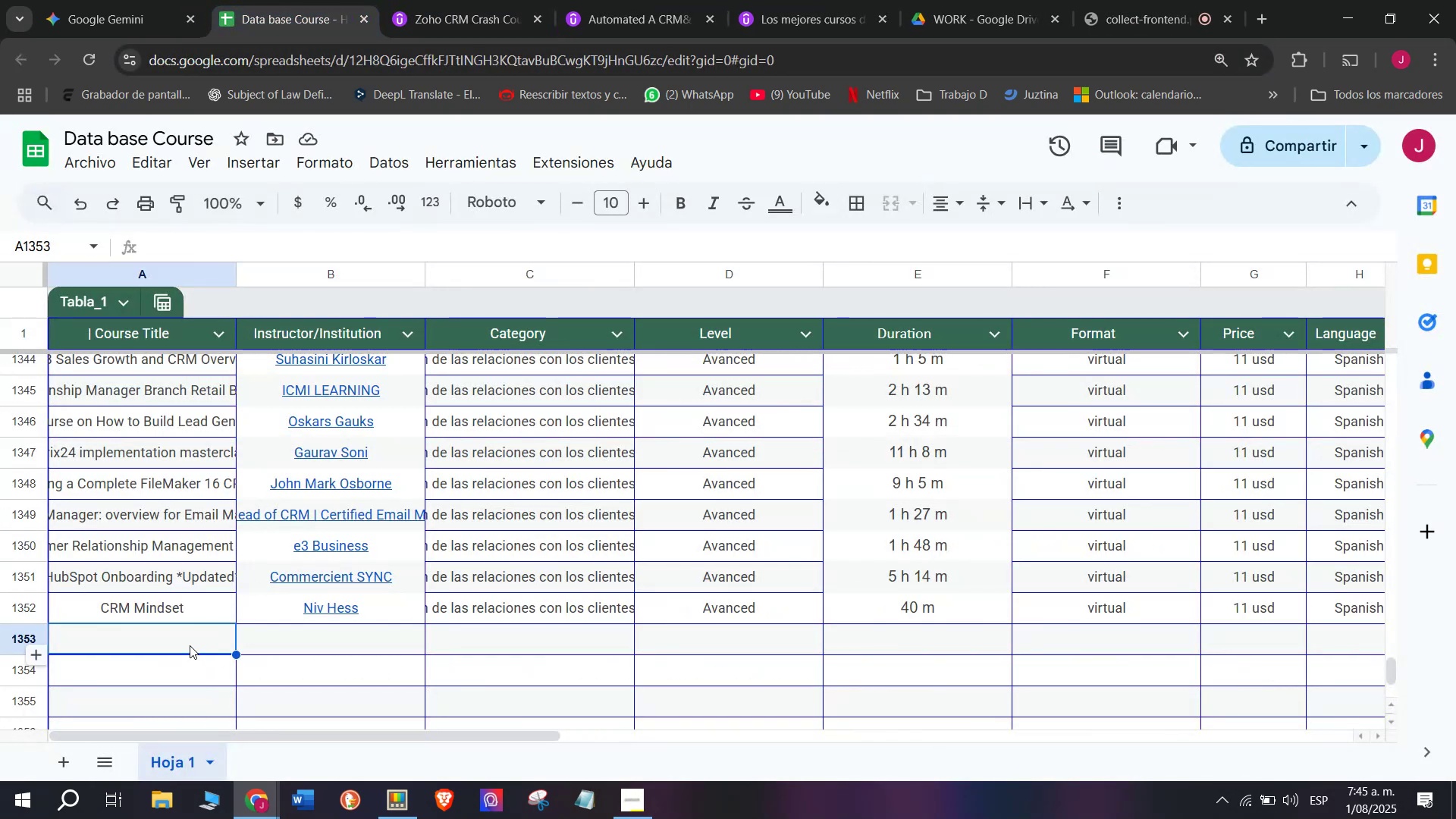 
double_click([190, 645])
 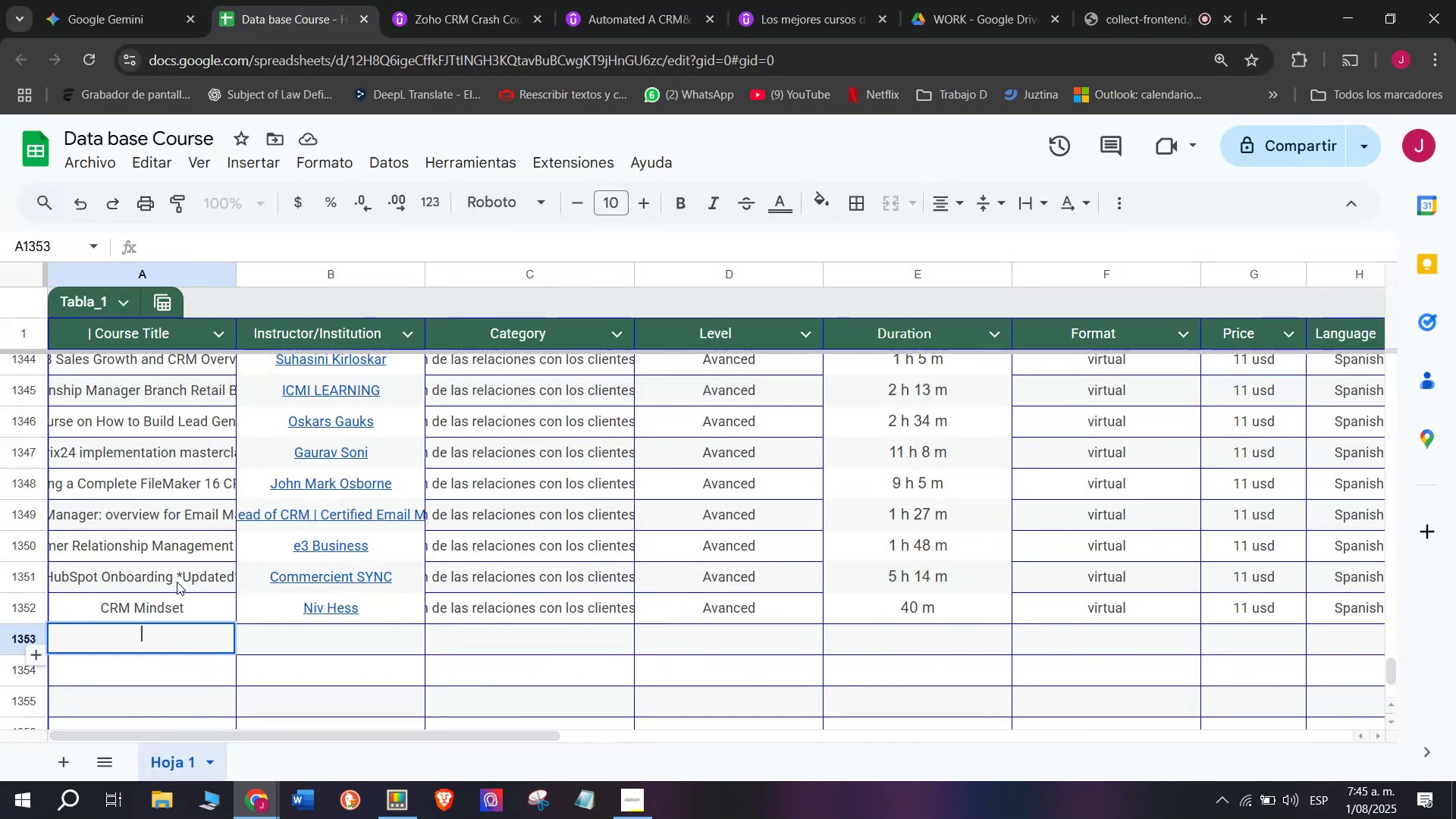 
key(Z)
 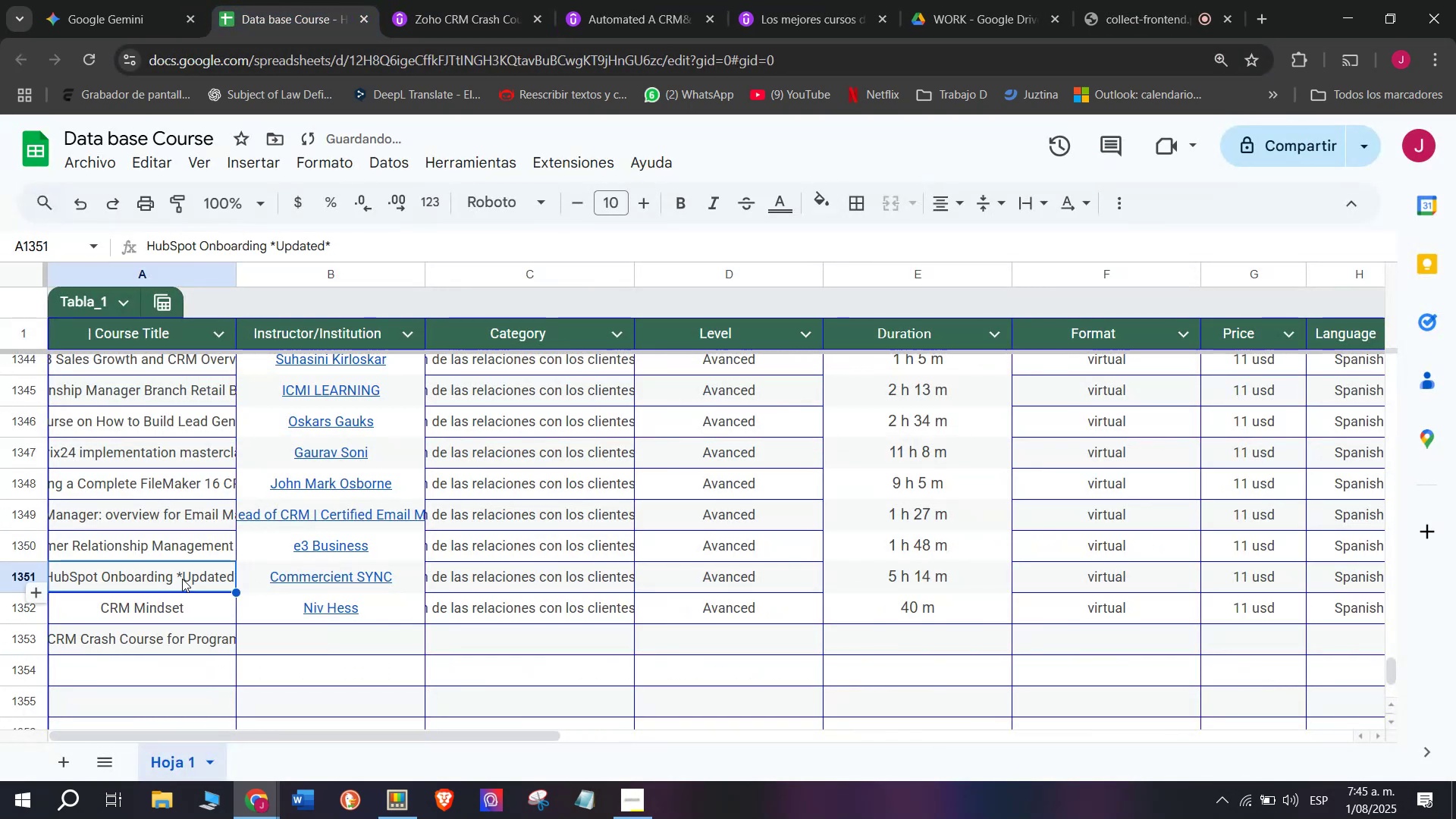 
key(Control+ControlLeft)
 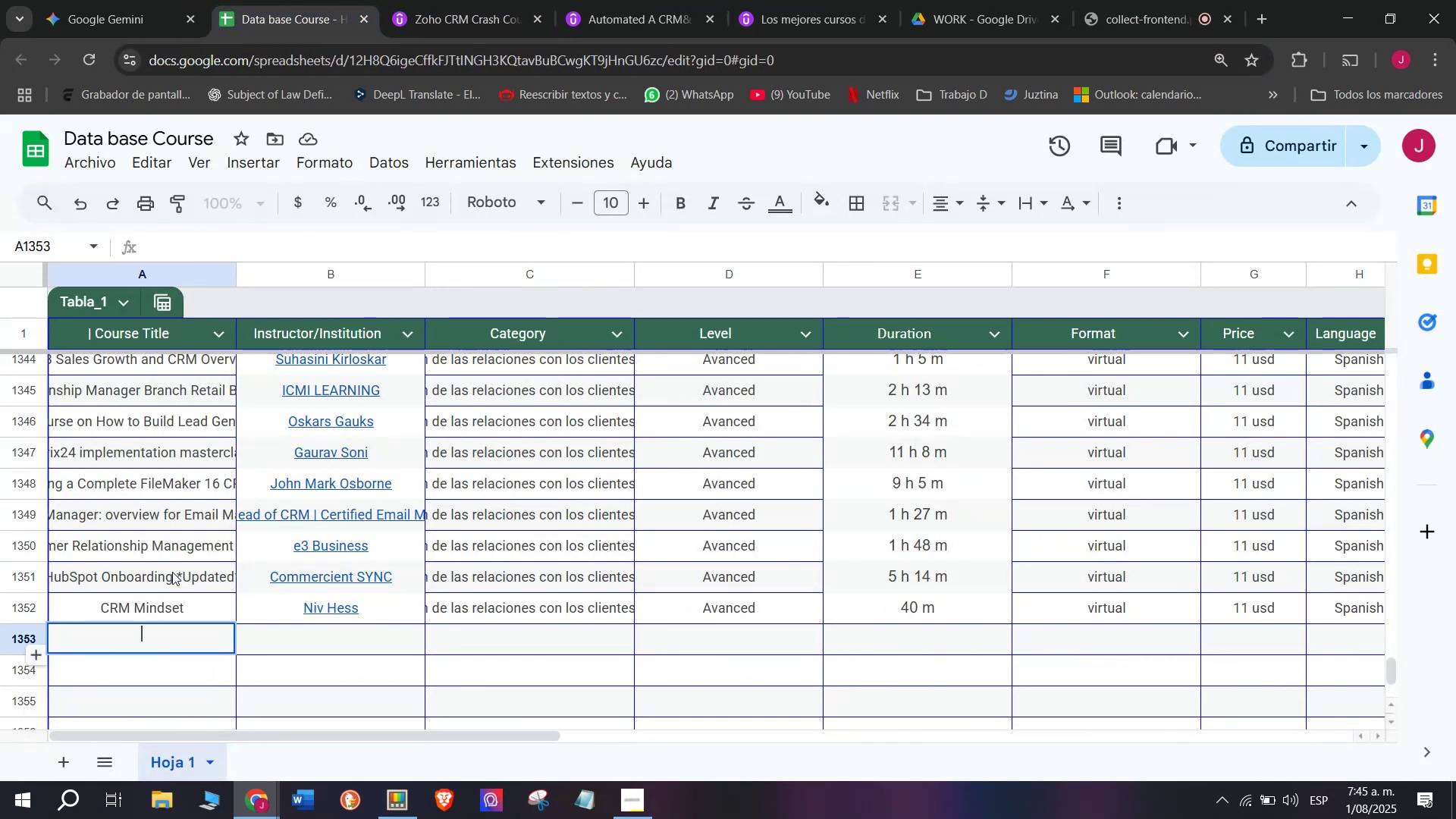 
key(Control+V)
 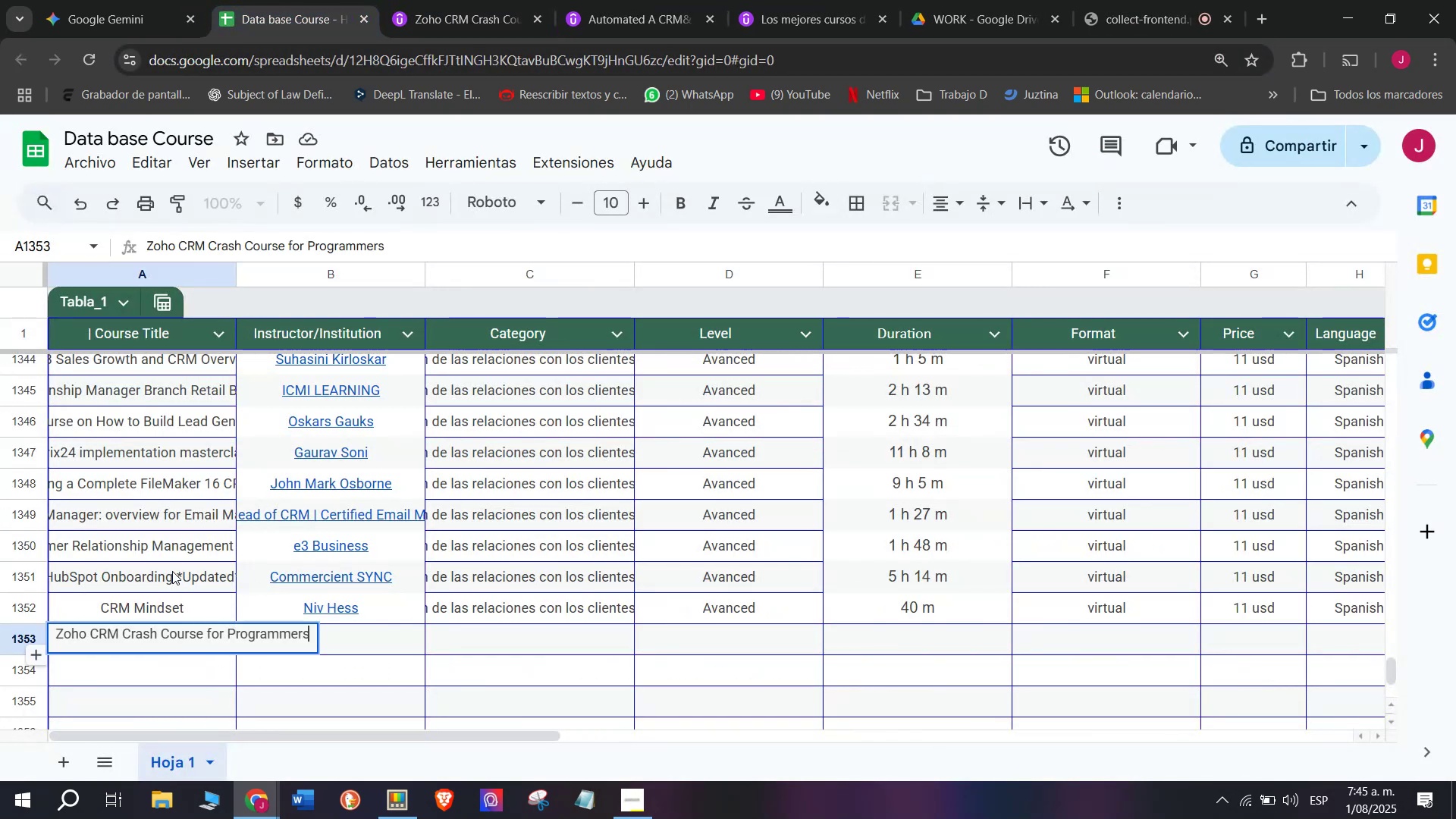 
left_click([172, 571])
 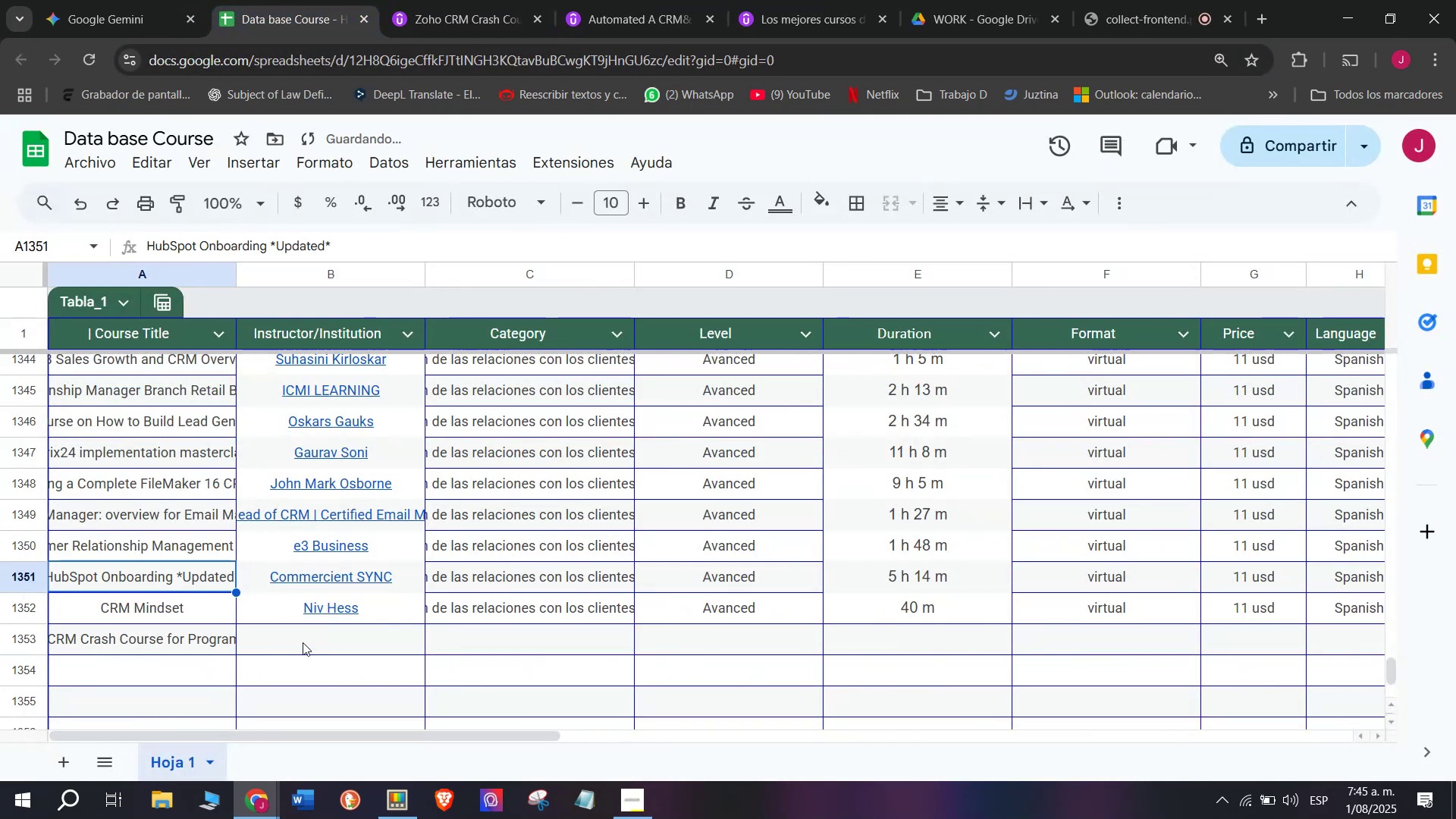 
left_click([307, 648])
 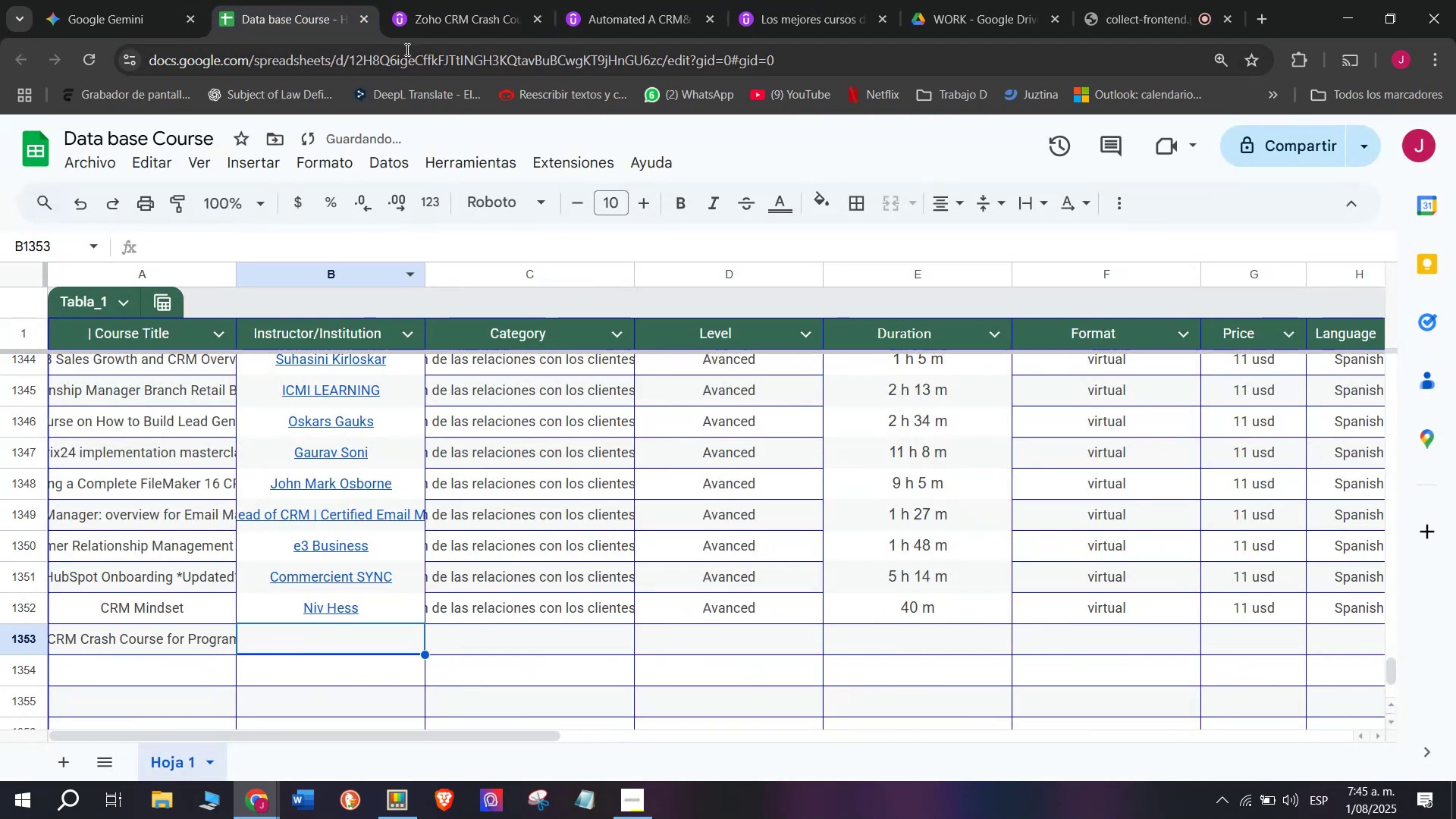 
left_click([447, 0])
 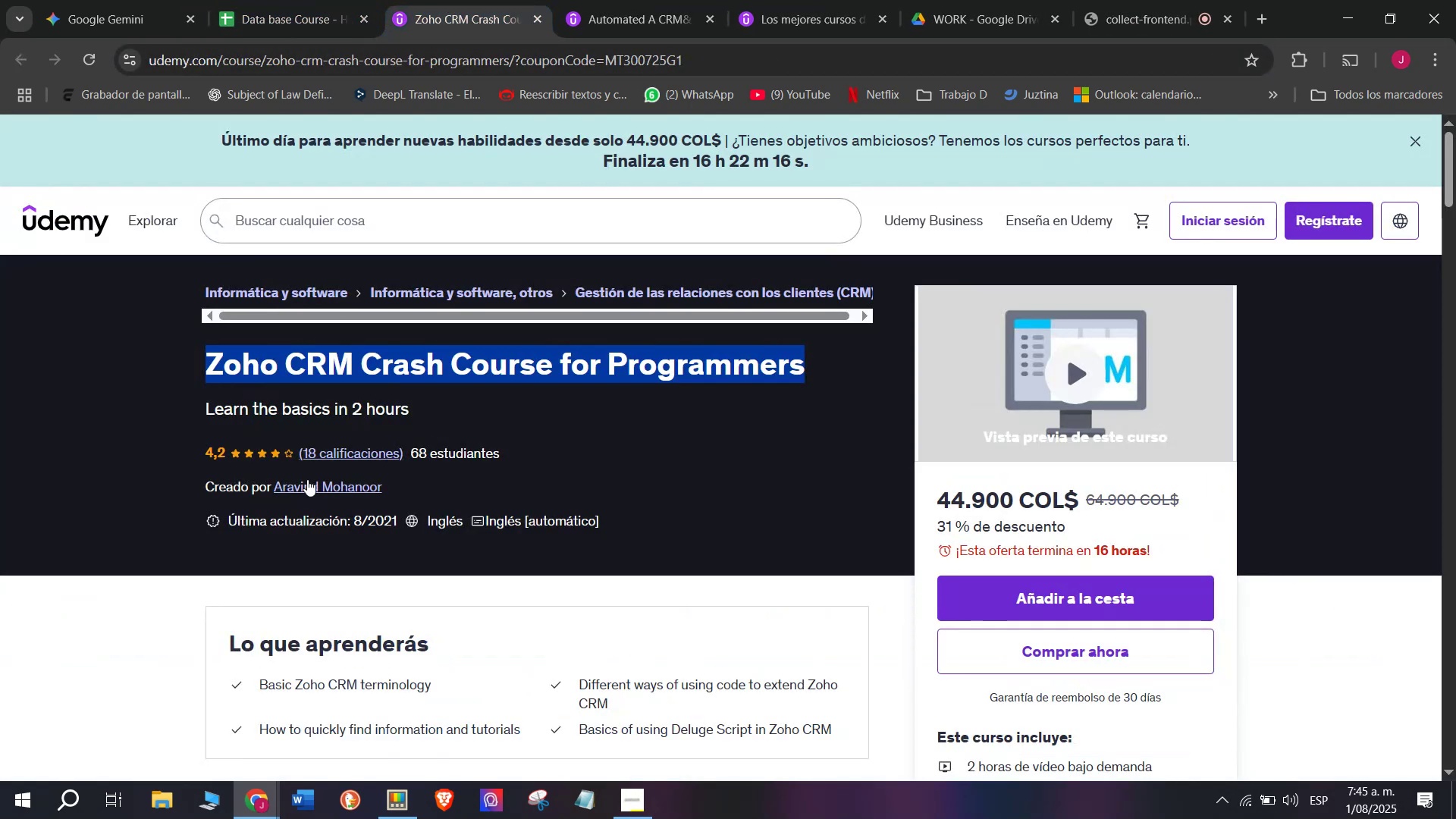 
left_click([307, 479])
 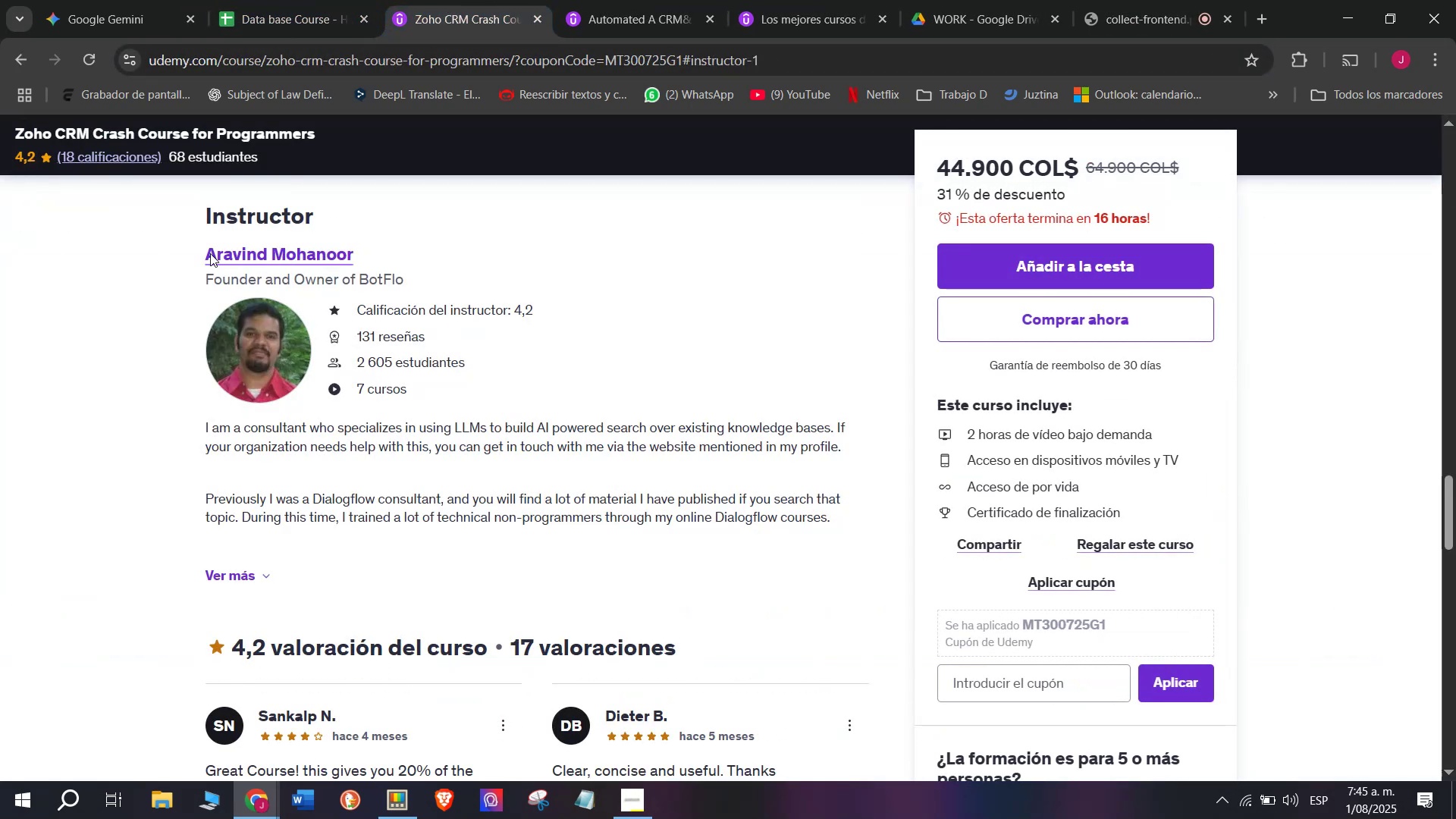 
key(Control+ControlLeft)
 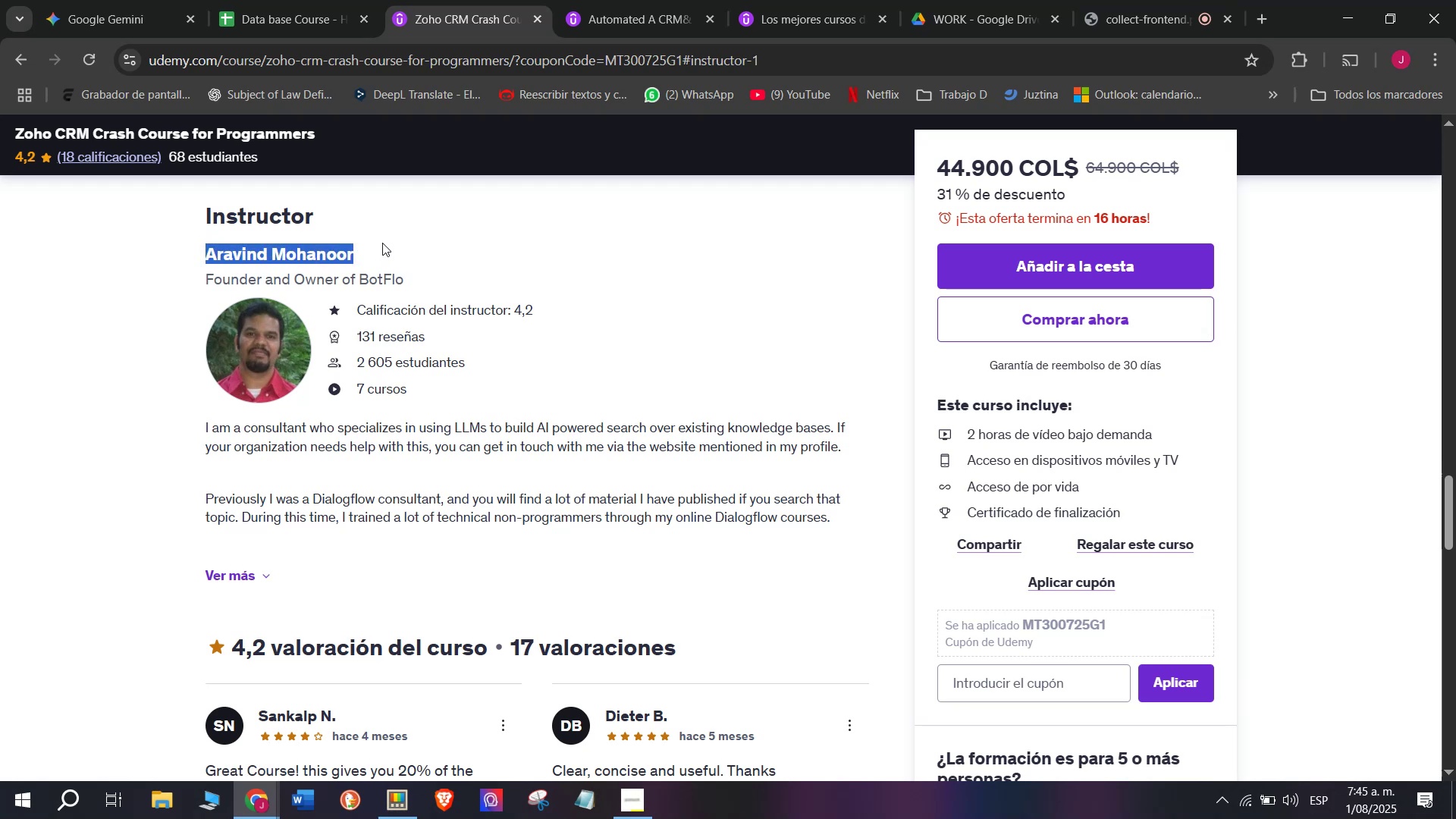 
key(Break)
 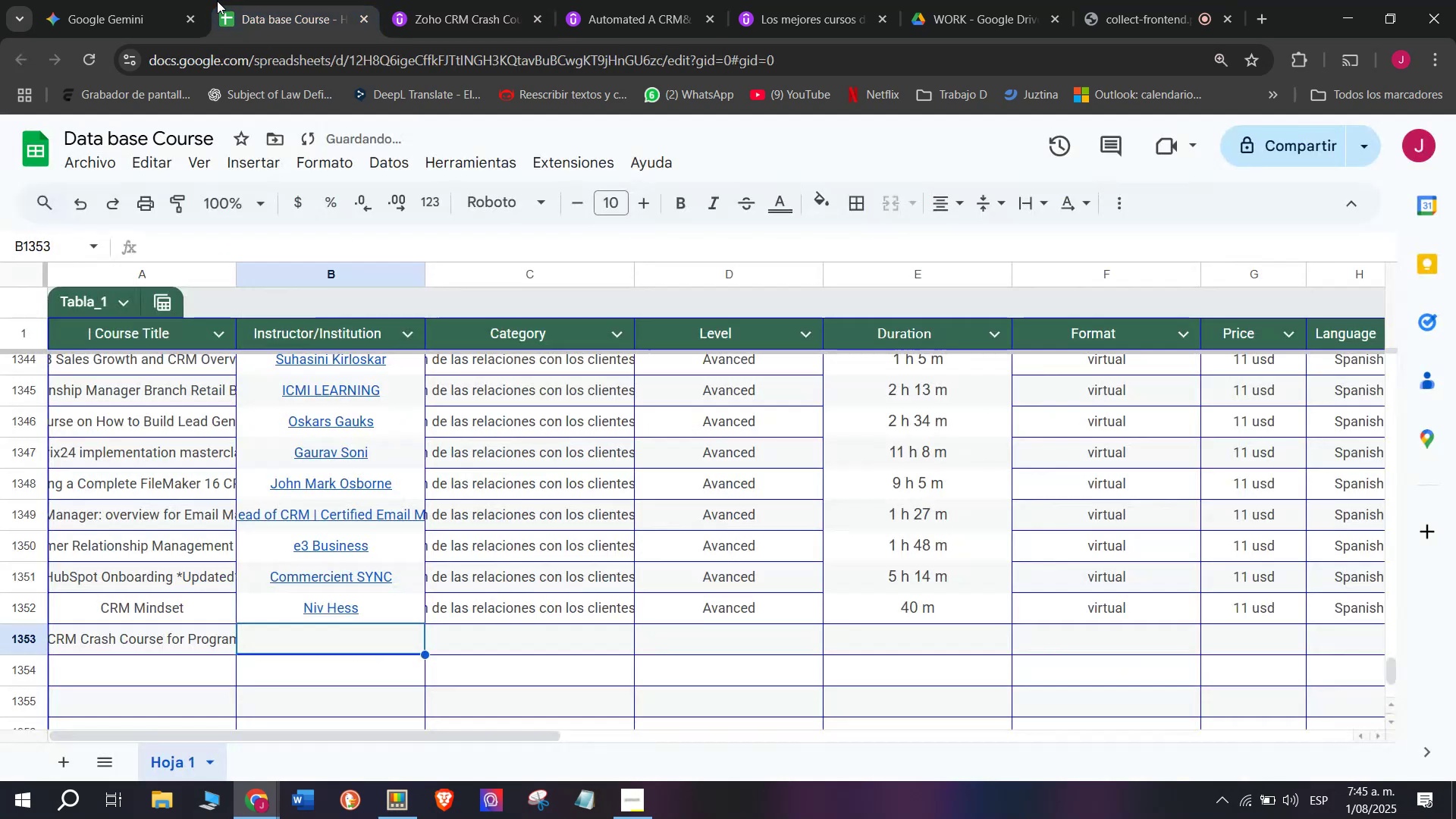 
key(Control+C)
 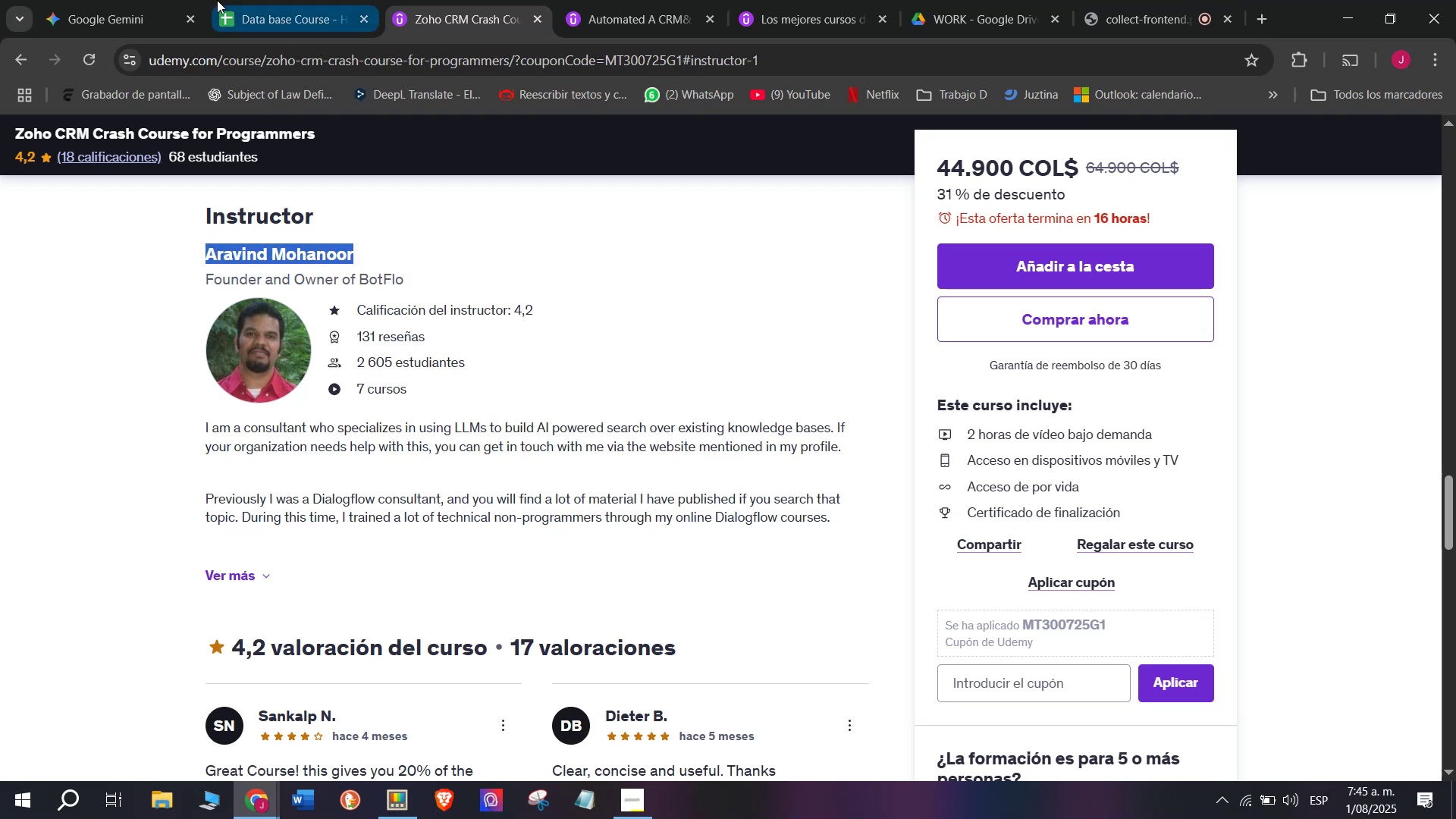 
left_click([217, 0])
 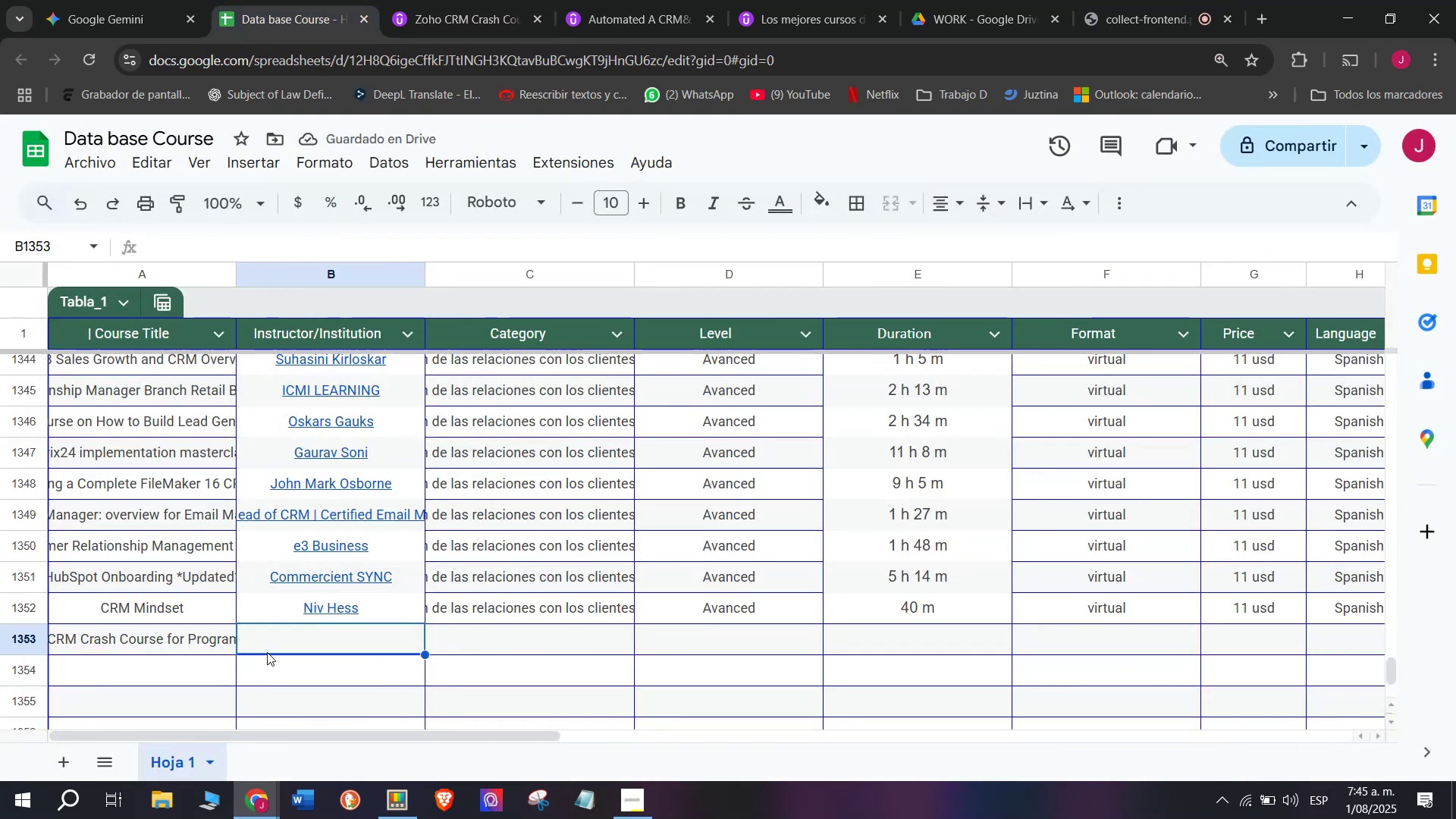 
key(Control+ControlLeft)
 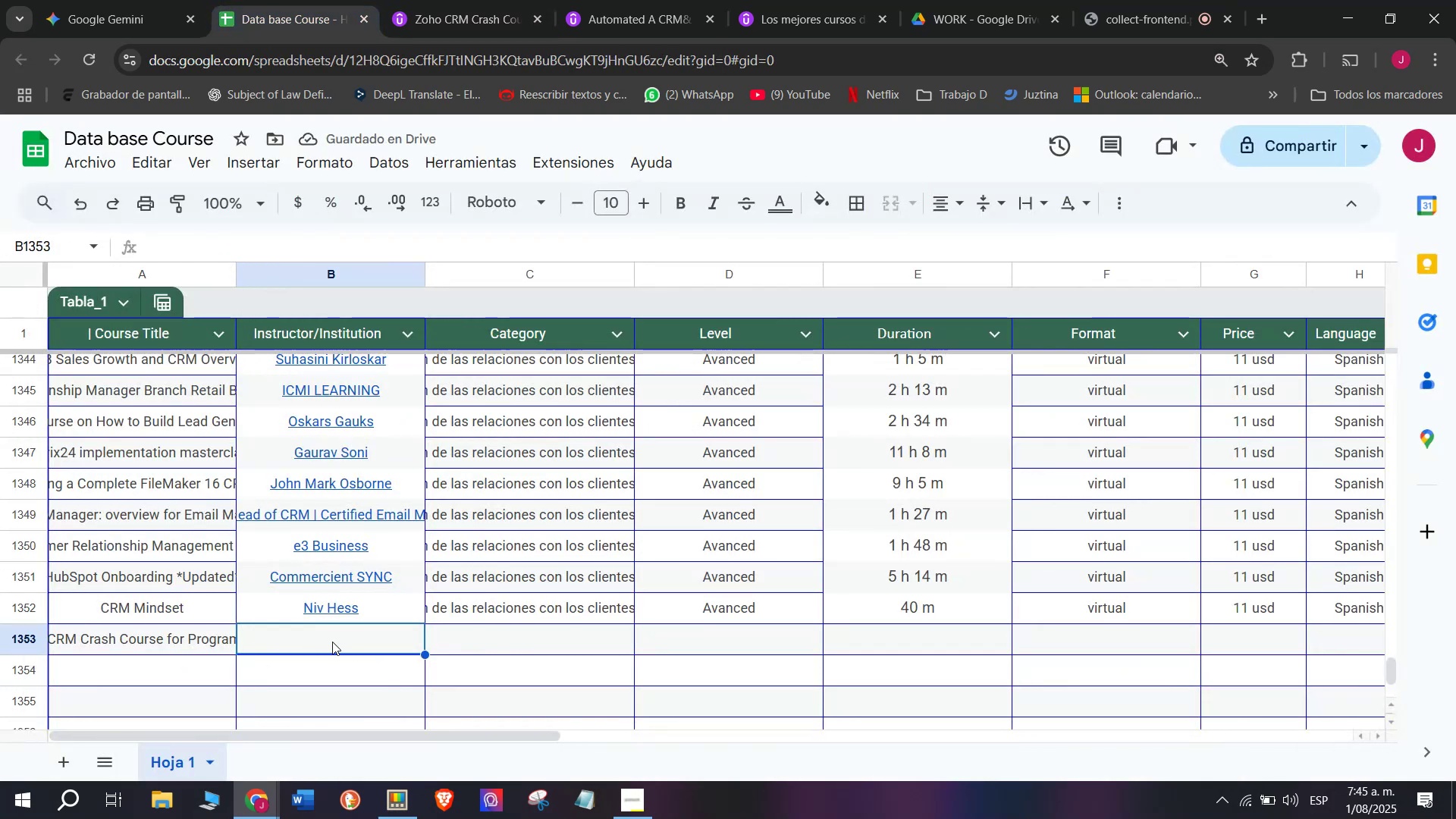 
key(Z)
 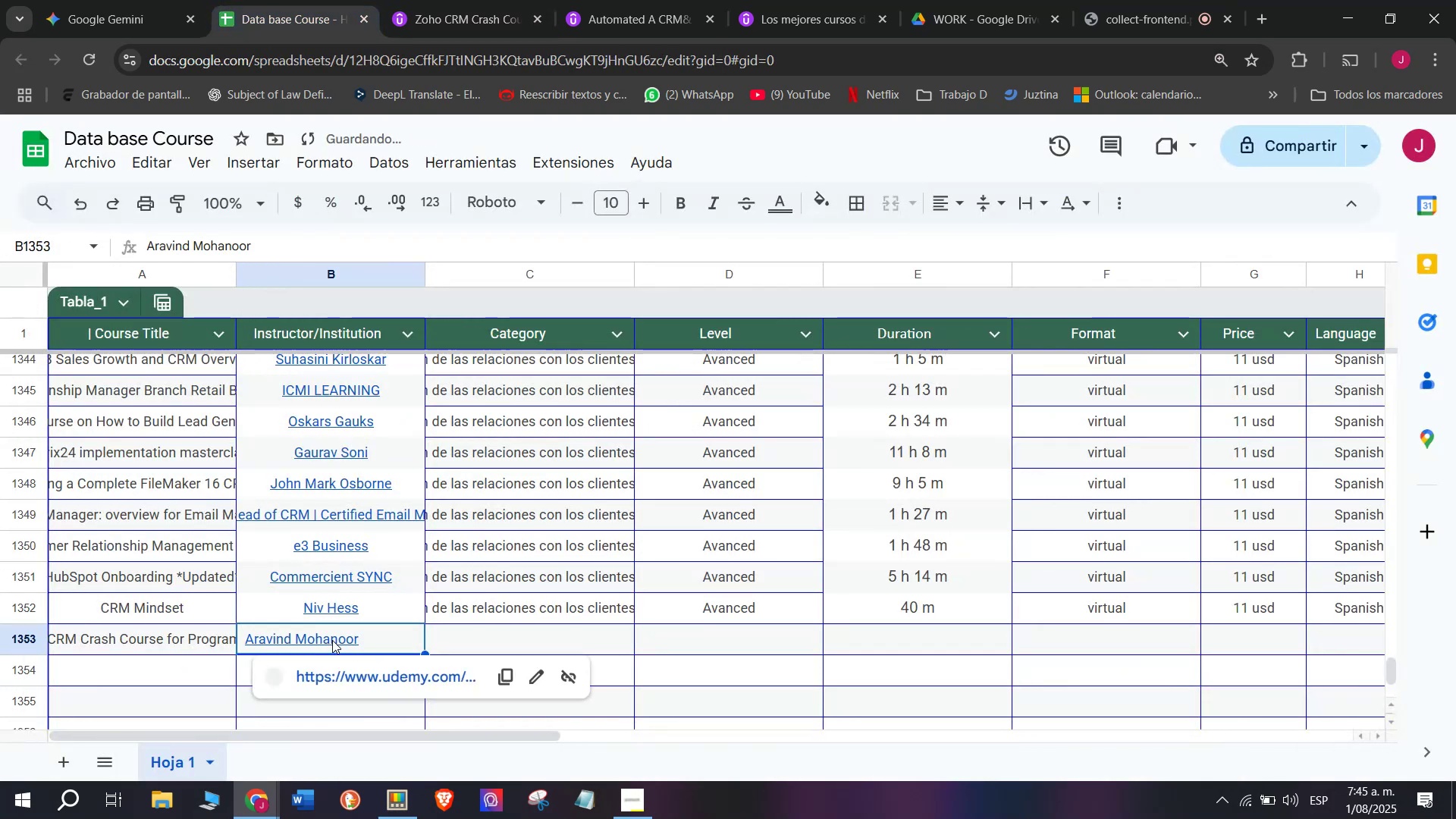 
key(Control+V)
 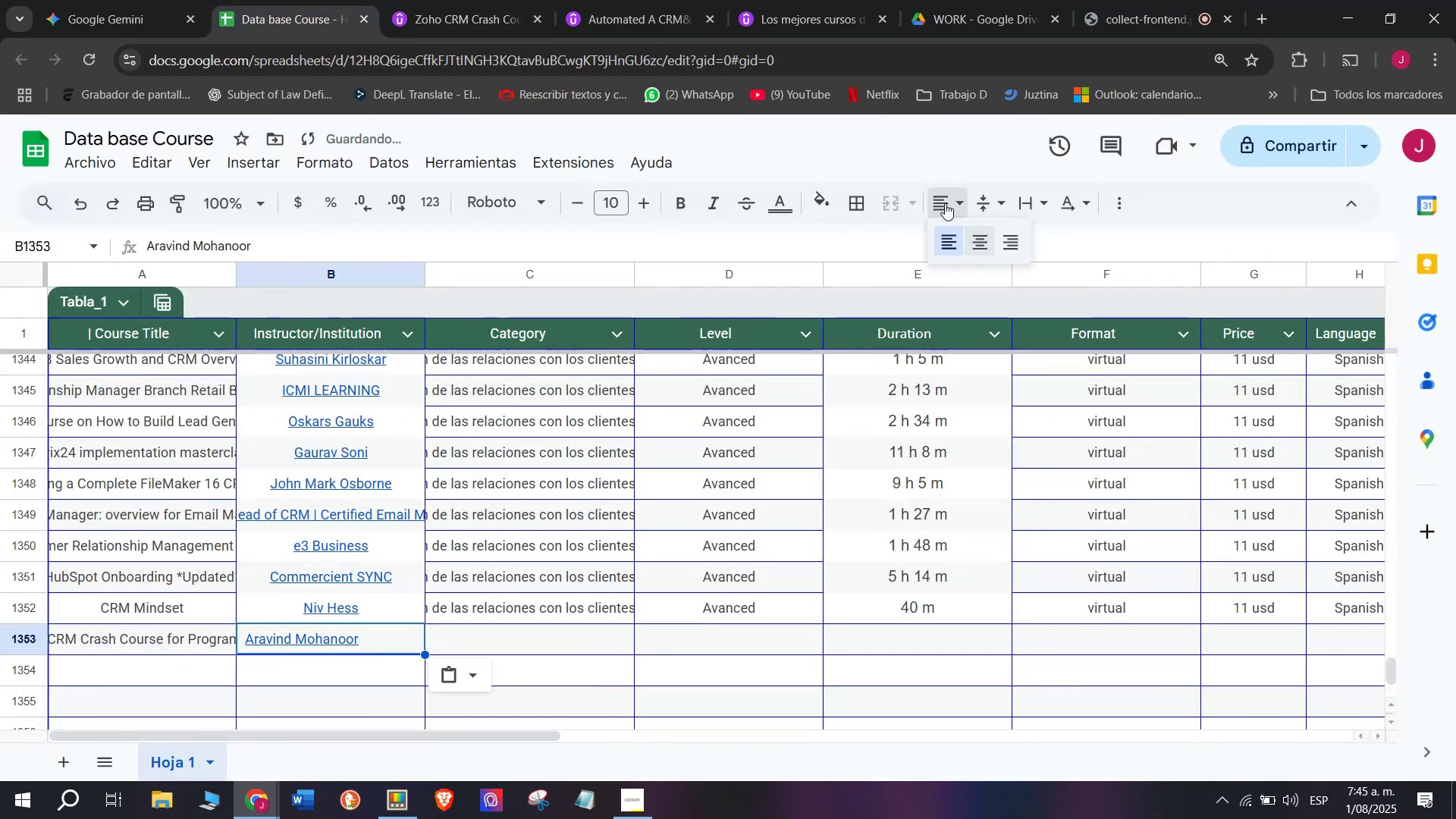 
double_click([973, 233])
 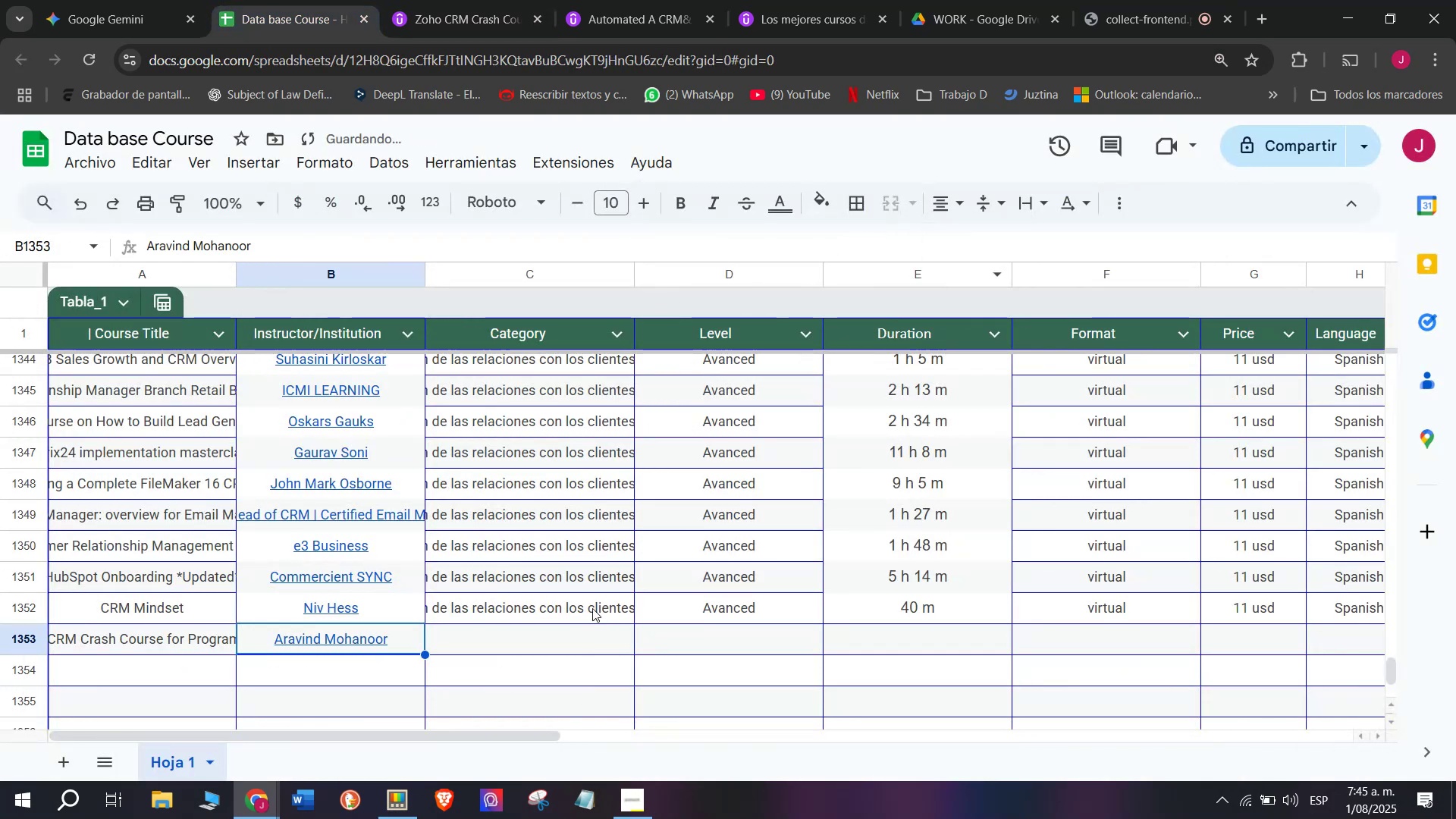 
key(Break)
 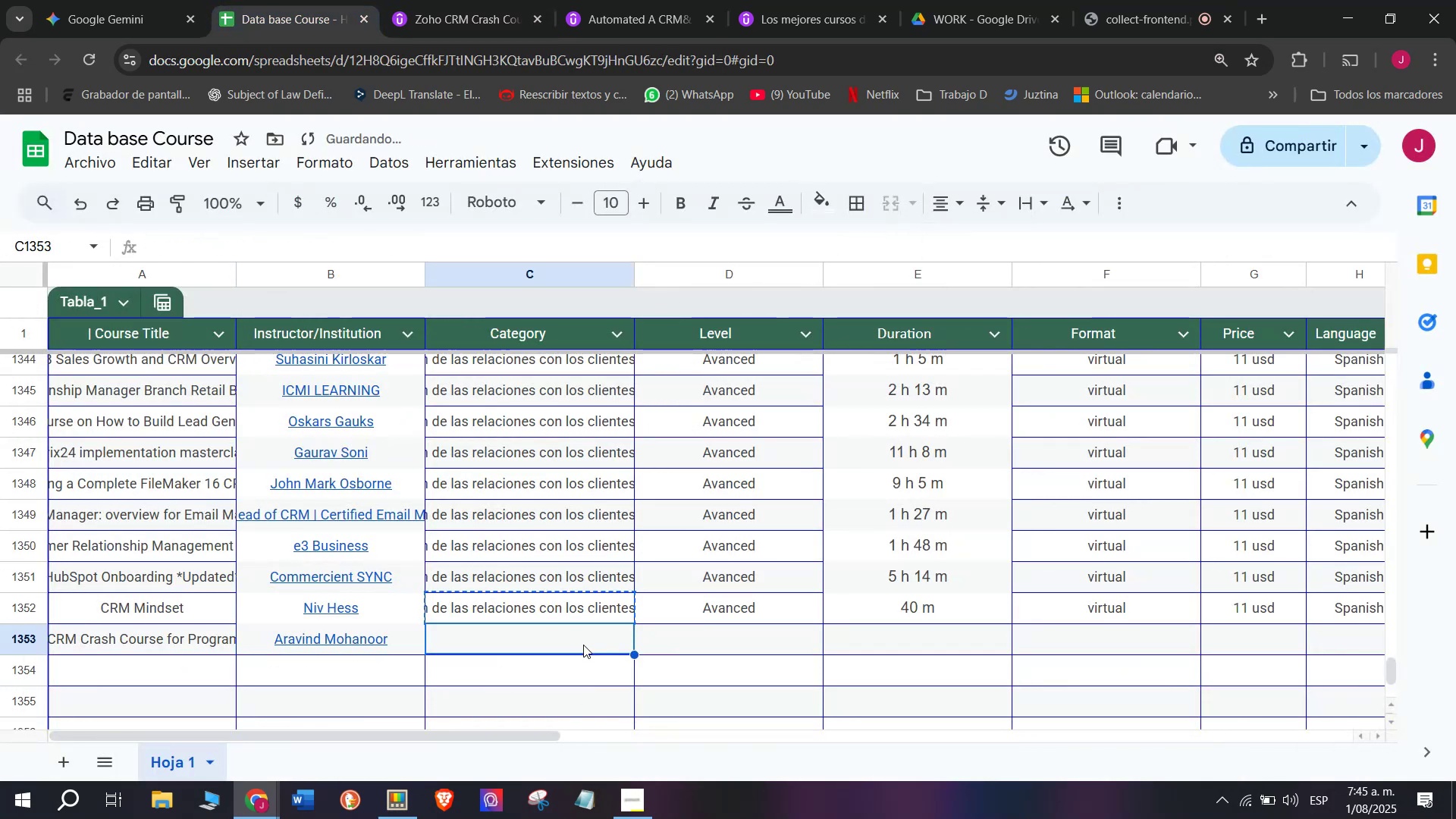 
key(Control+ControlLeft)
 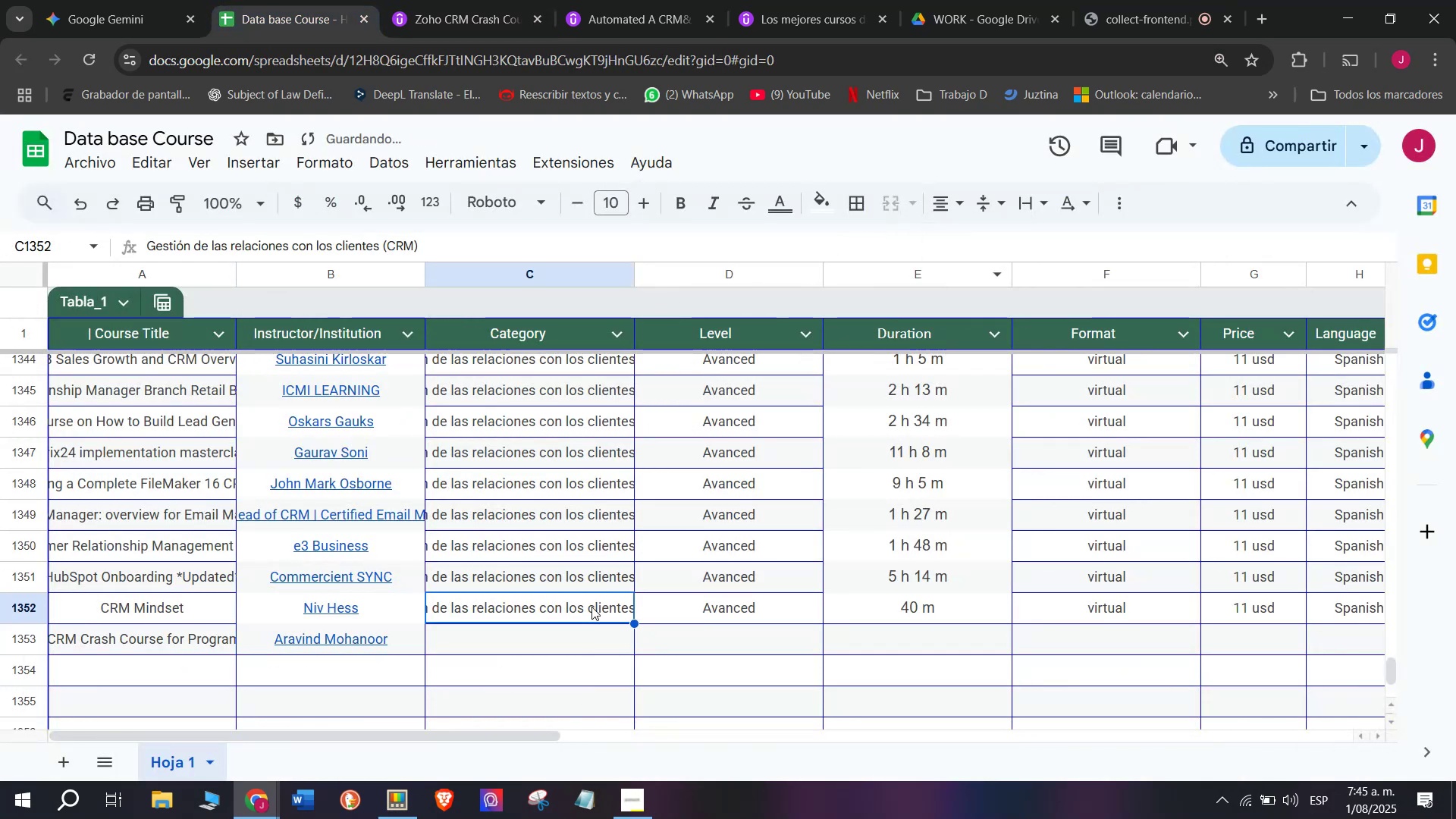 
key(Control+C)
 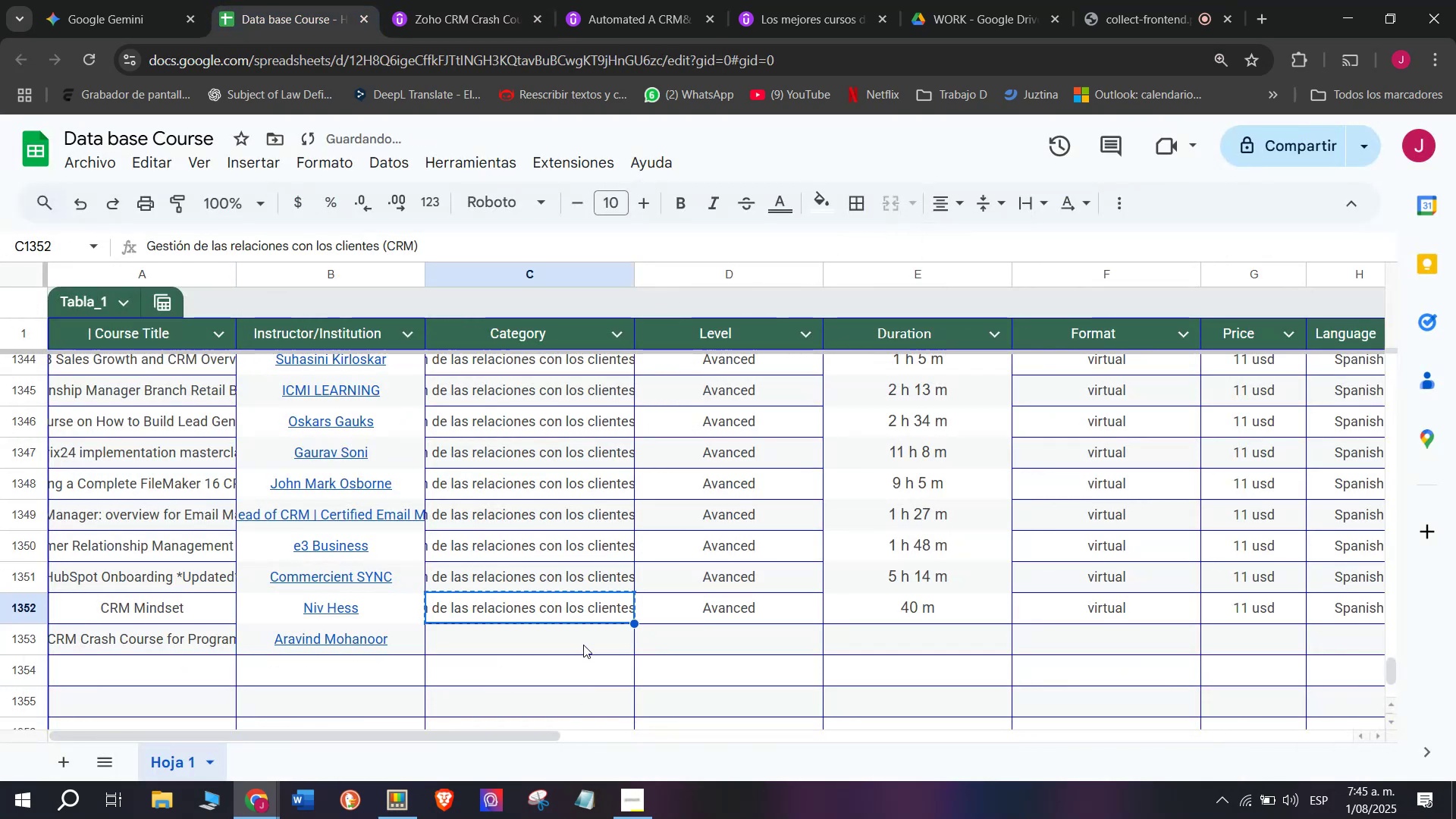 
left_click([583, 645])
 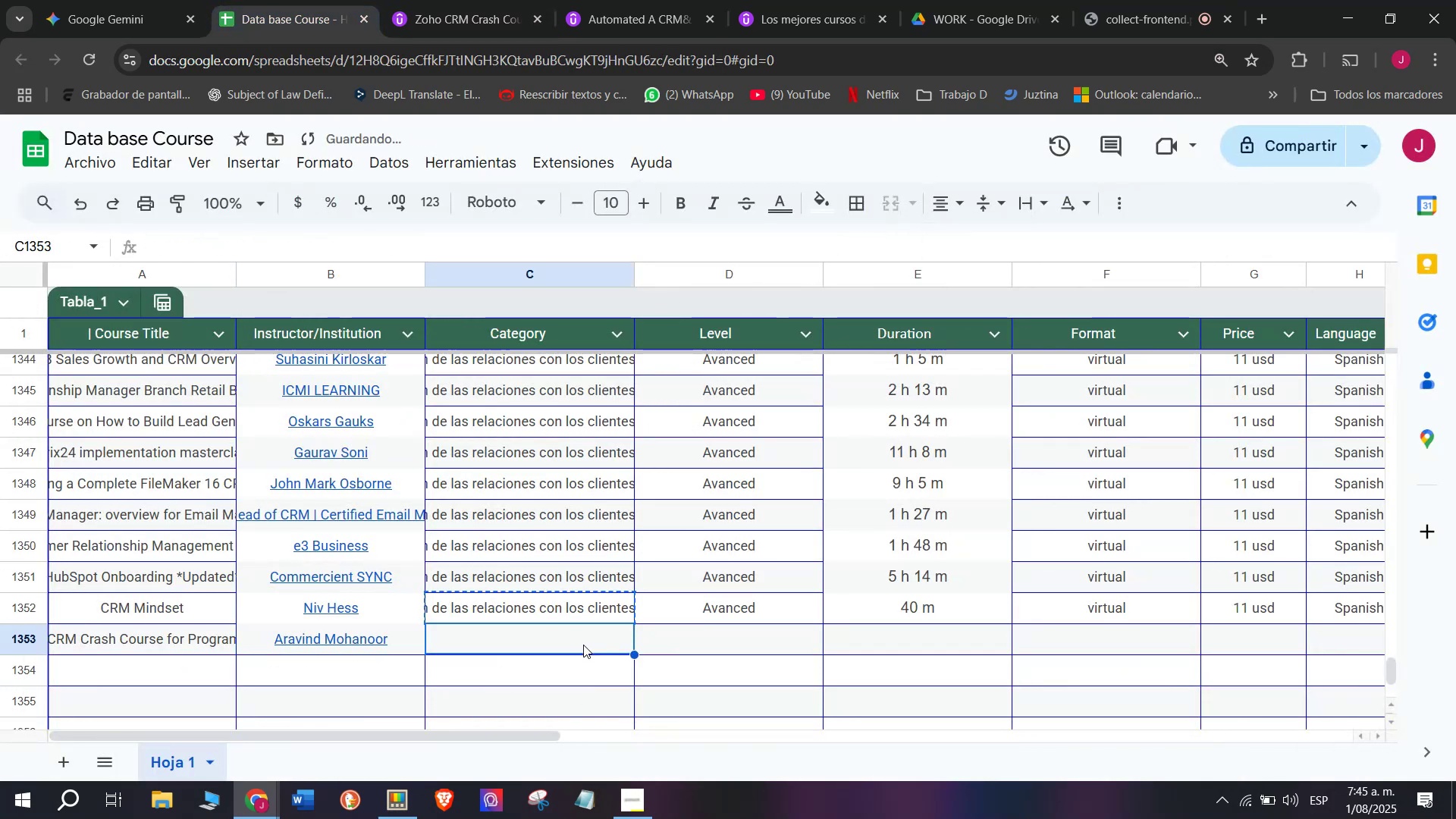 
key(Control+V)
 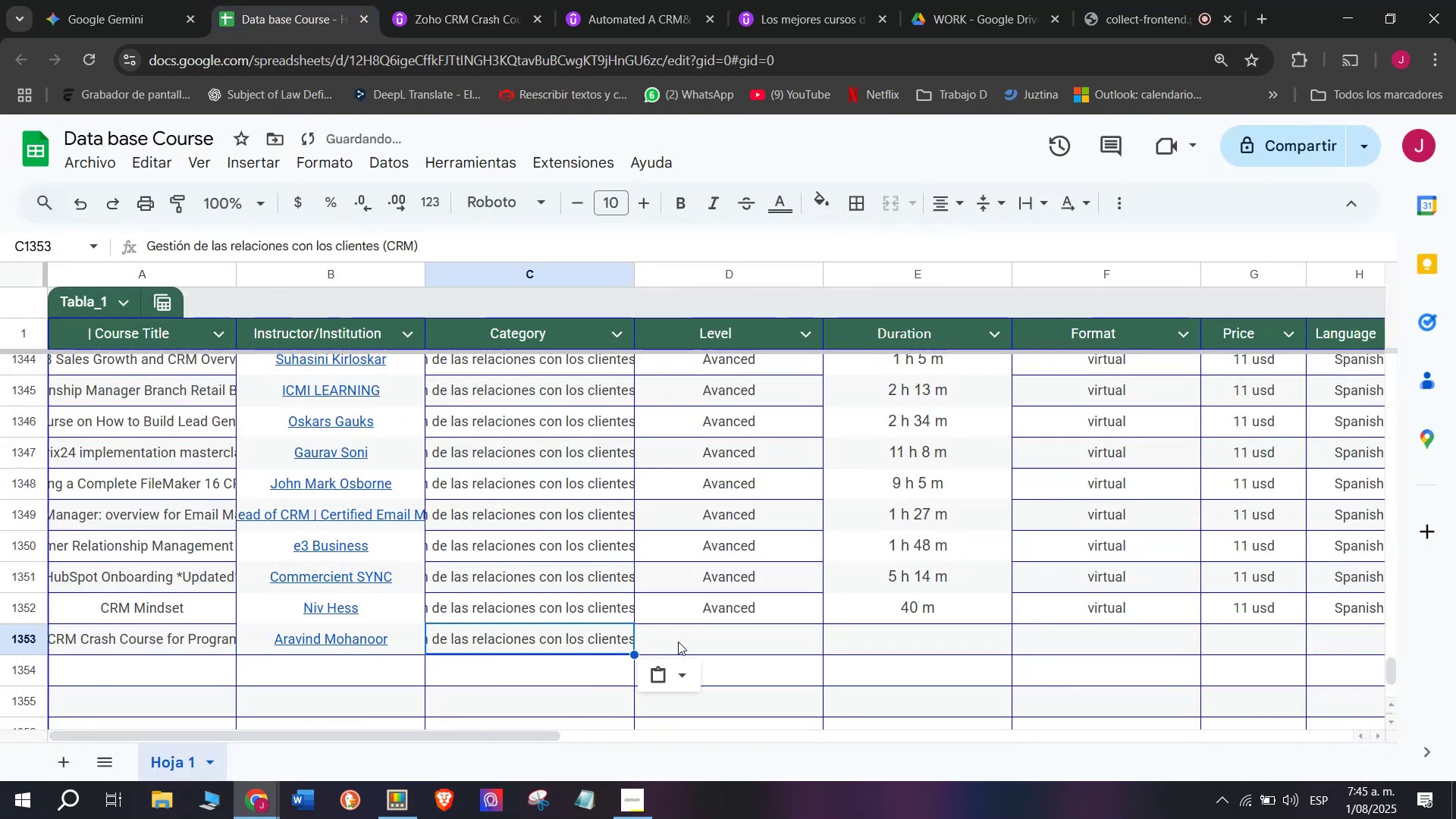 
key(Control+ControlLeft)
 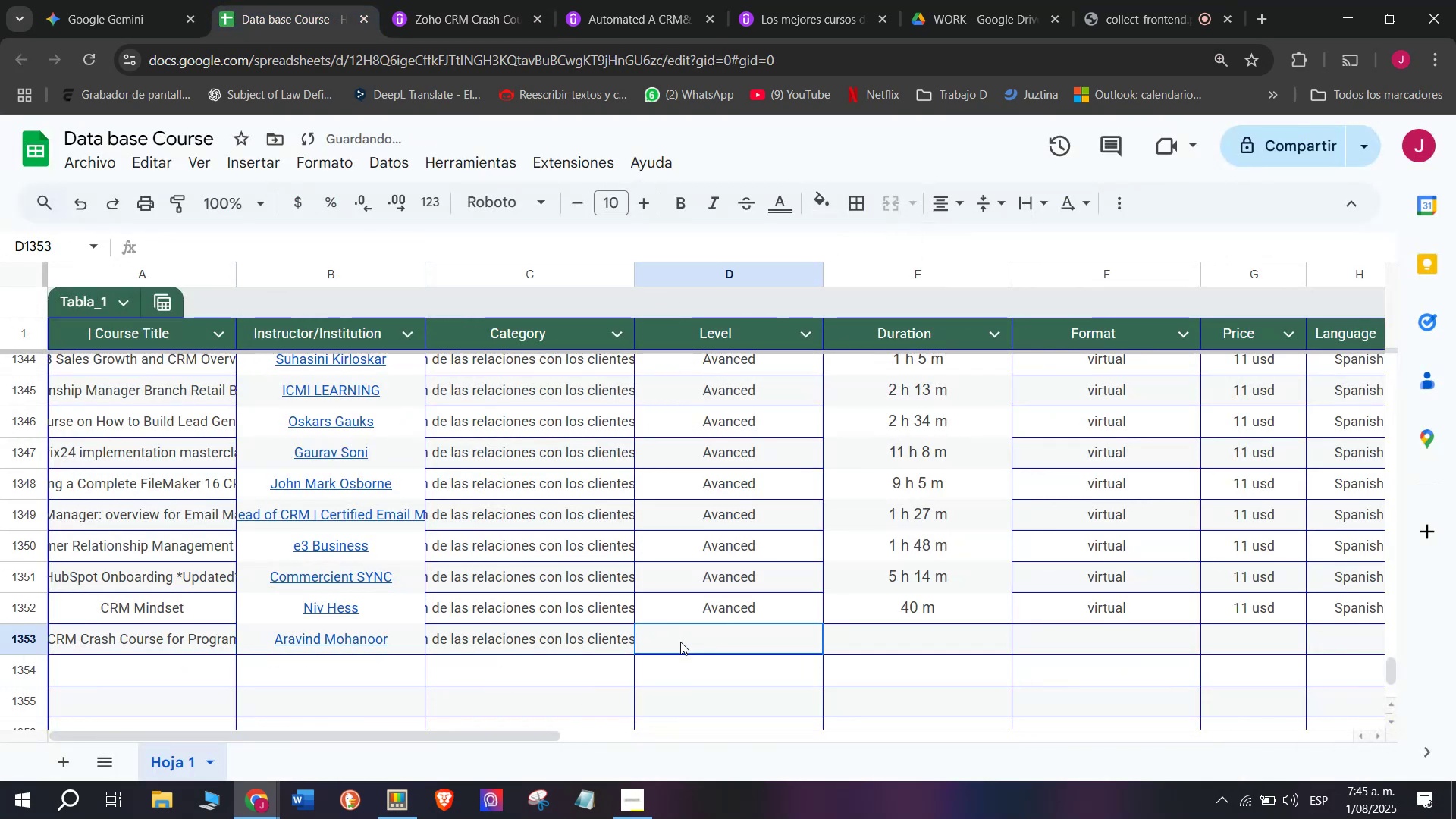 
key(Z)
 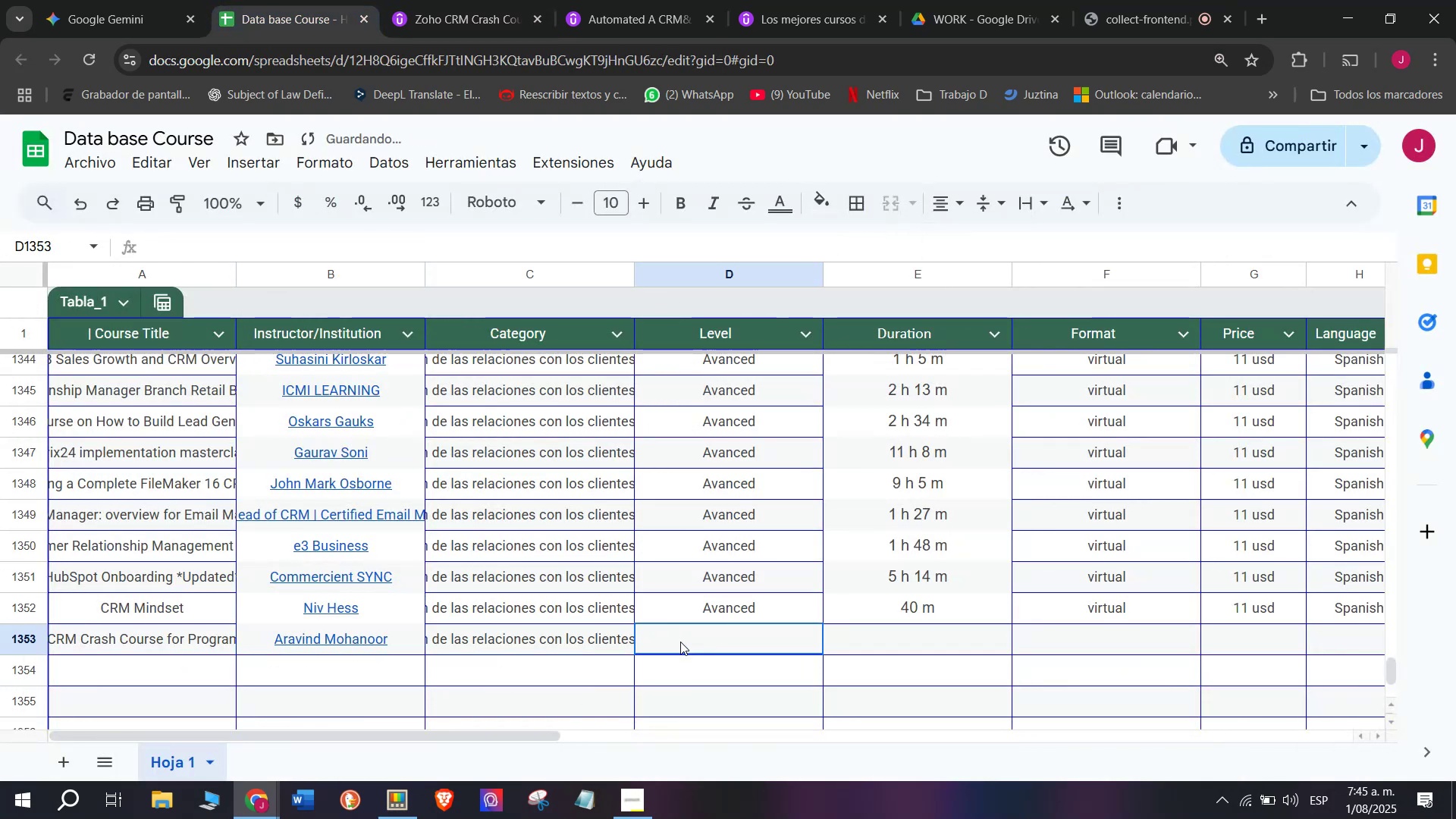 
left_click([680, 642])
 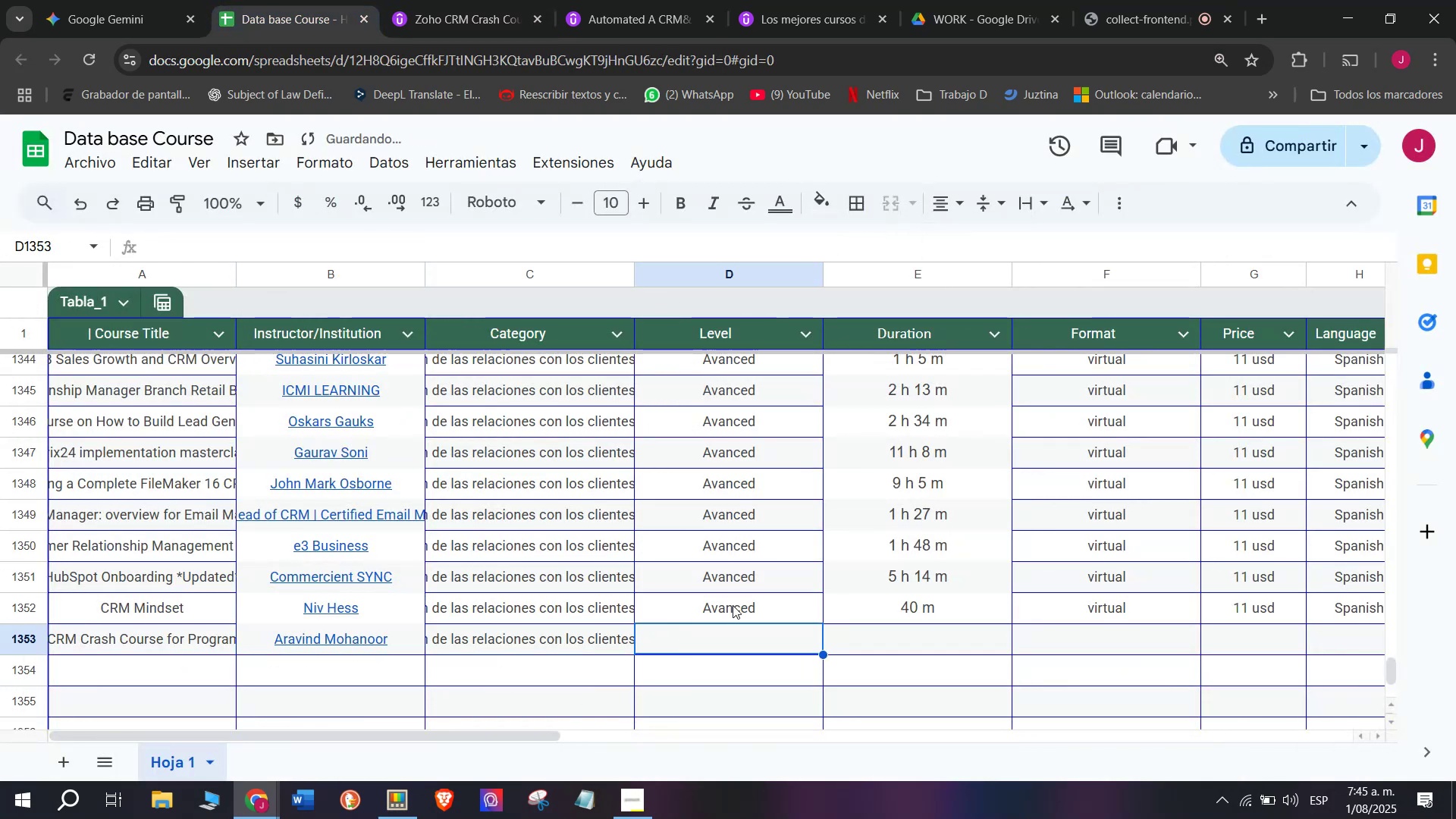 
left_click([733, 605])
 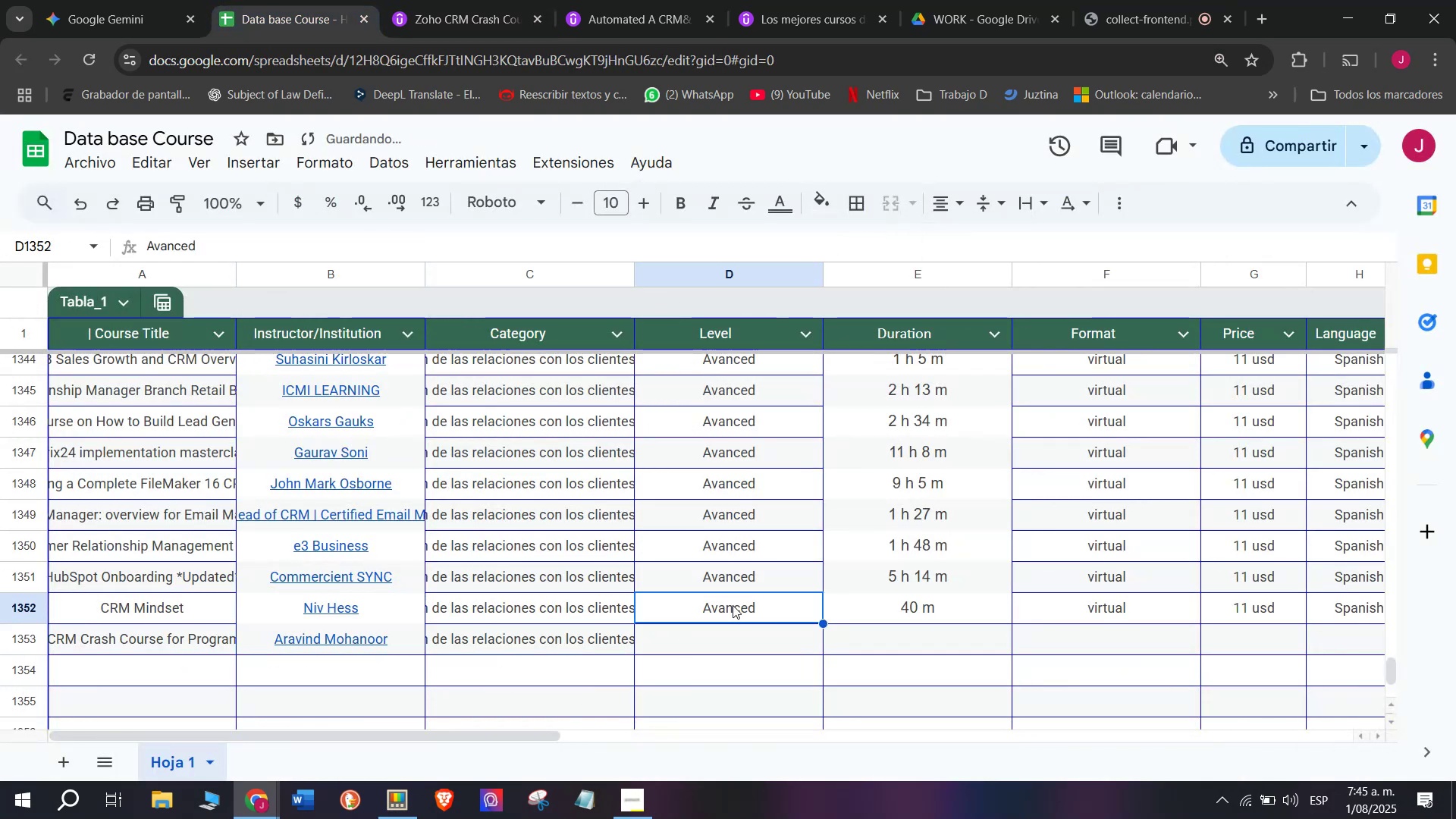 
key(Break)
 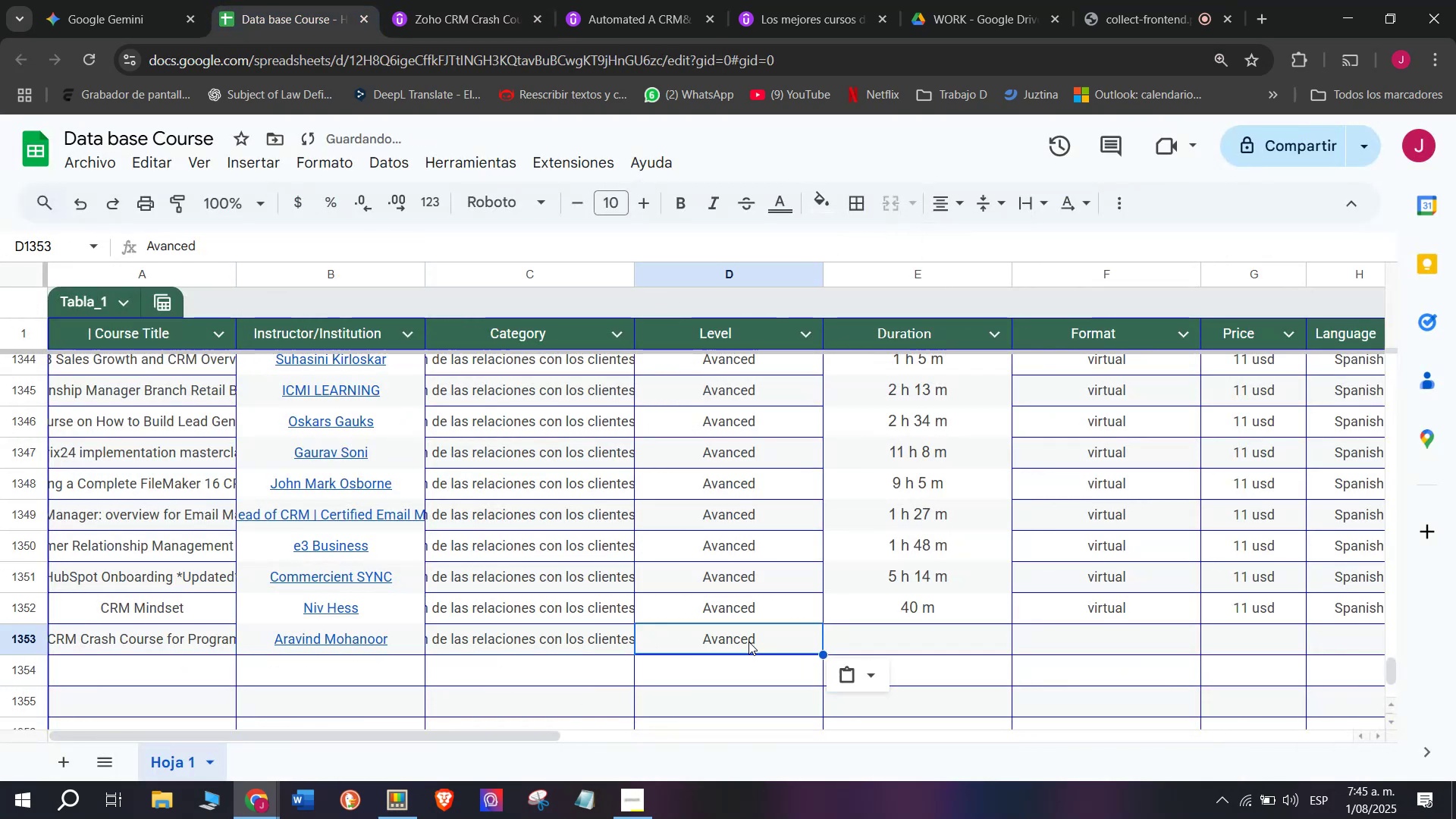 
key(Control+ControlLeft)
 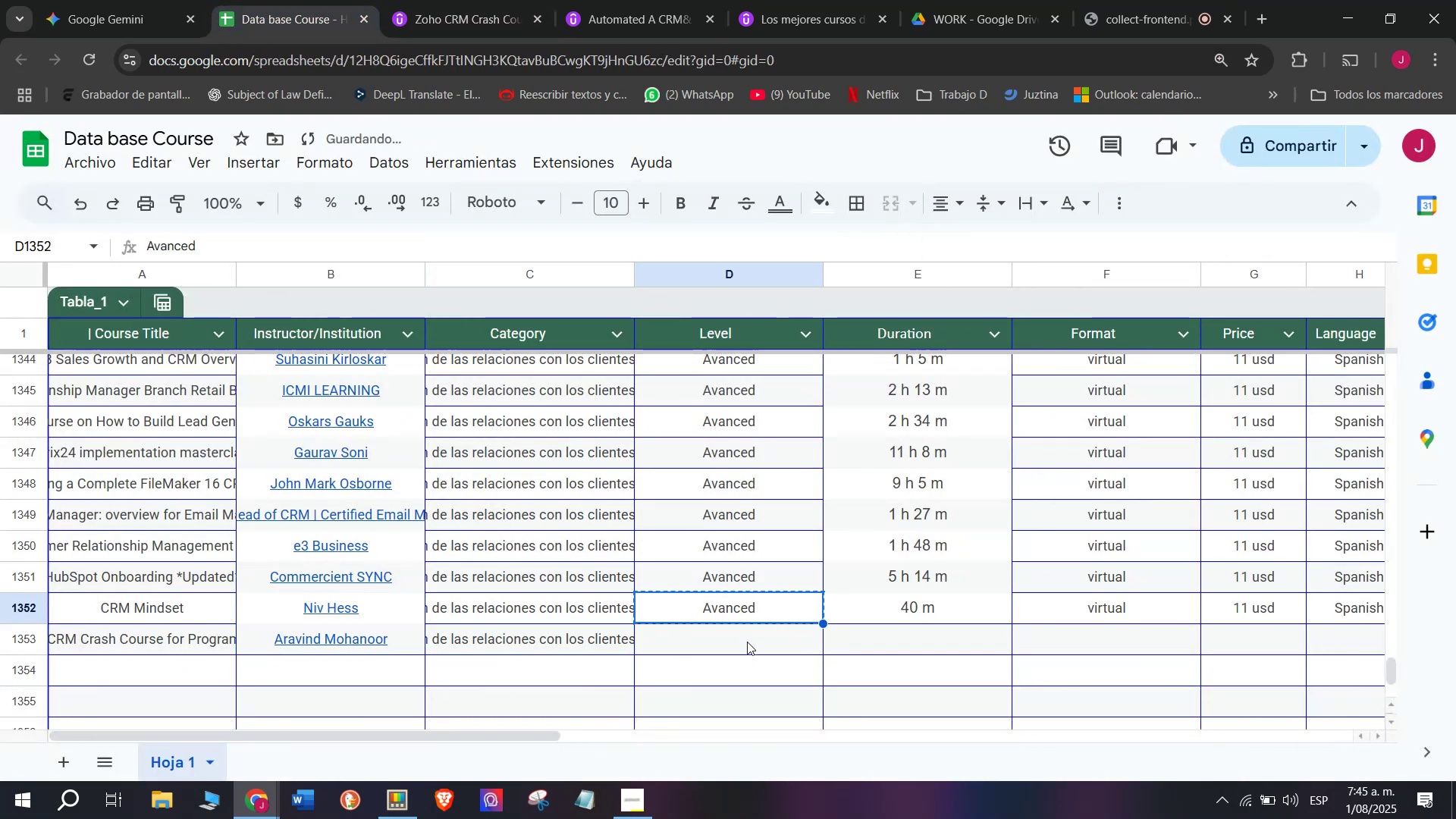 
key(Control+C)
 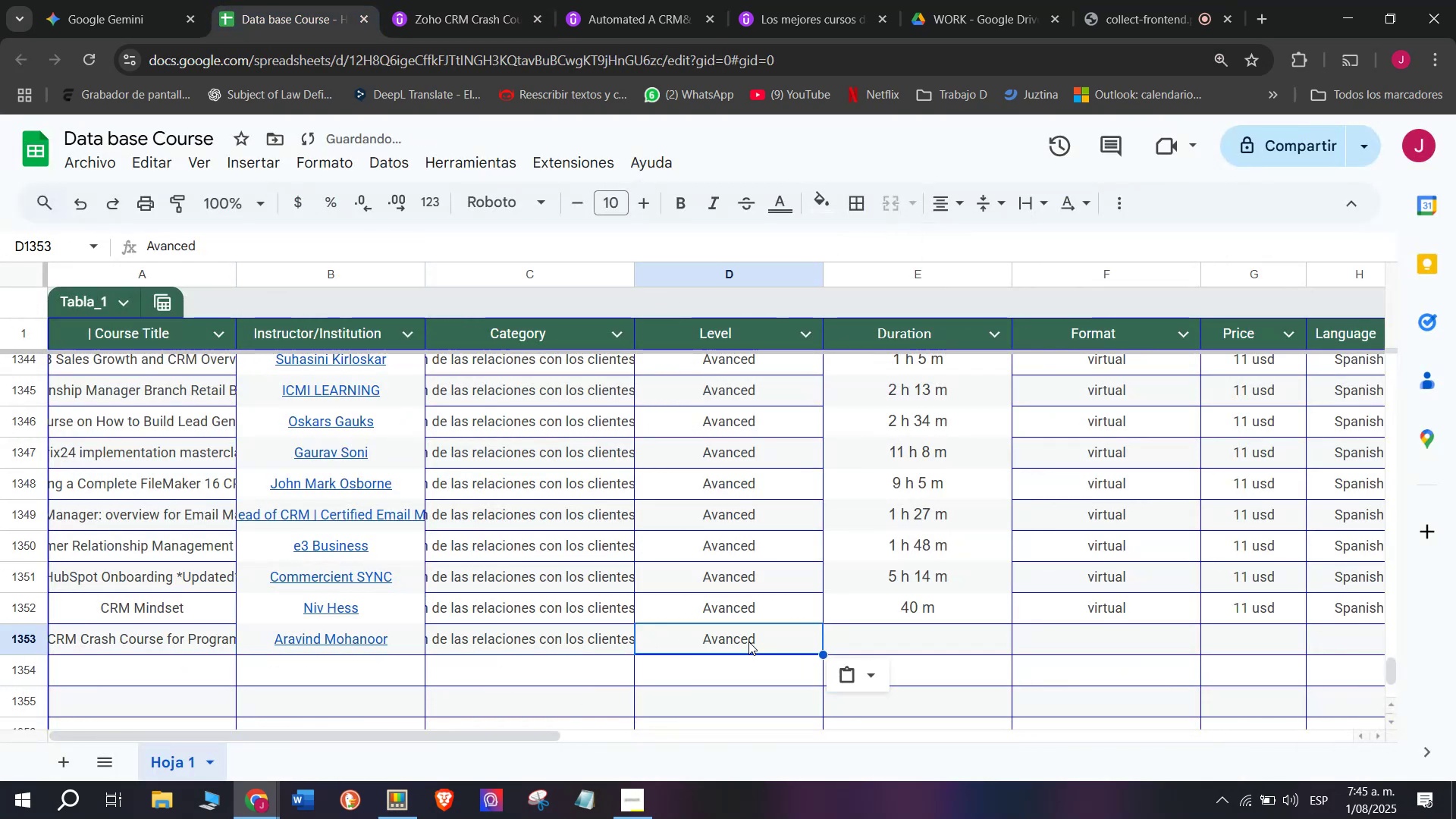 
double_click([748, 642])
 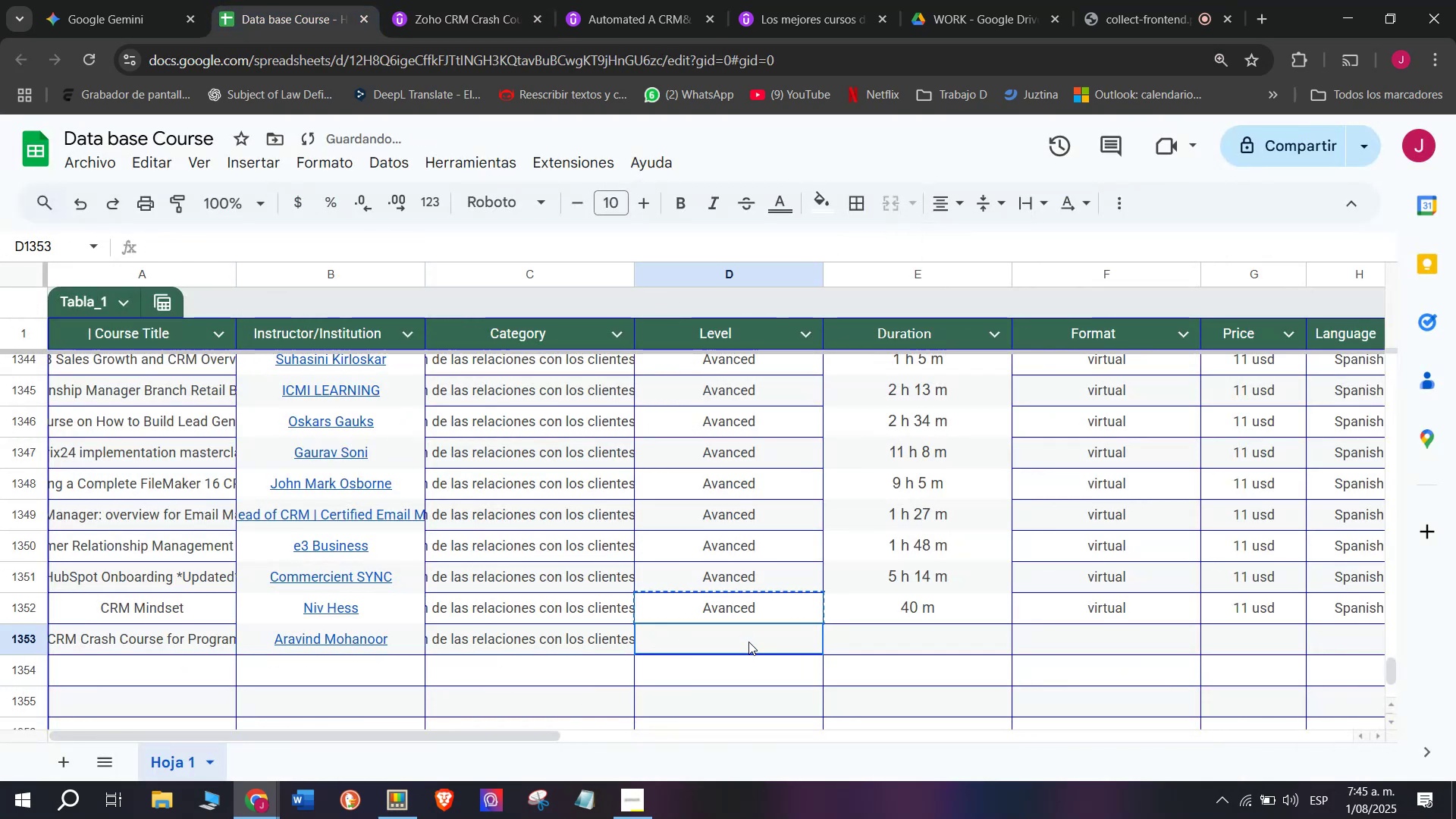 
key(Z)
 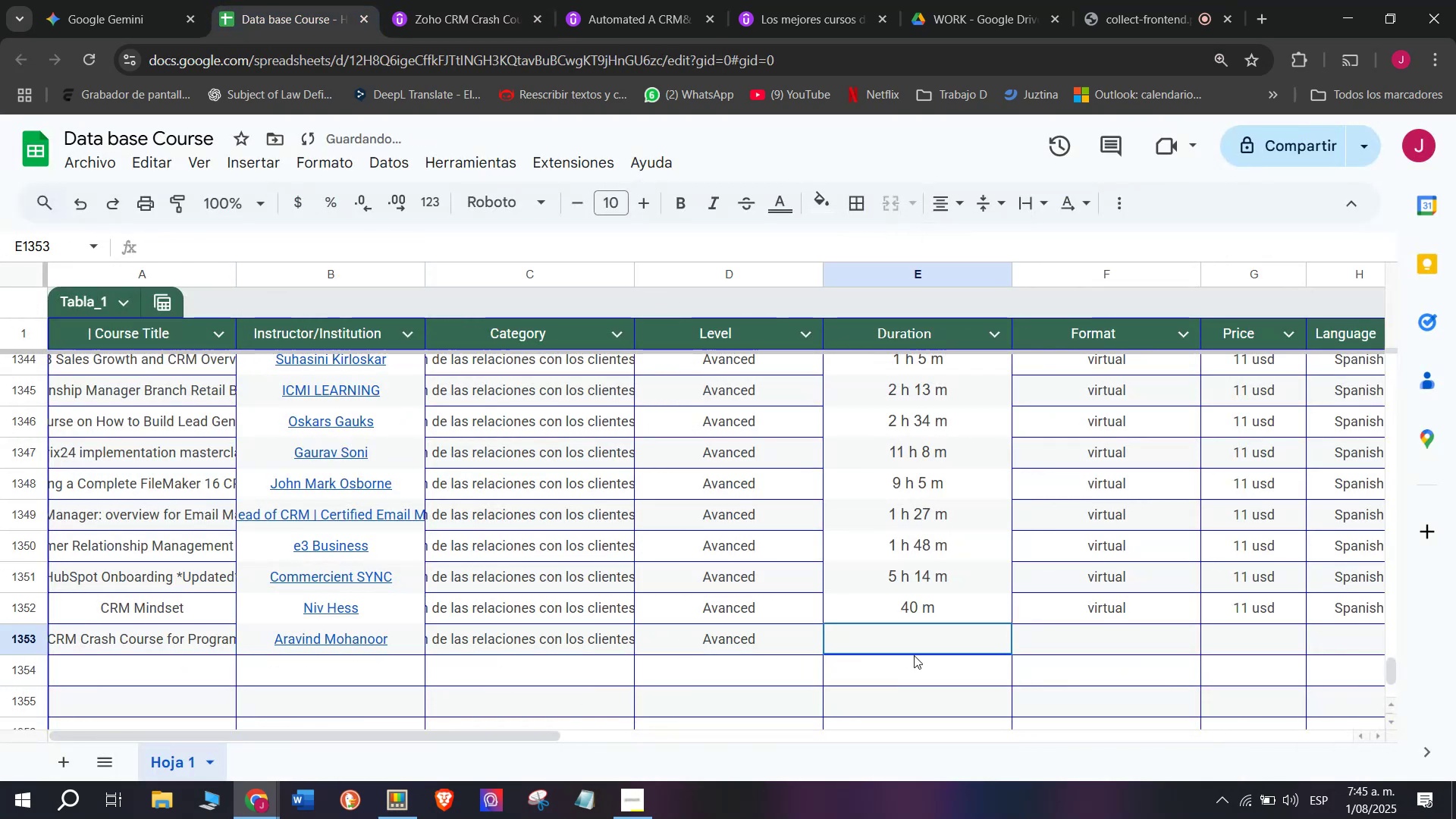 
key(Control+ControlLeft)
 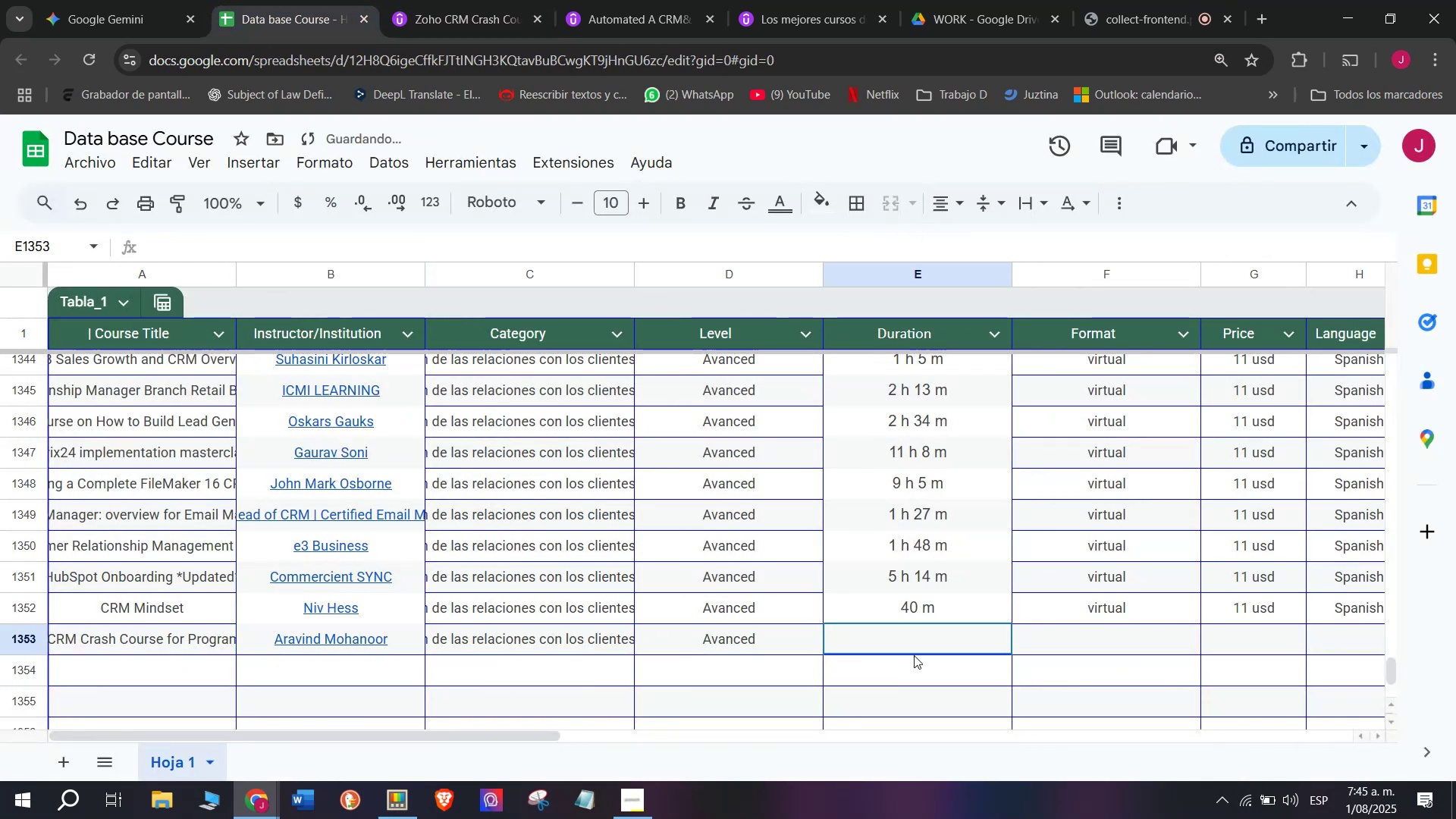 
key(Control+V)
 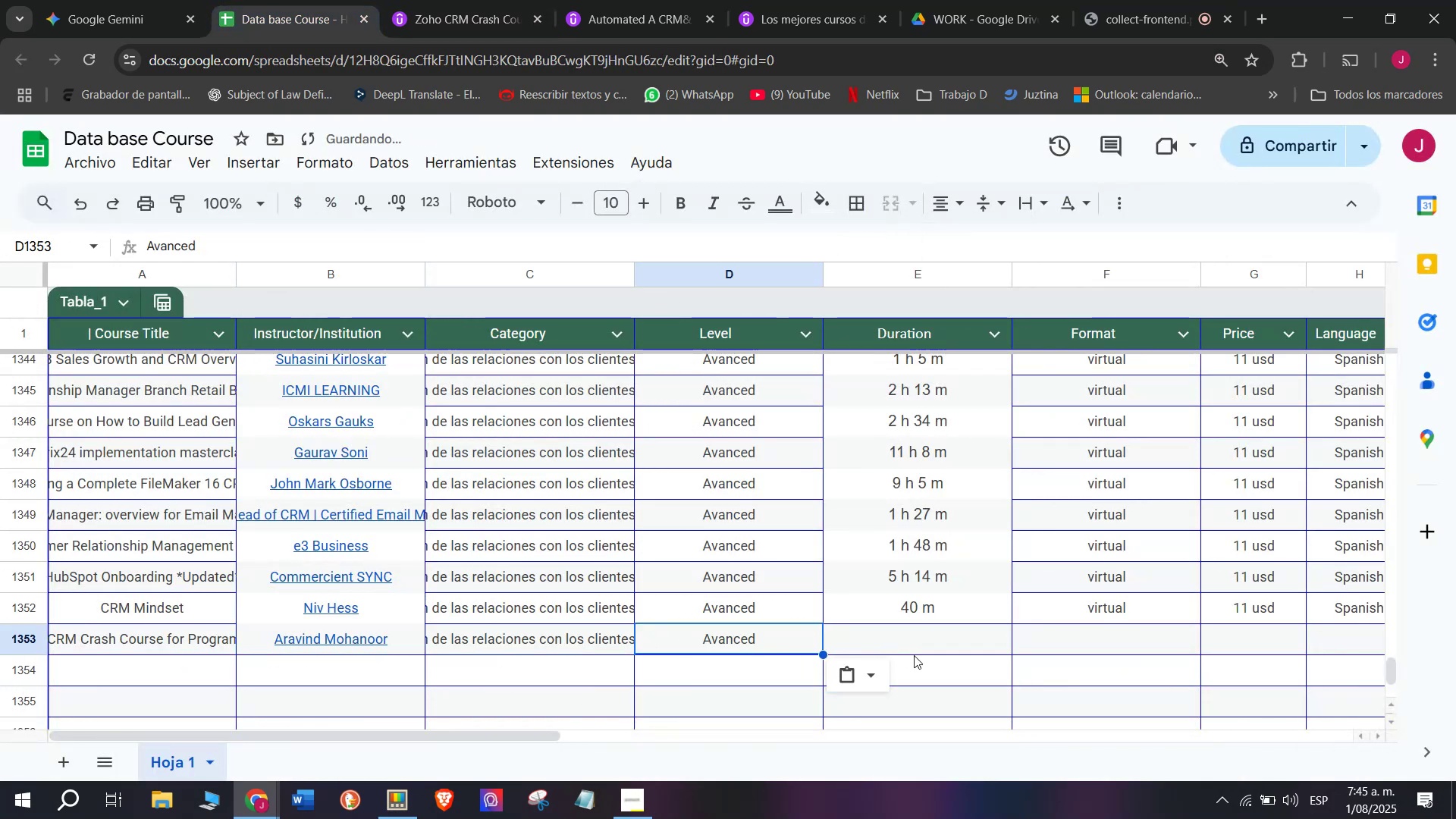 
left_click([914, 655])
 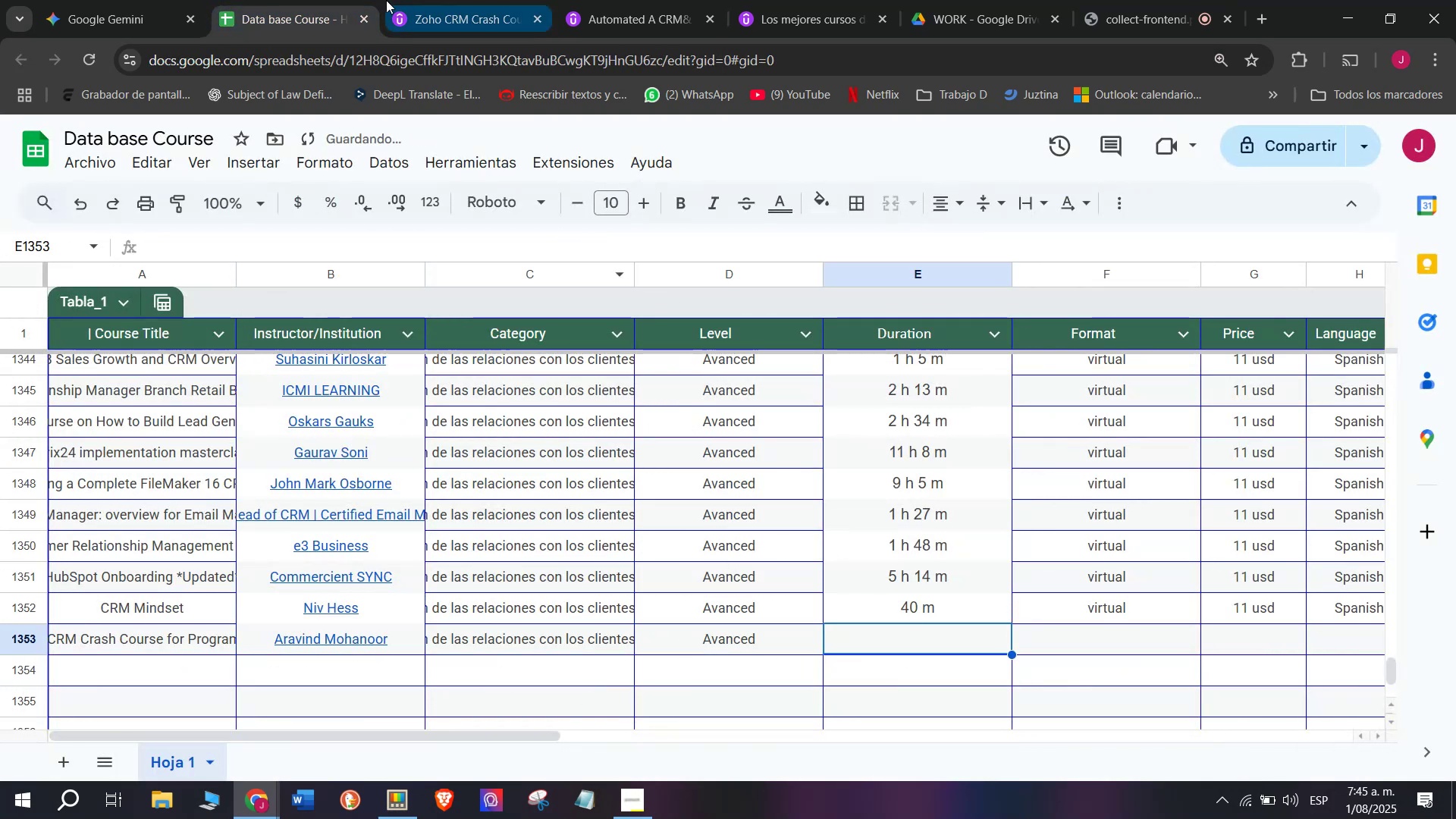 
left_click([466, 0])
 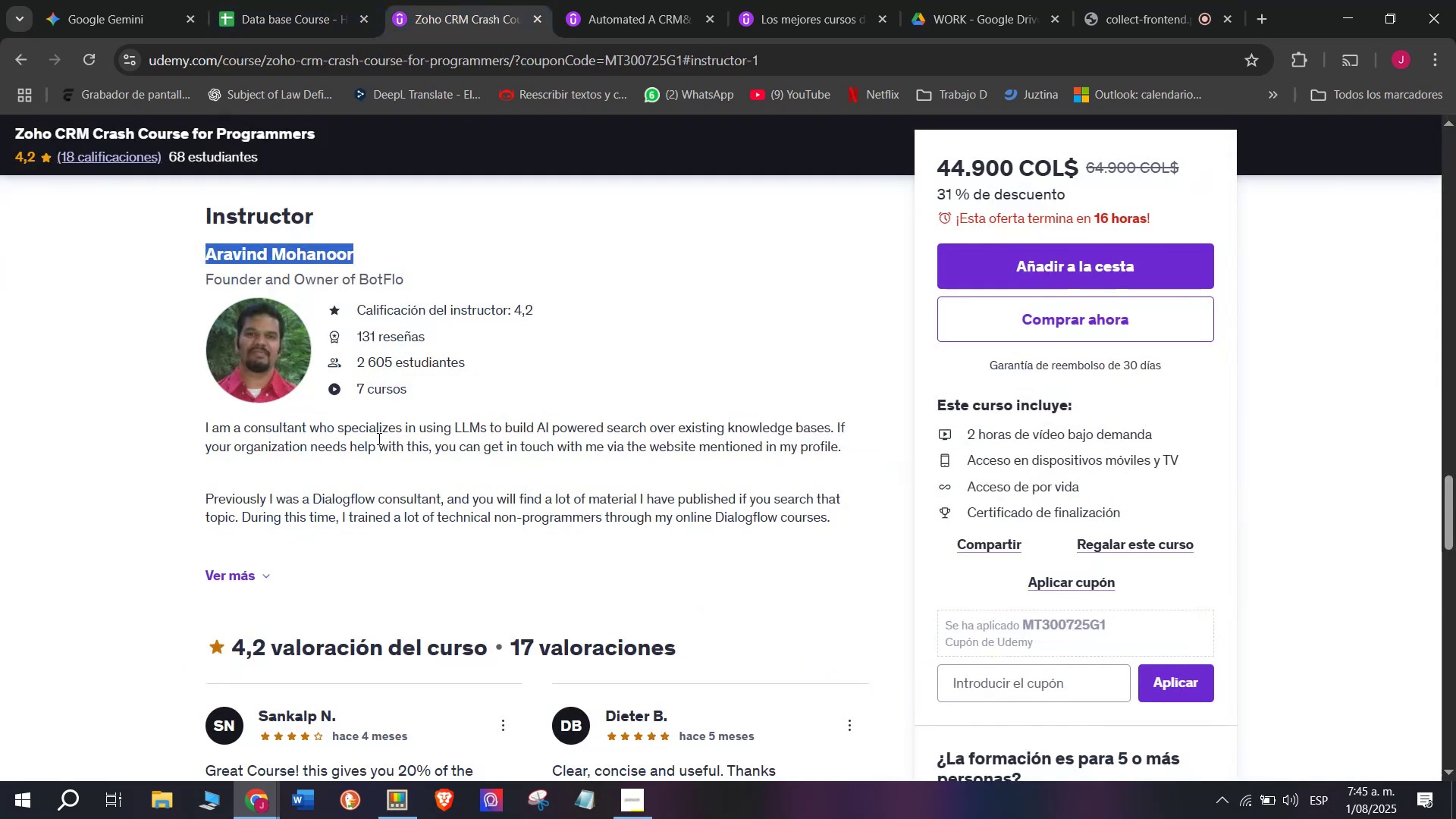 
scroll: coordinate [368, 485], scroll_direction: up, amount: 12.0
 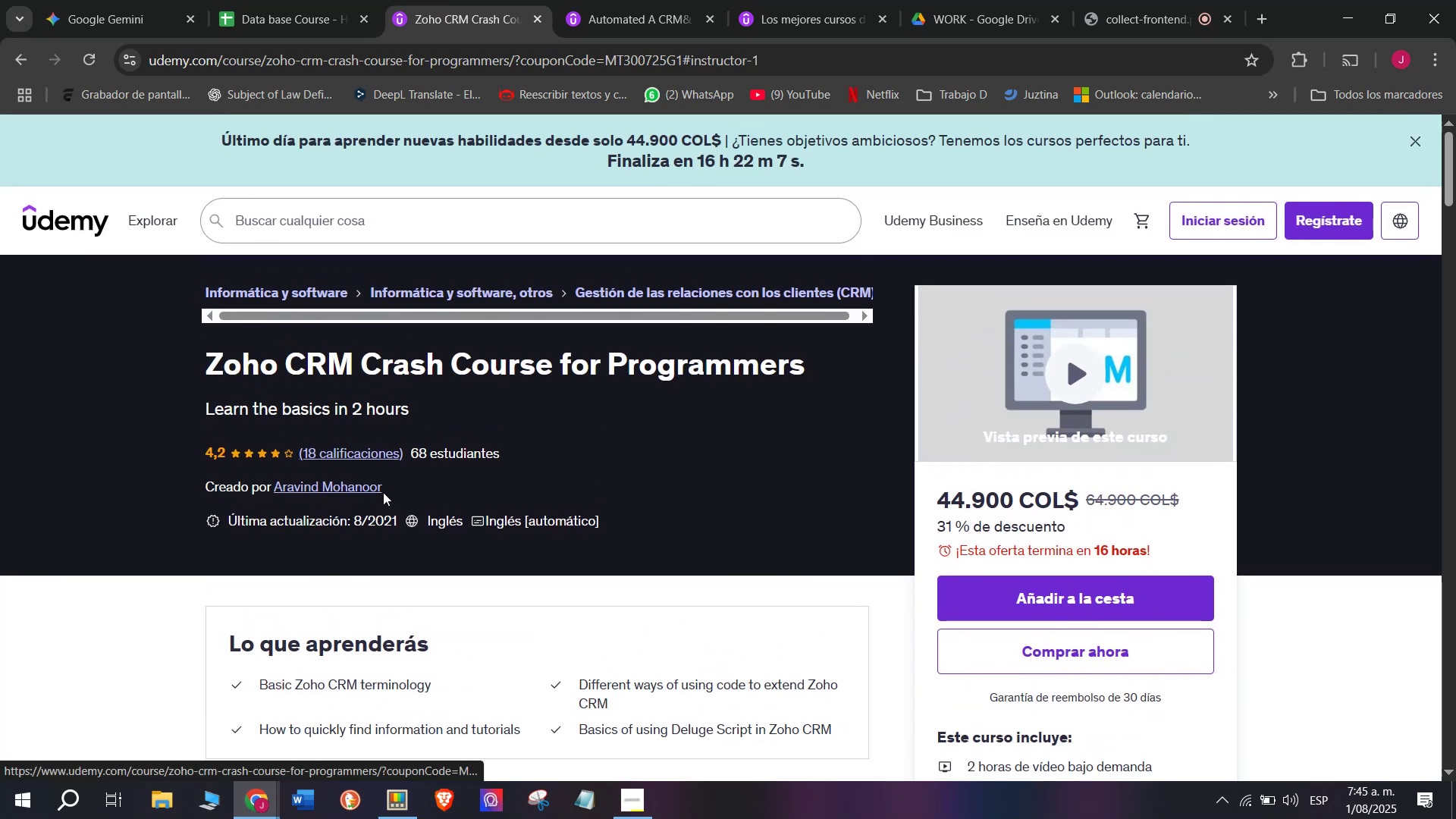 
scroll: coordinate [383, 492], scroll_direction: down, amount: 2.0
 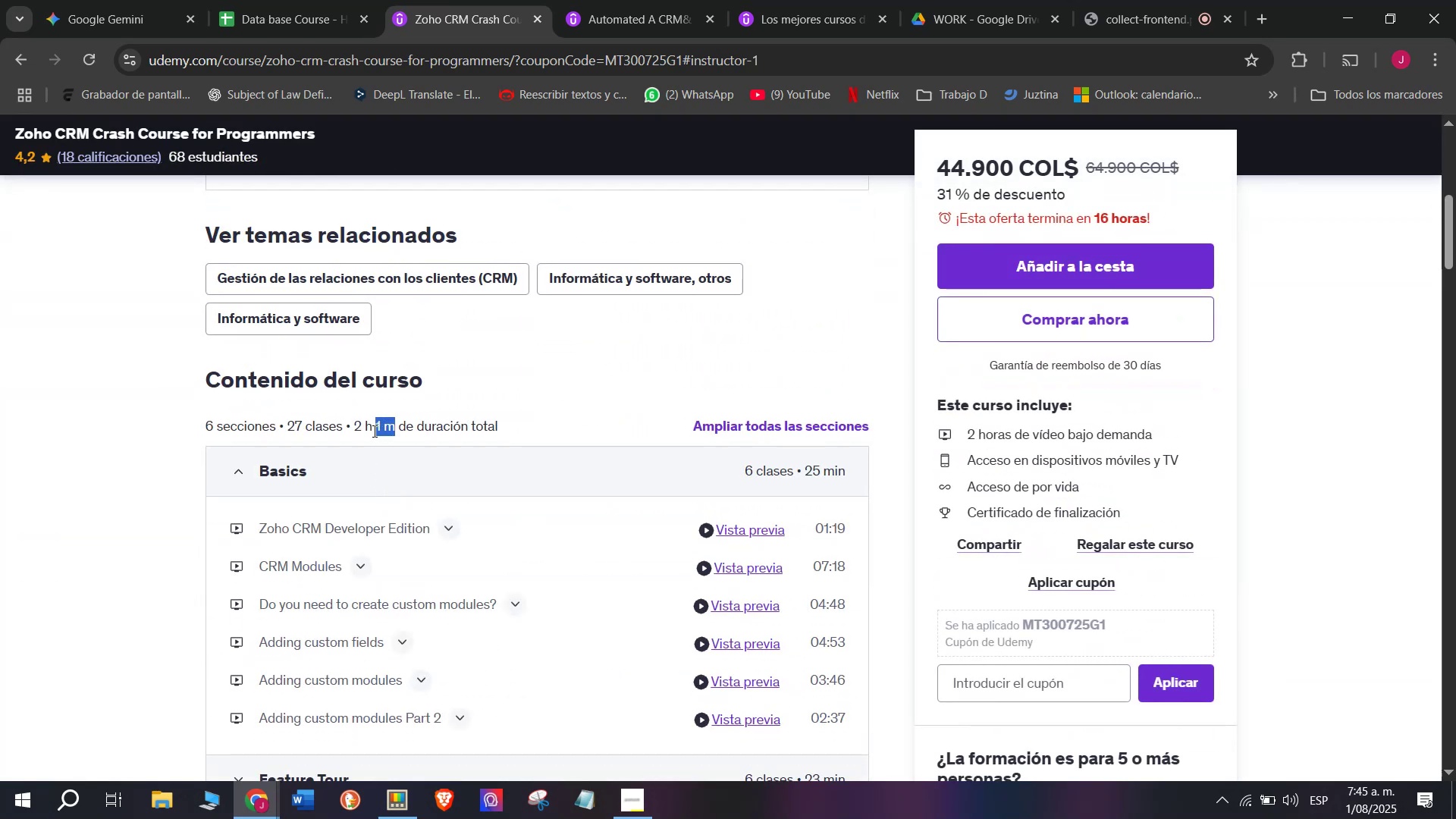 
key(Break)
 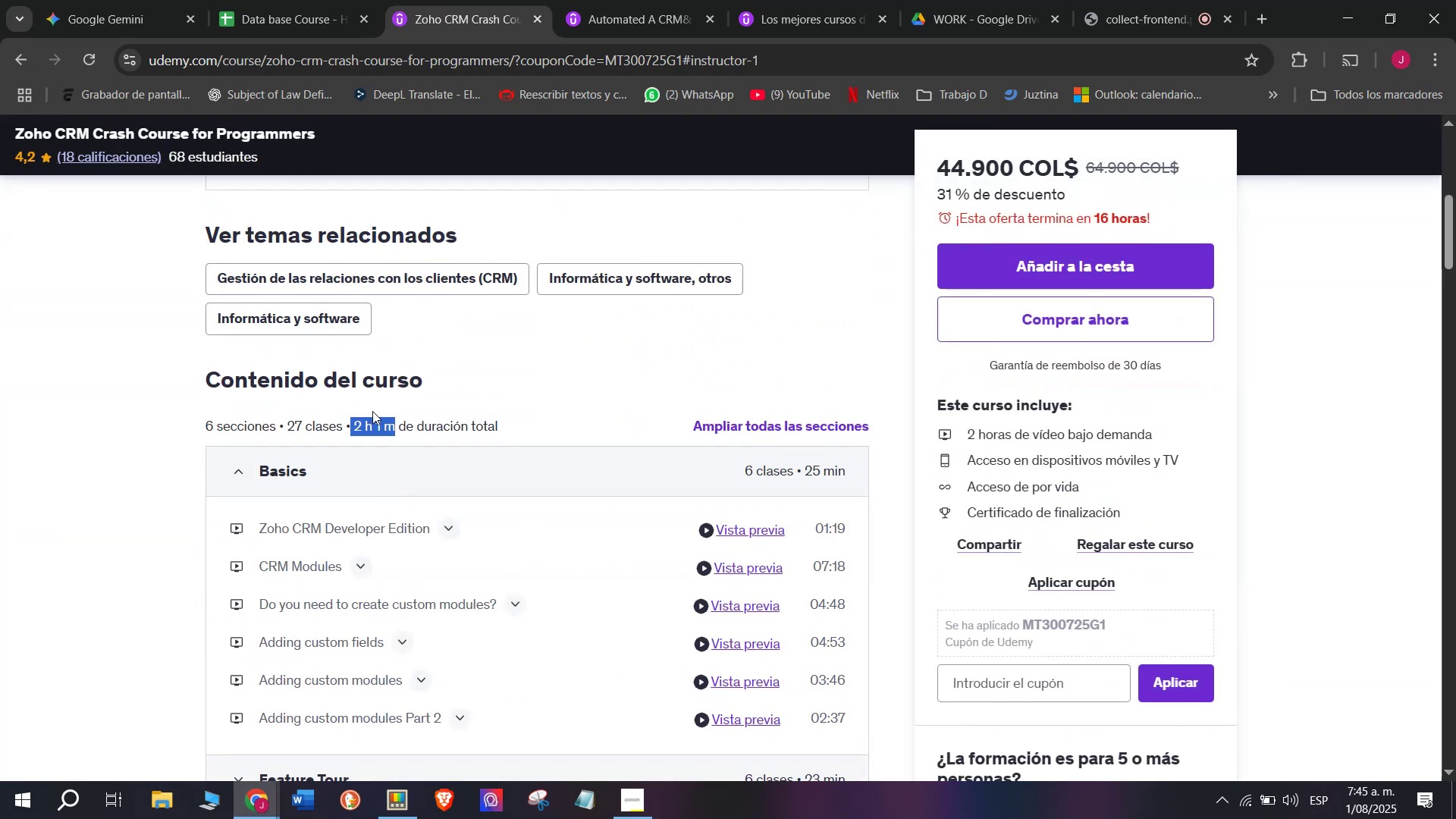 
key(Control+ControlLeft)
 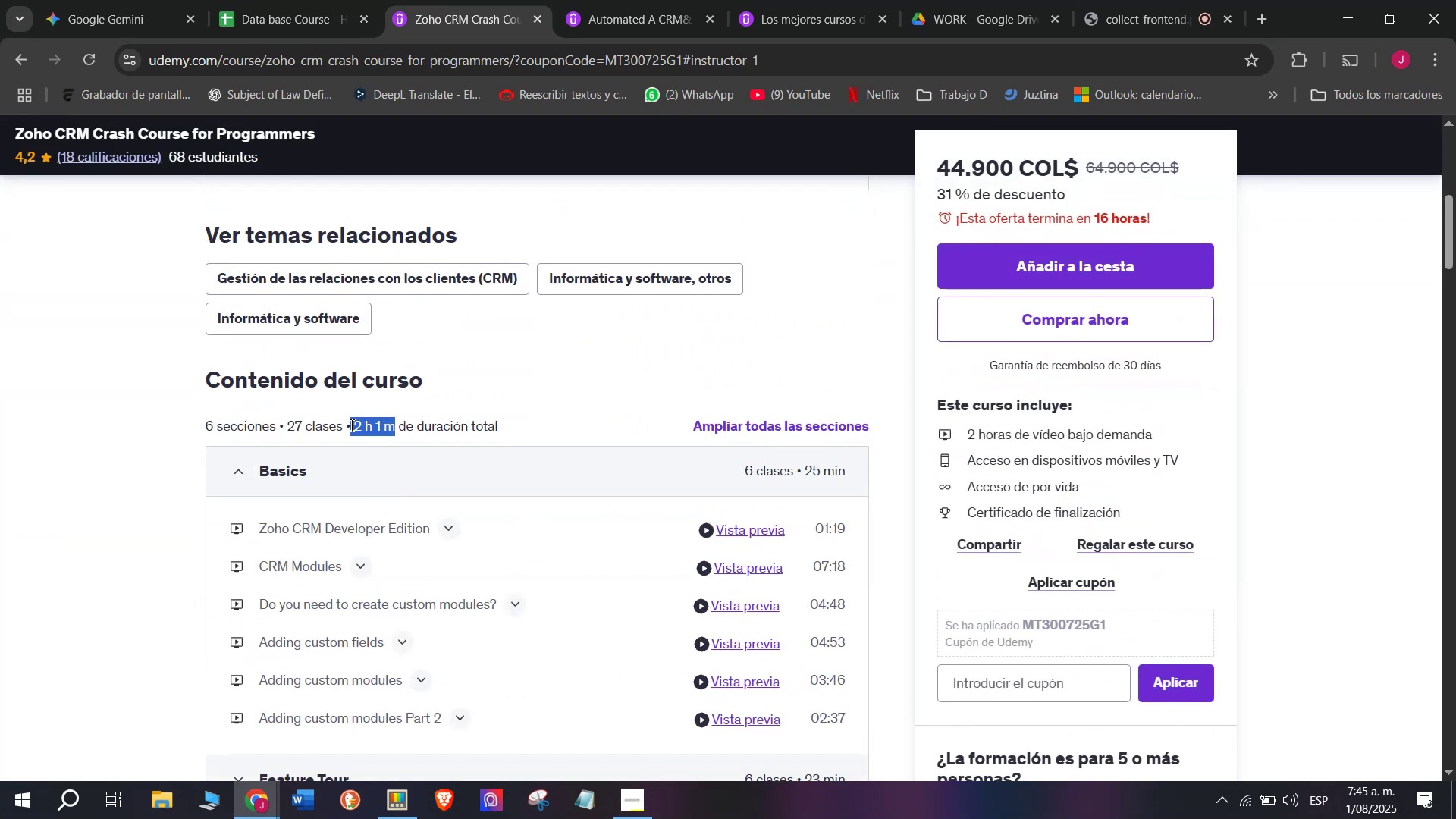 
key(Control+C)
 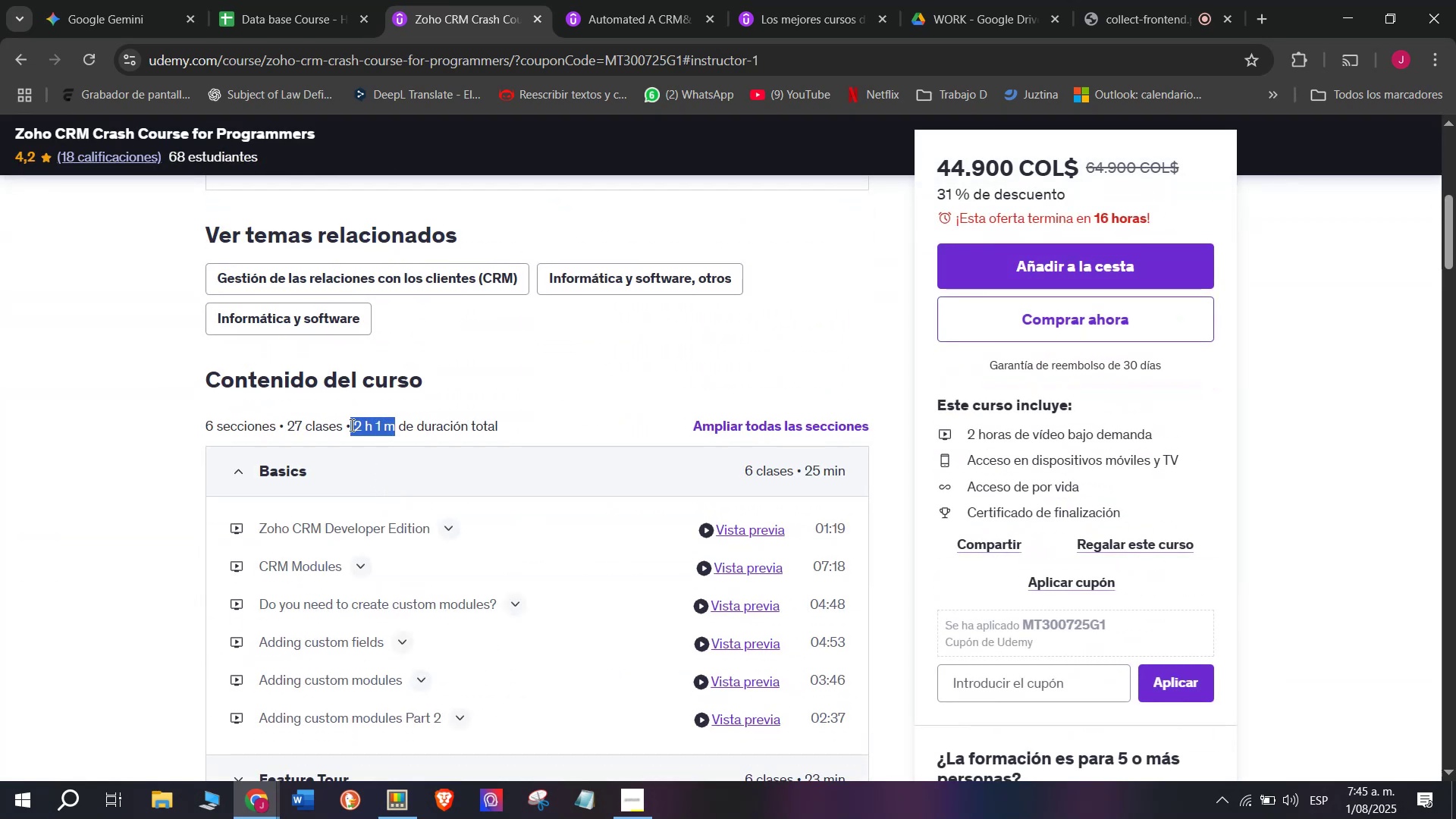 
key(Break)
 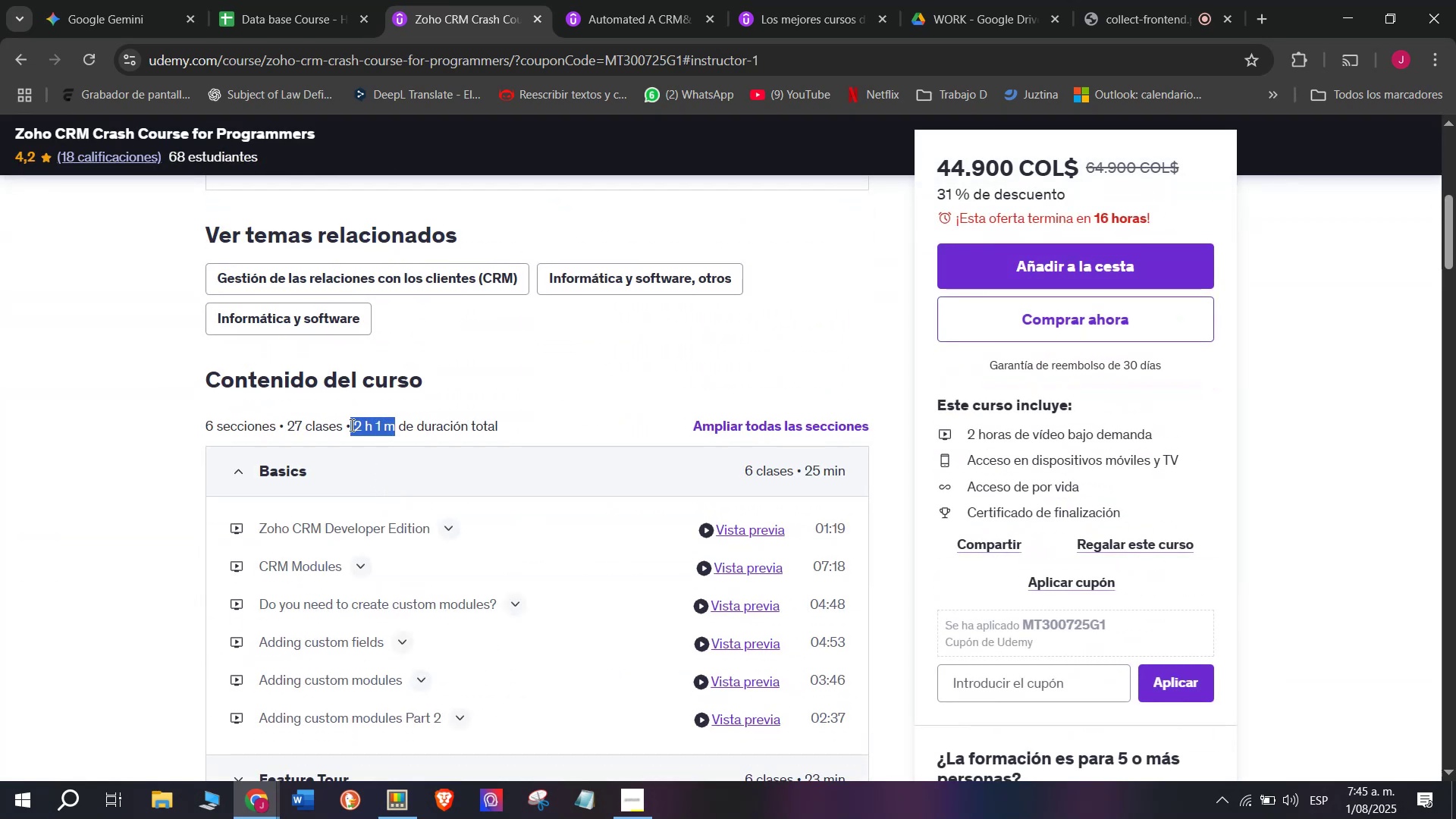 
key(Control+ControlLeft)
 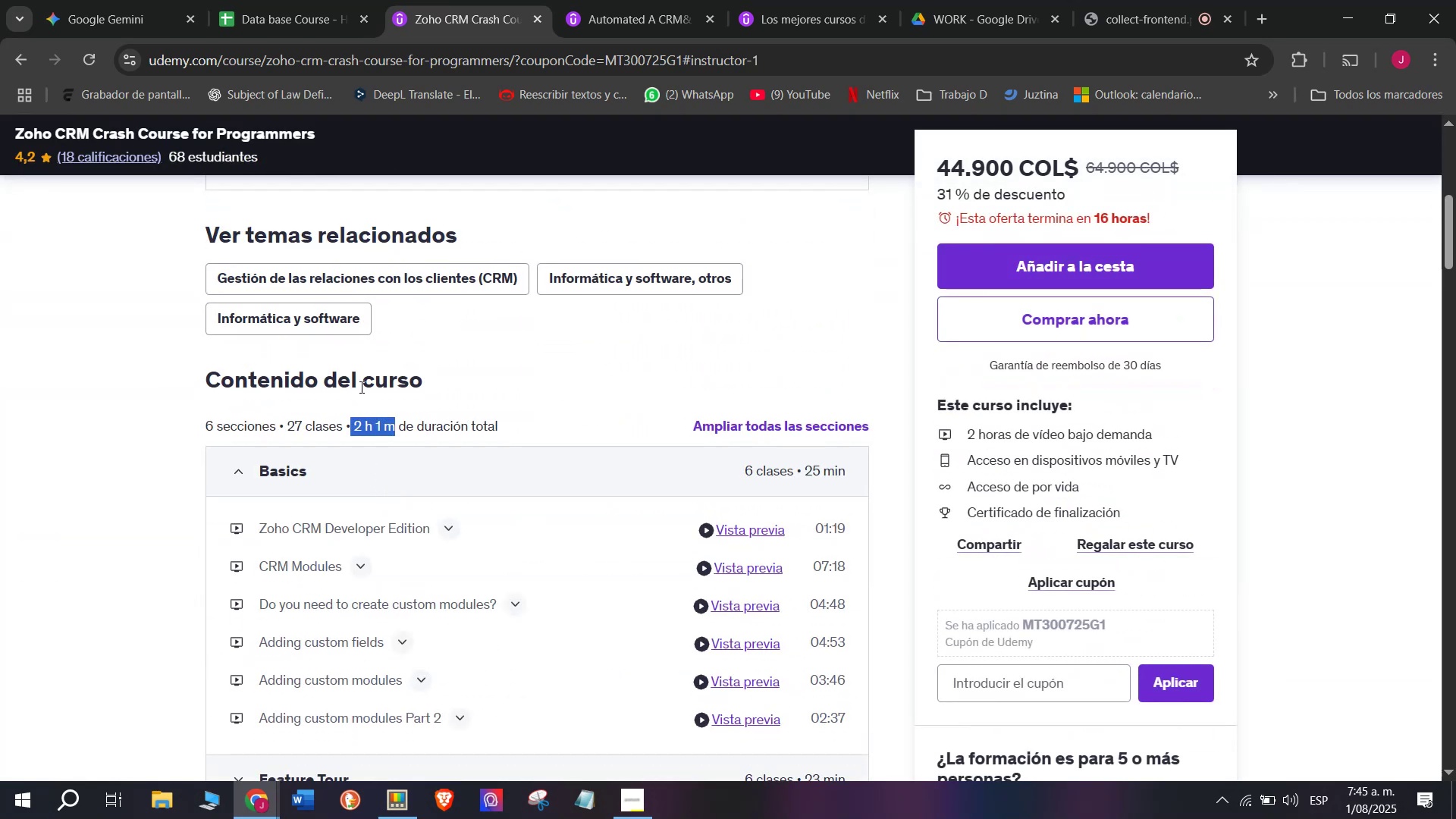 
key(Control+C)
 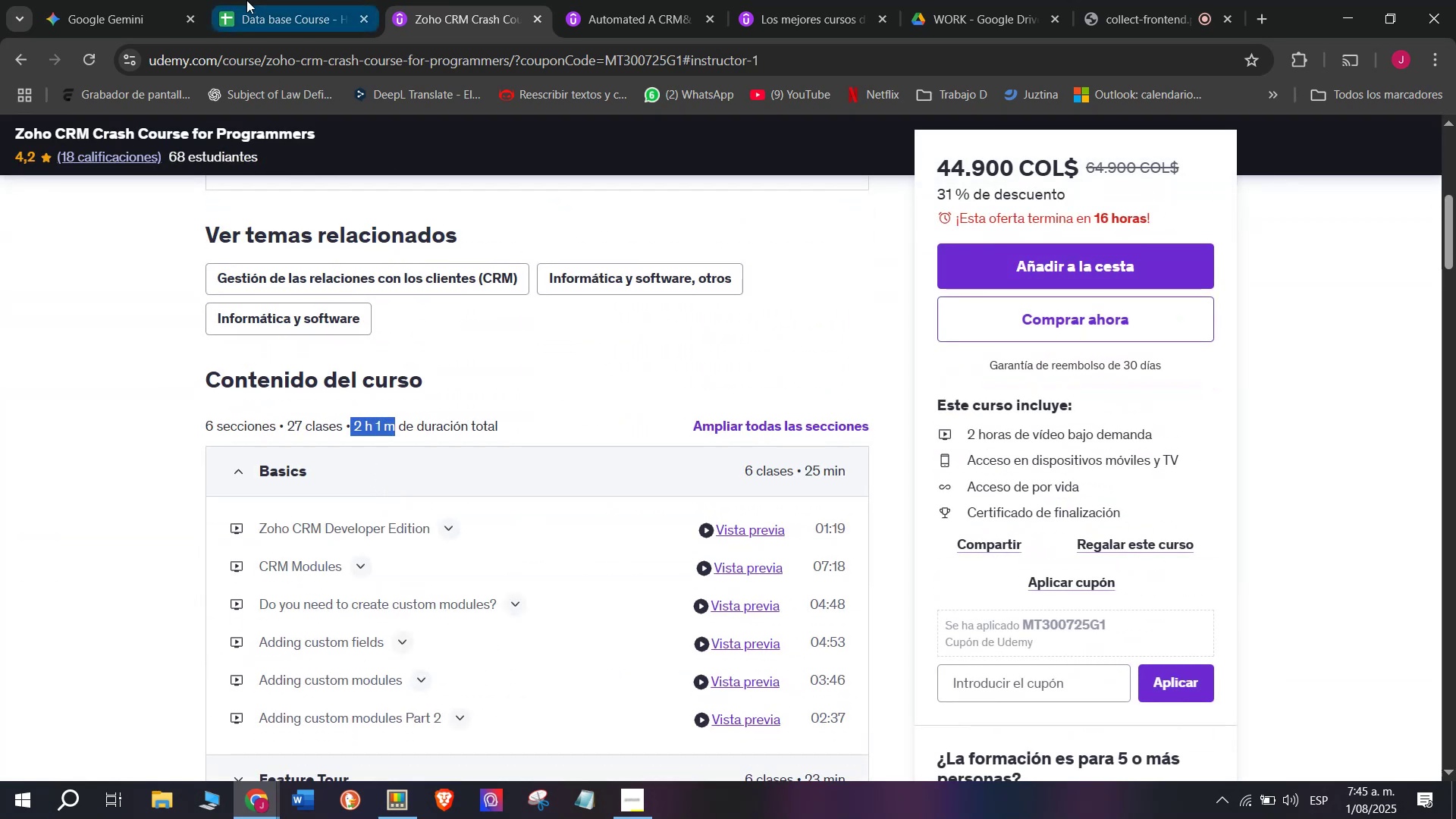 
left_click([261, 0])
 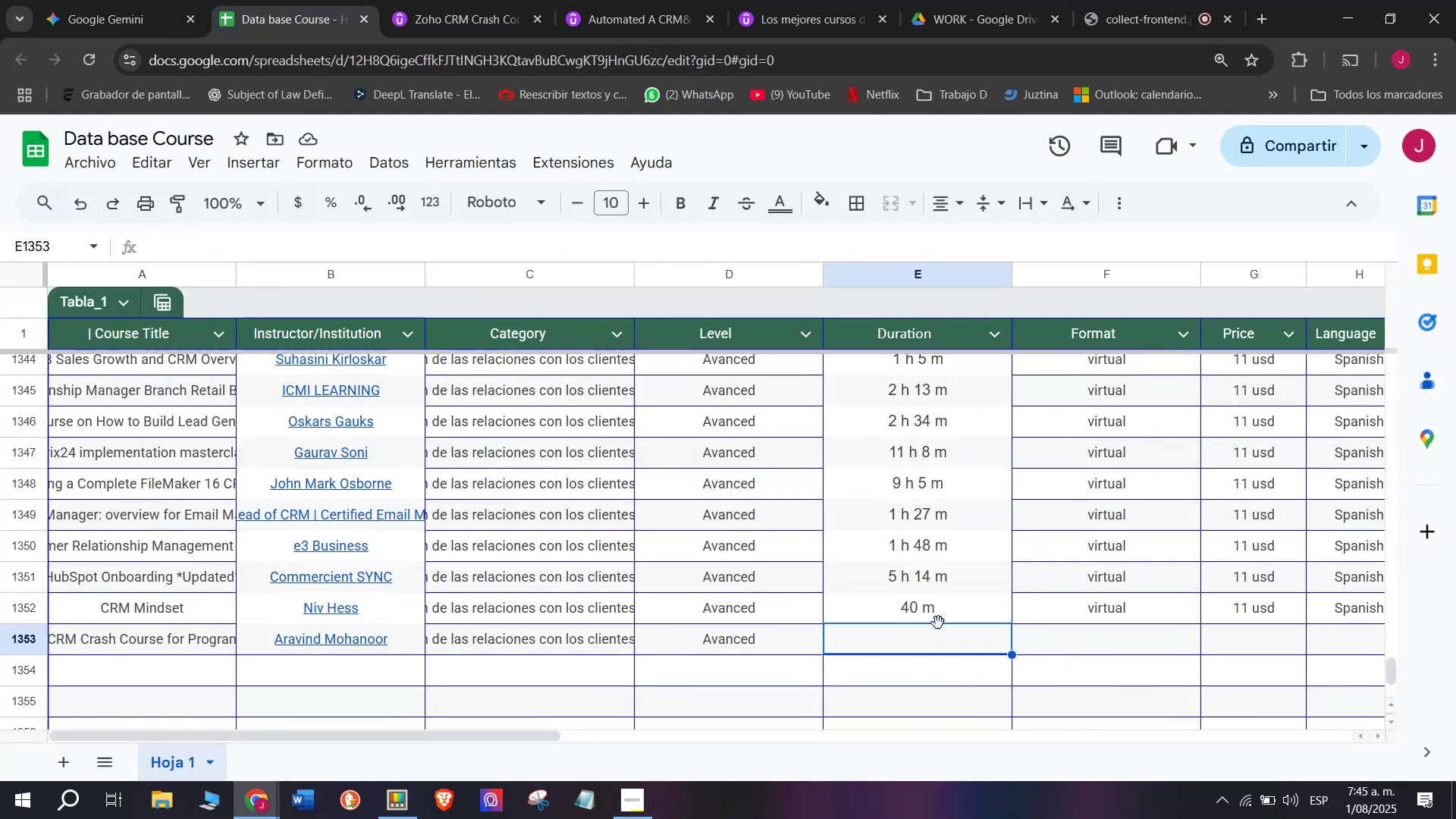 
key(Control+ControlLeft)
 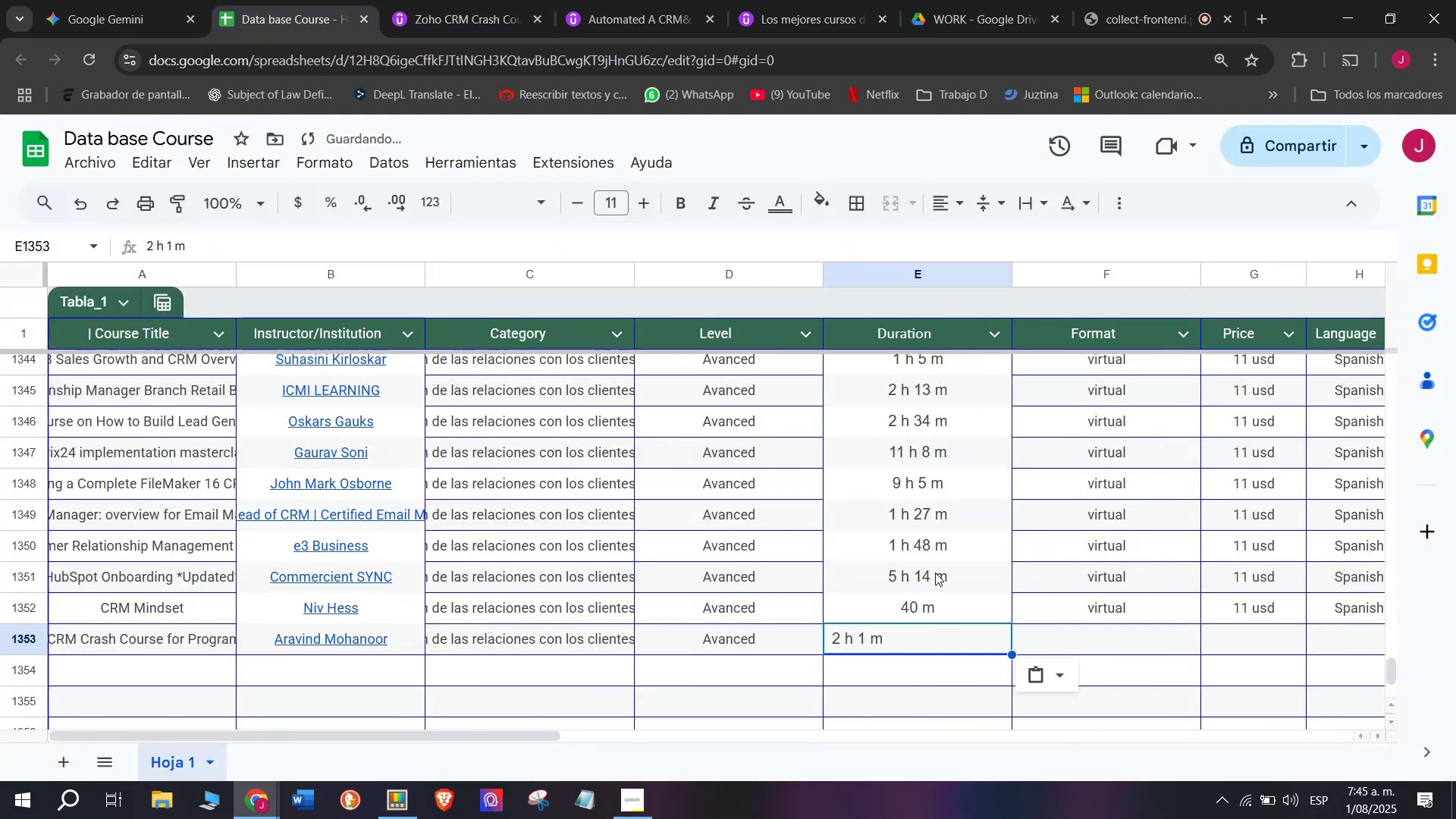 
key(Z)
 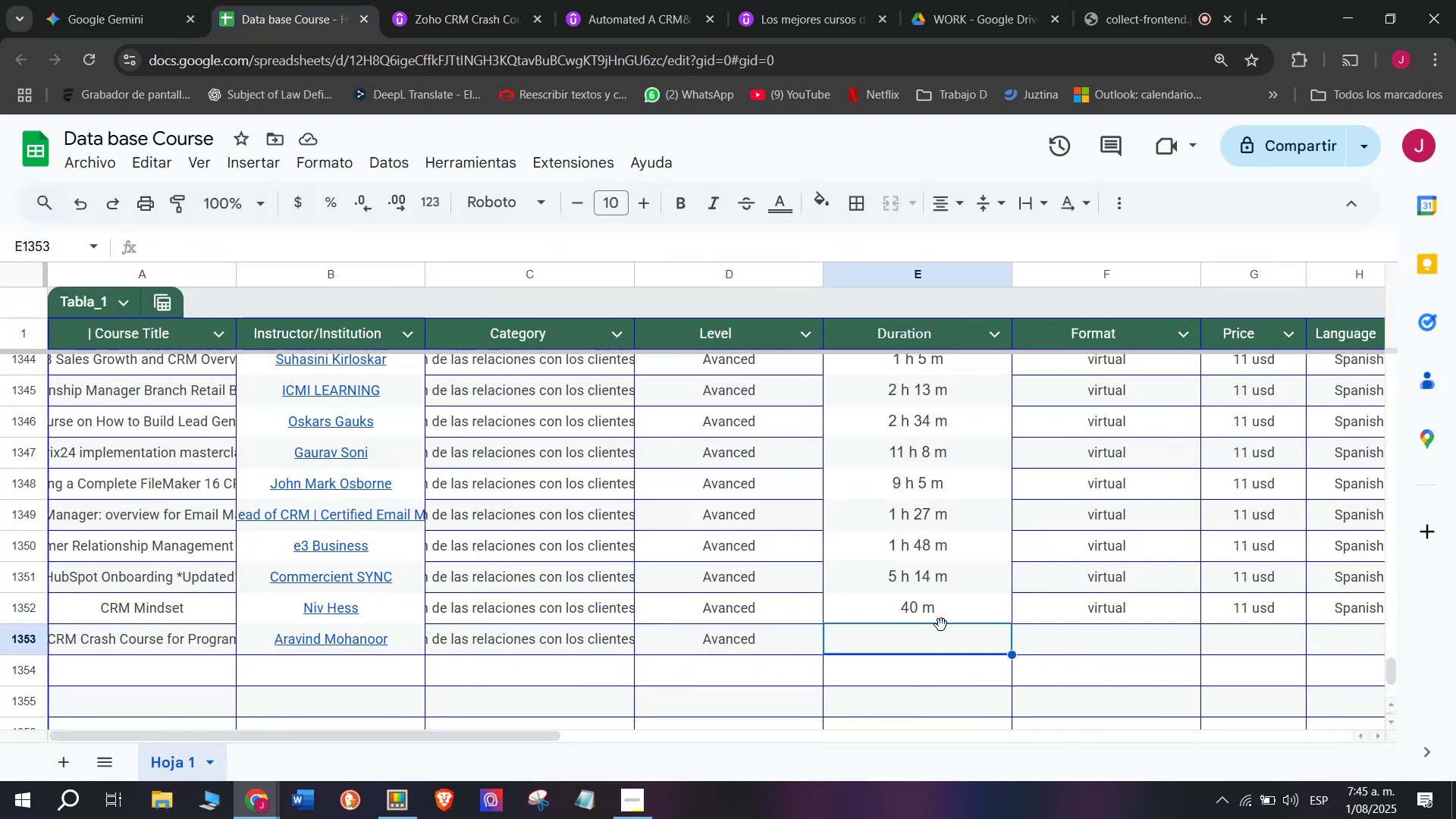 
key(Control+V)
 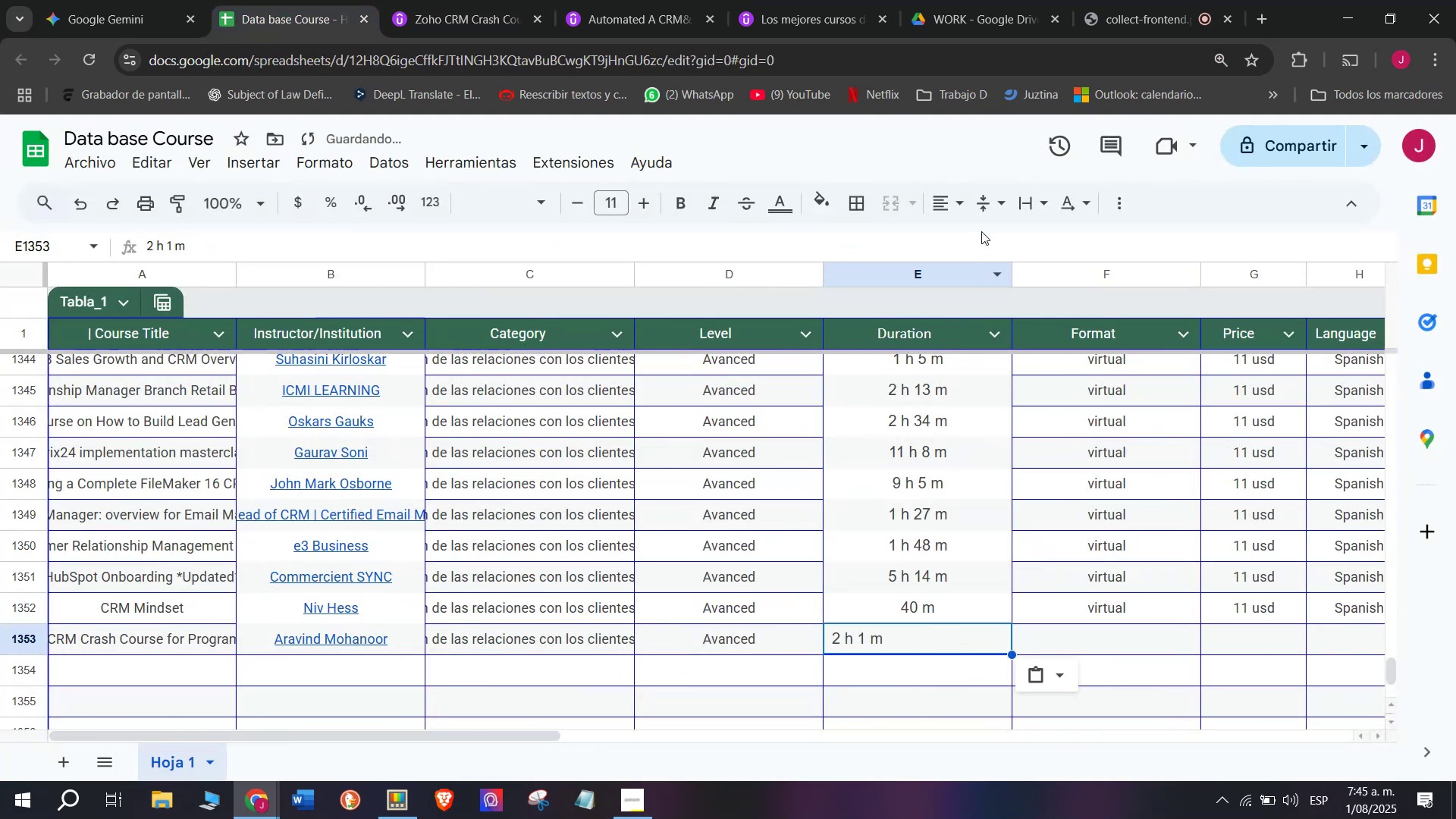 
left_click([967, 215])
 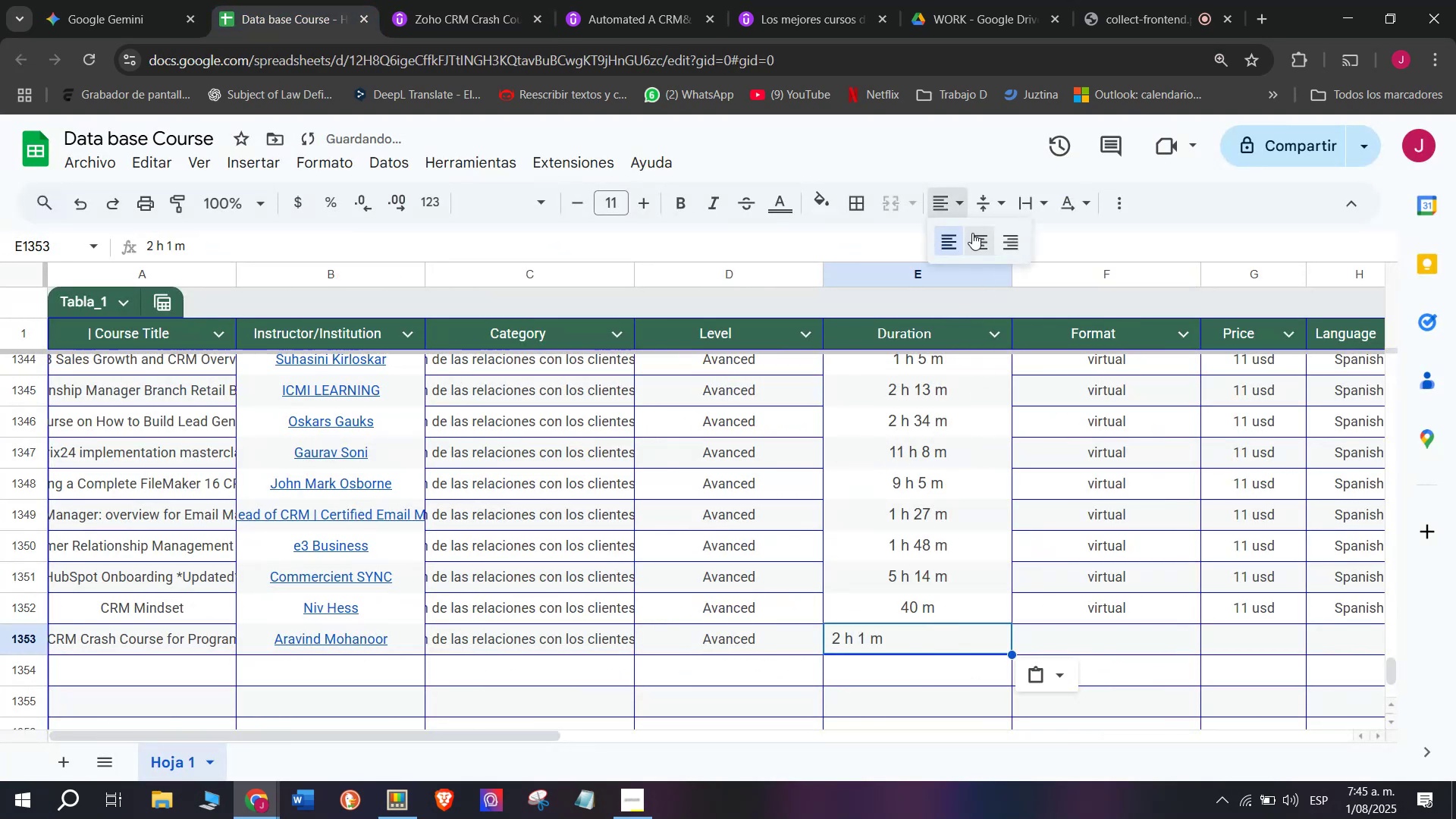 
left_click([972, 233])
 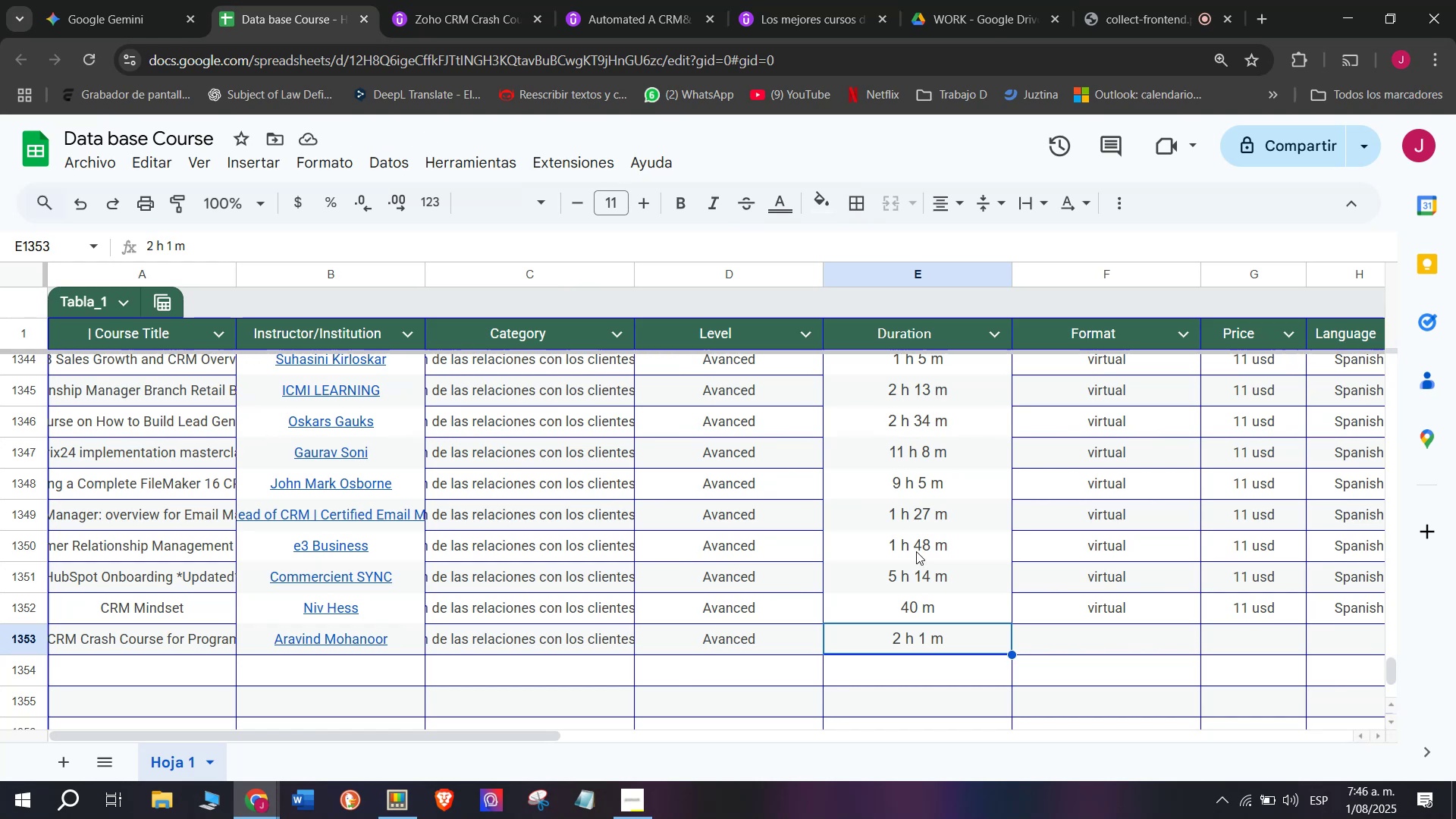 
wait(11.04)
 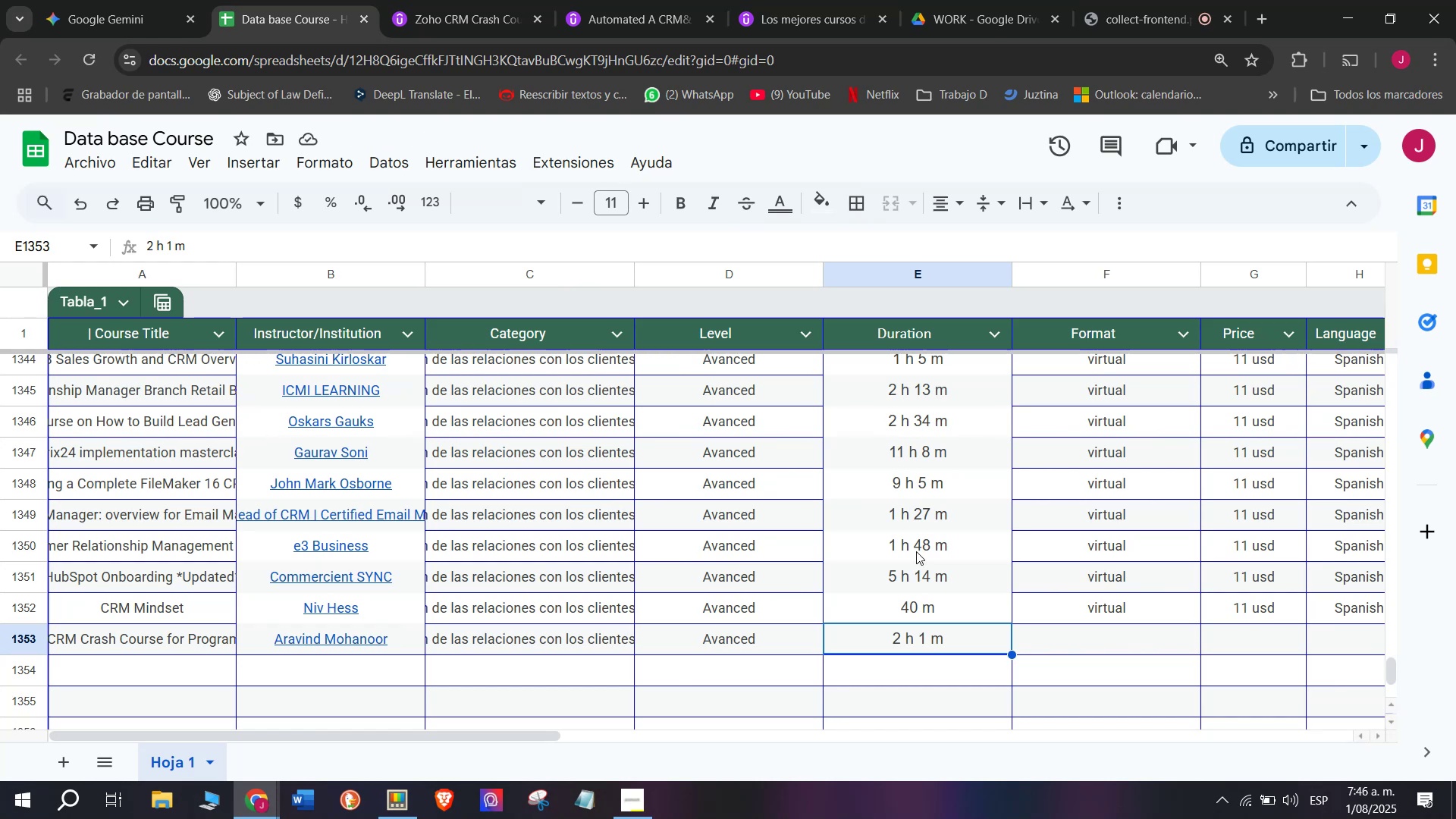 
left_click([1128, 610])
 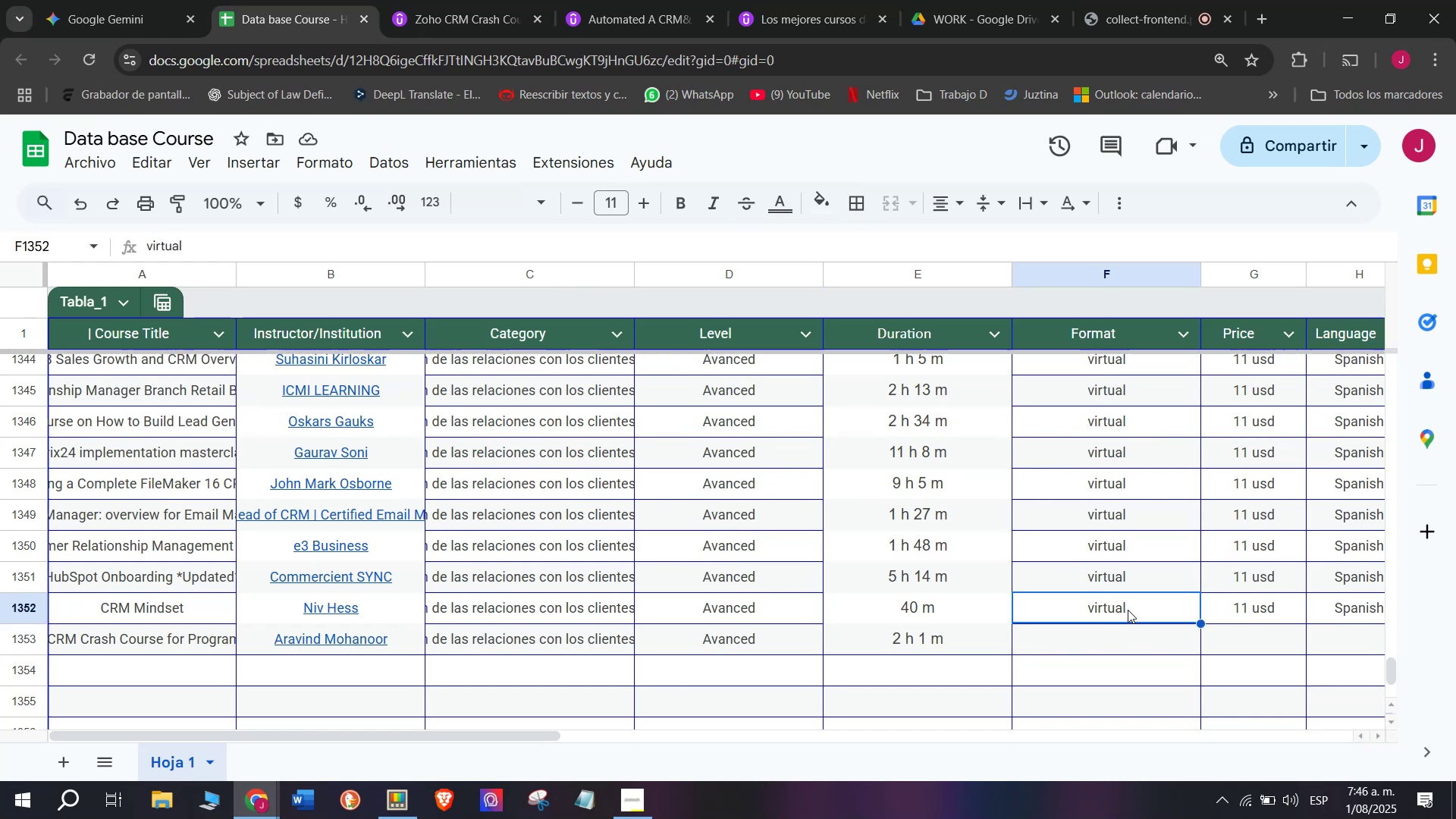 
key(Break)
 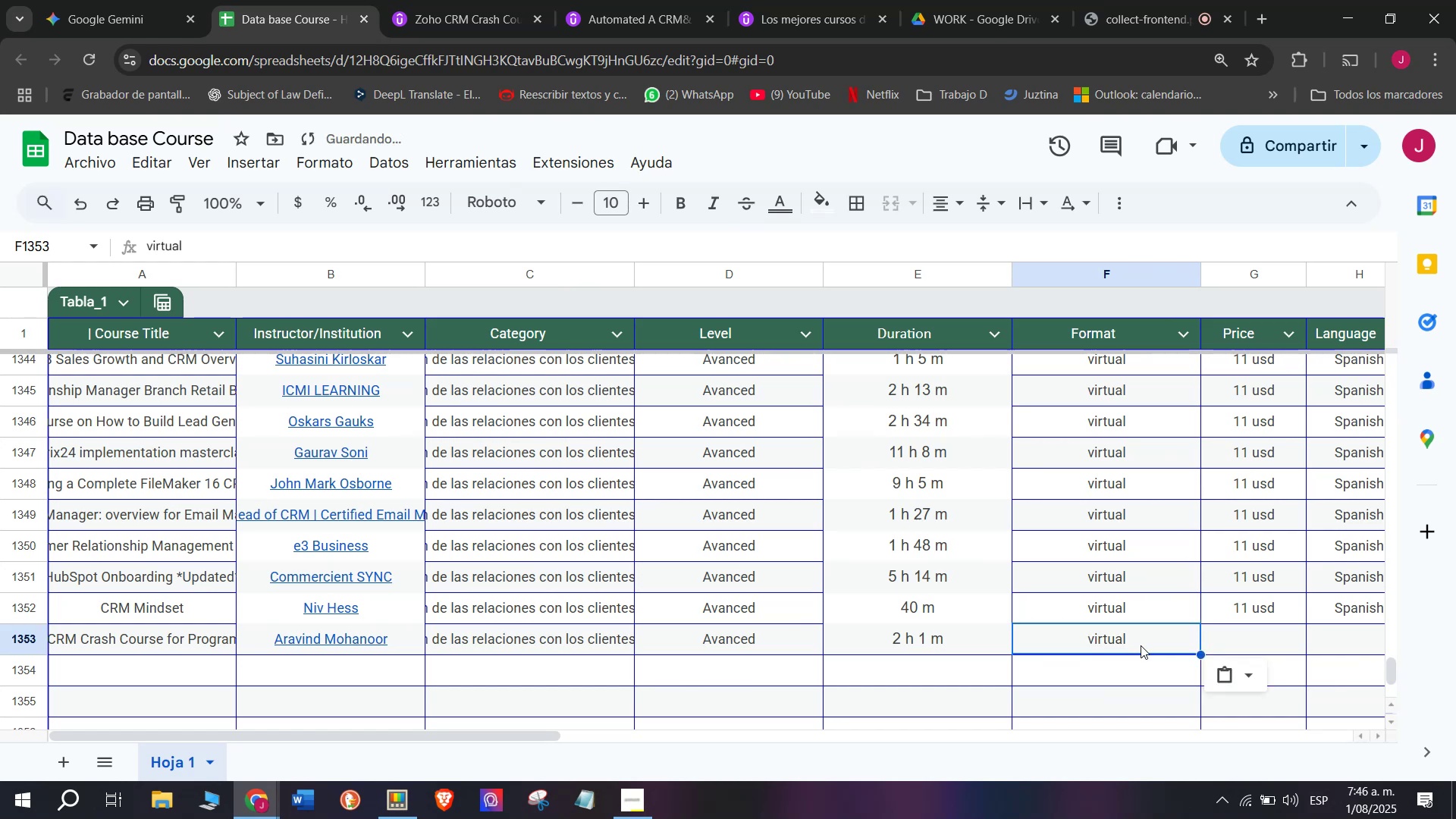 
key(Control+ControlLeft)
 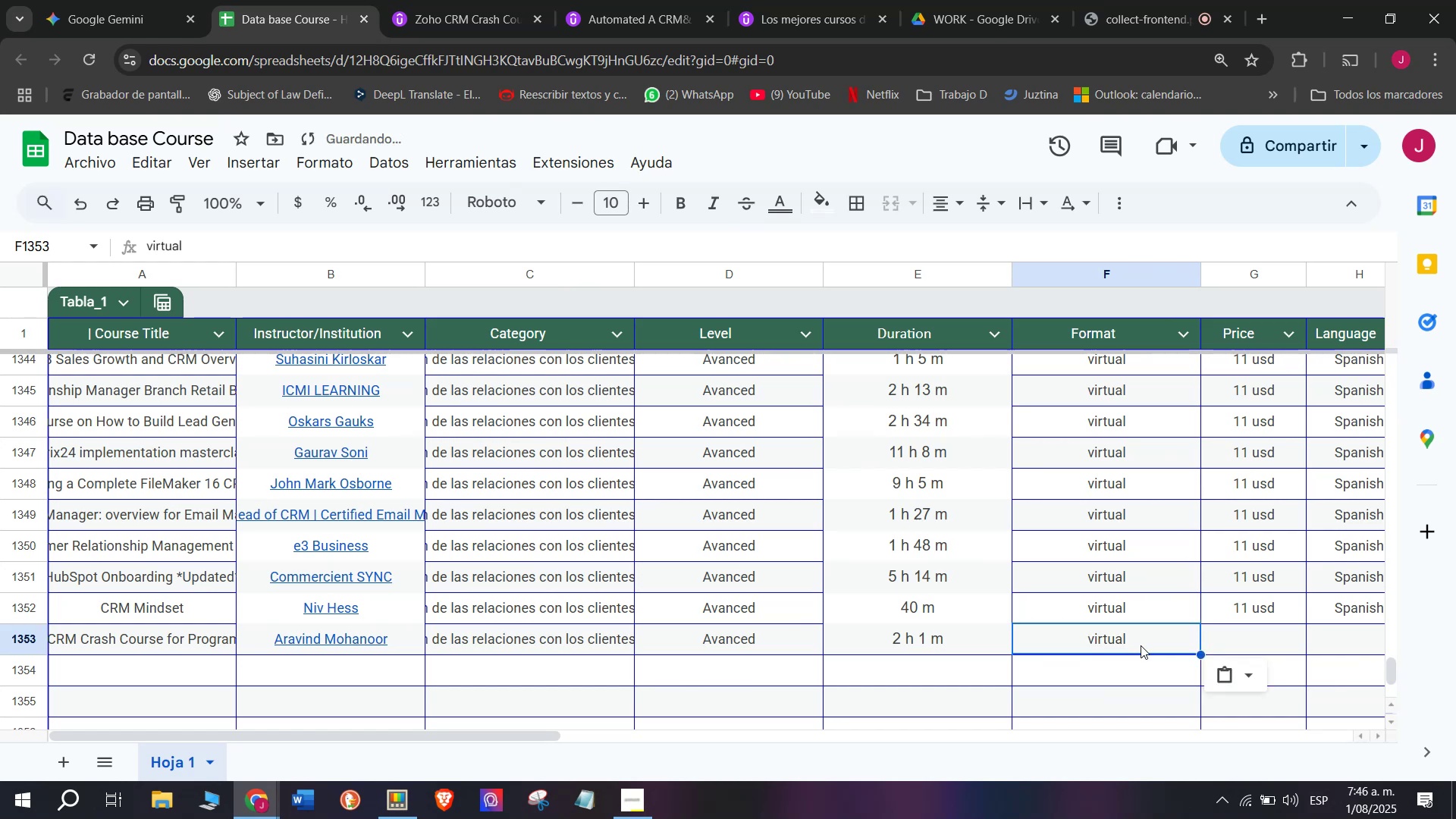 
key(Control+C)
 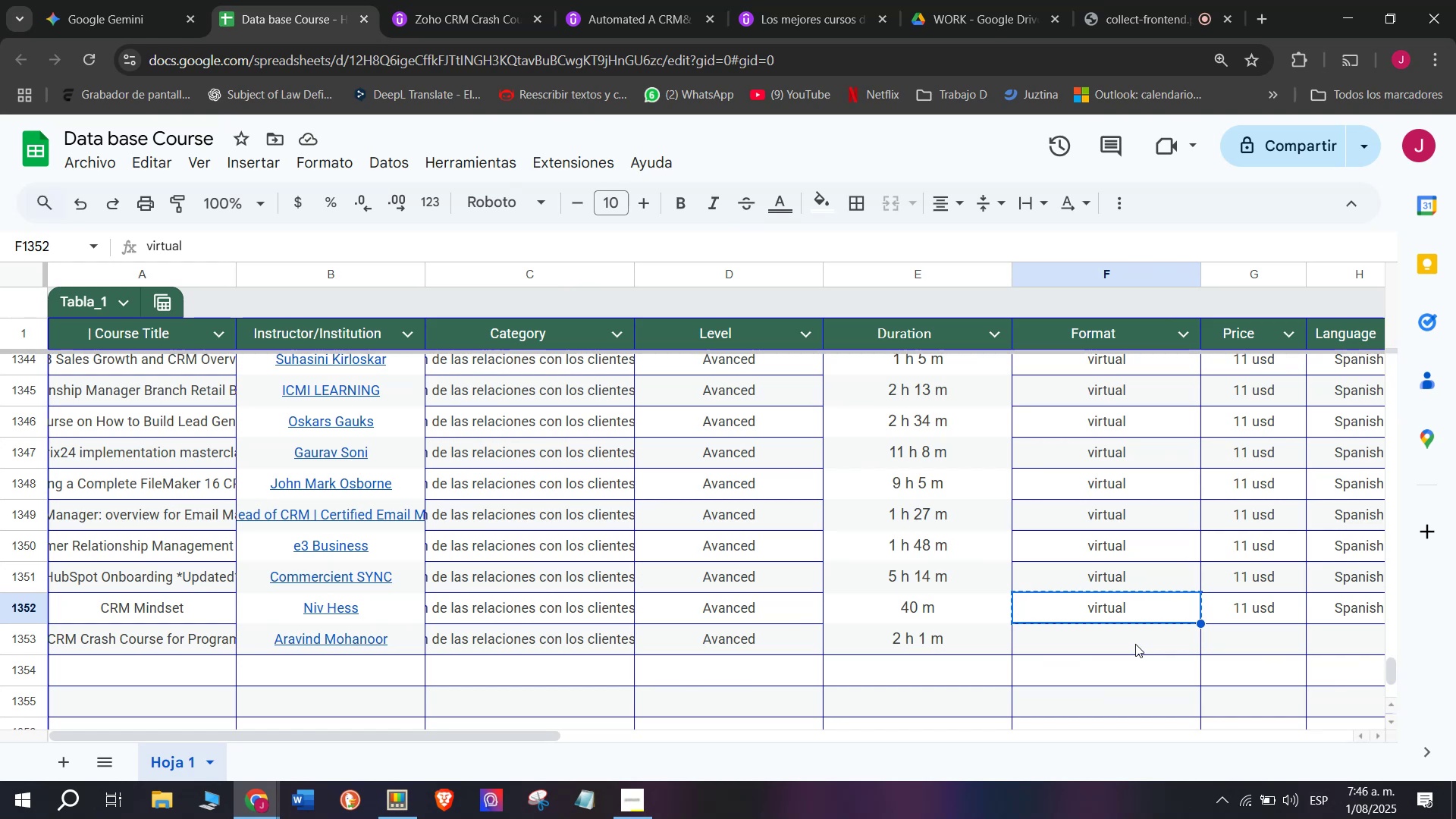 
left_click([1135, 644])
 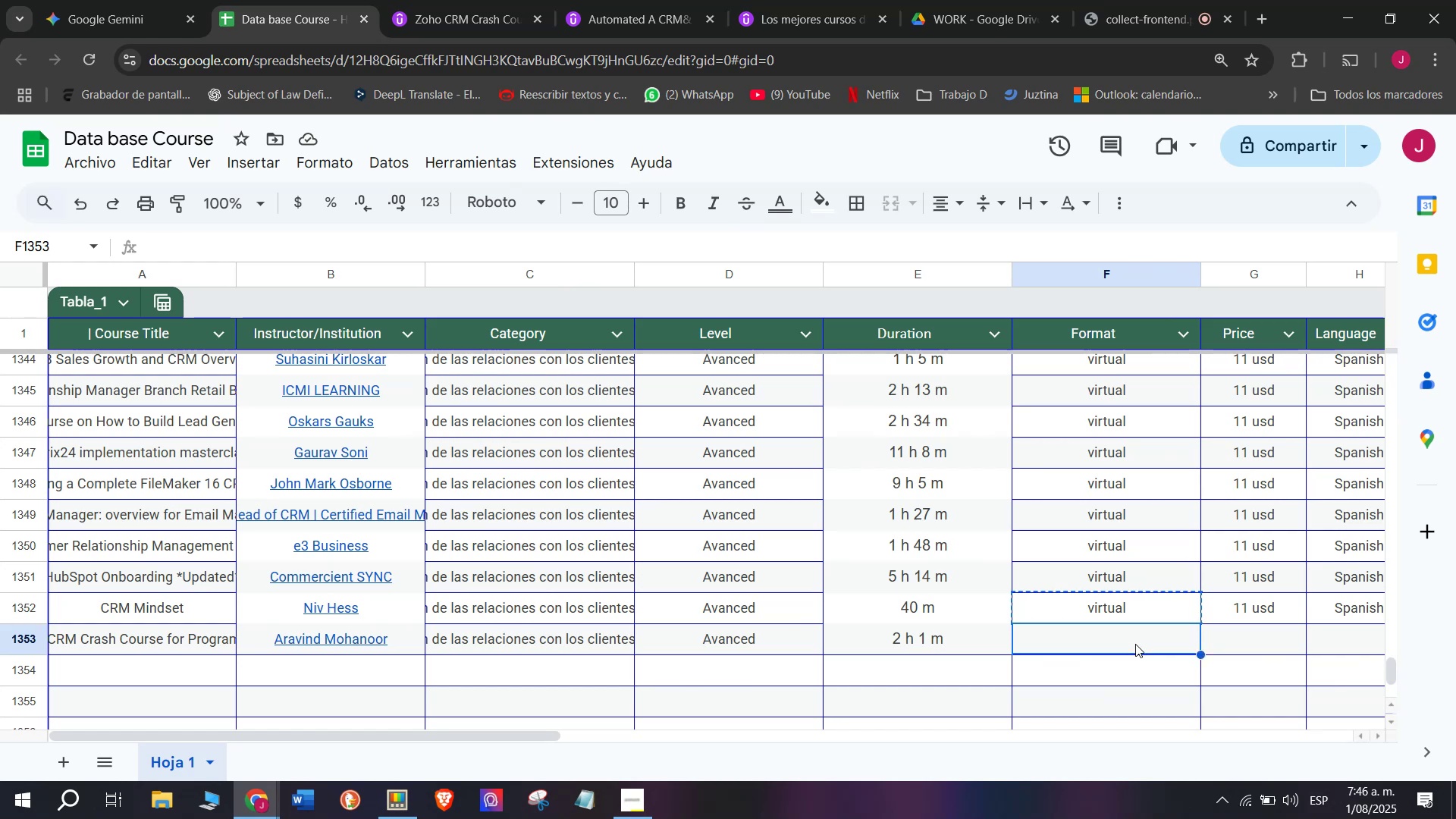 
key(Control+ControlLeft)
 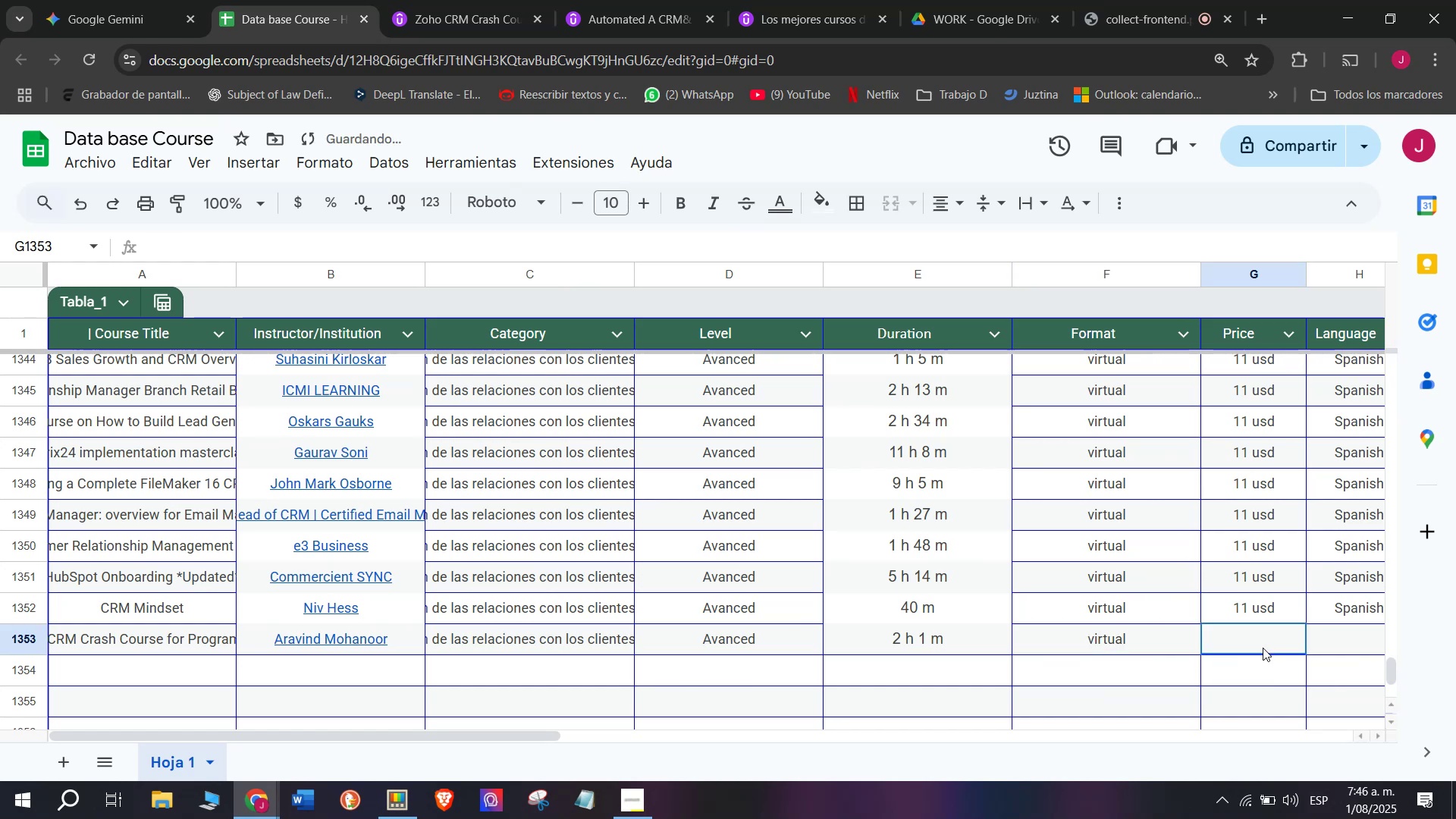 
key(Z)
 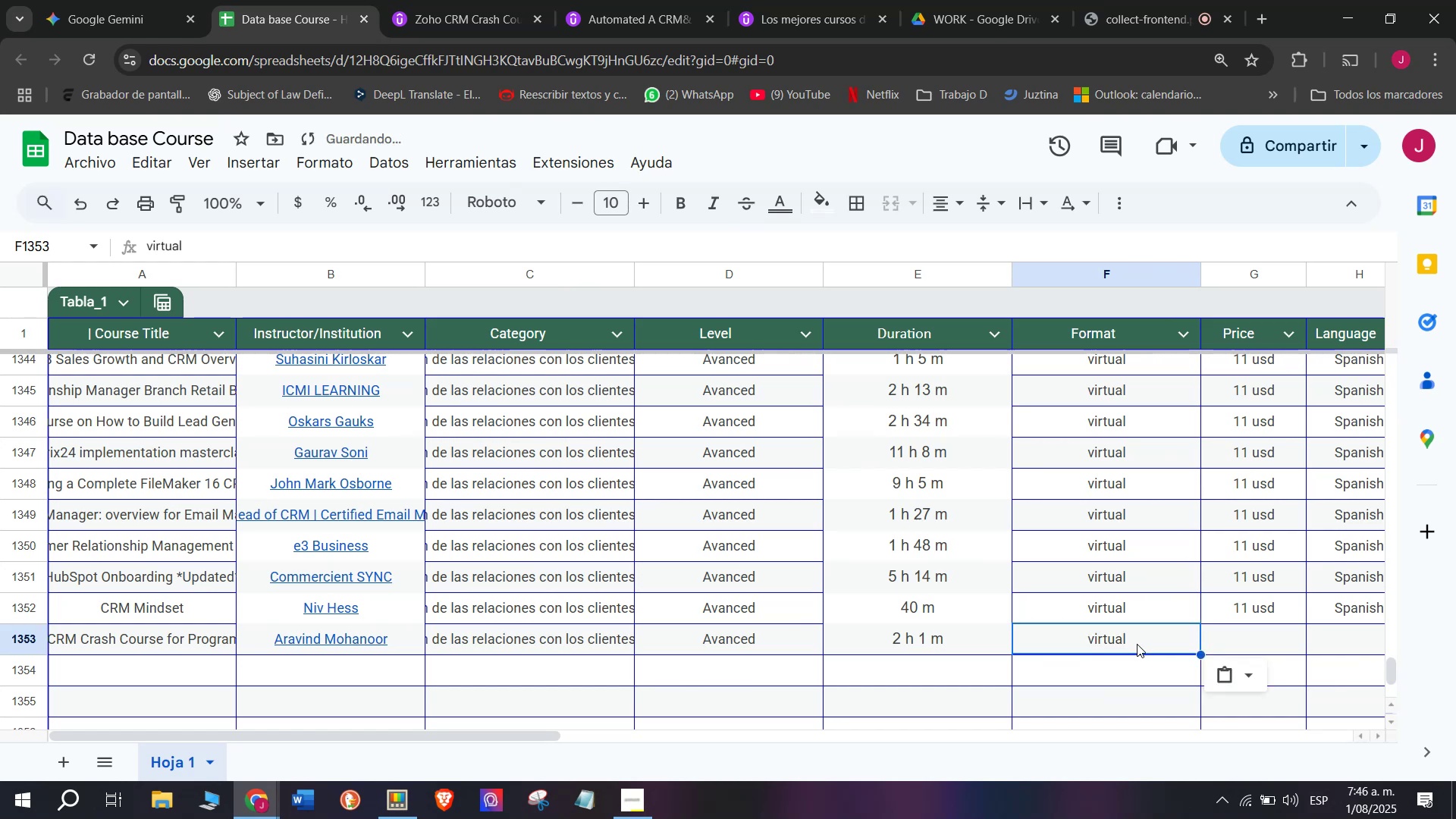 
key(Control+V)
 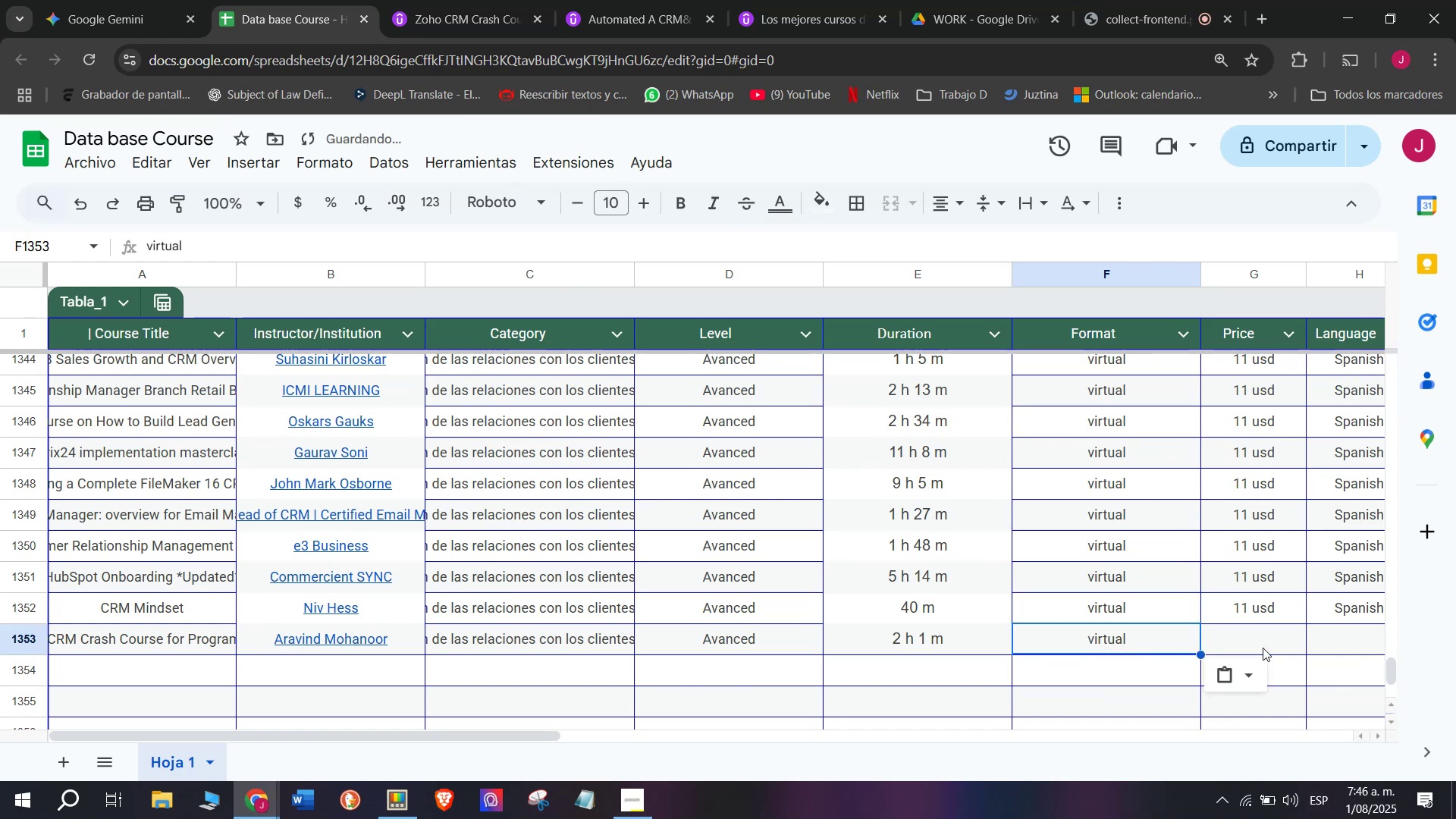 
left_click([1263, 648])
 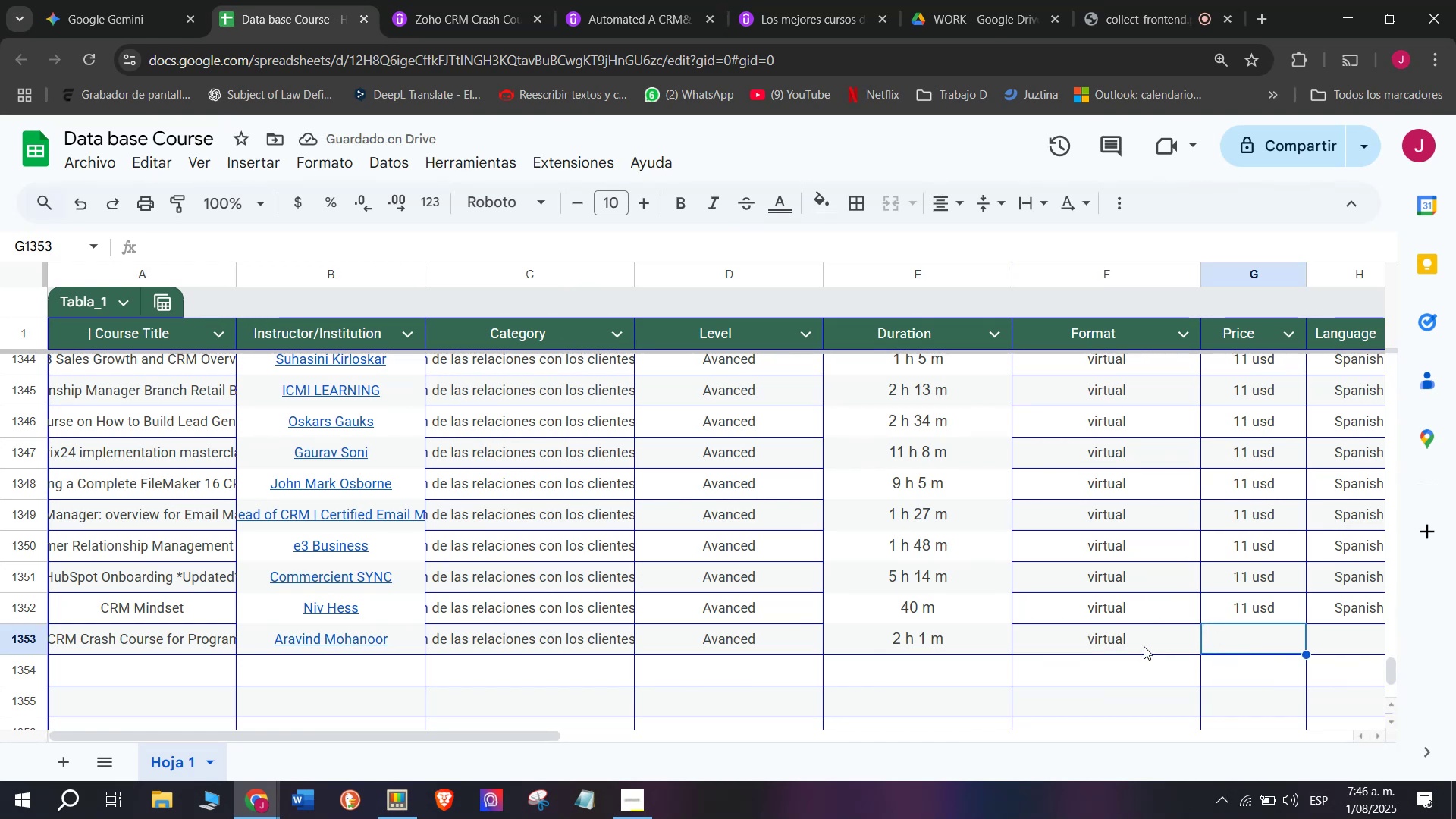 
left_click([529, 0])
 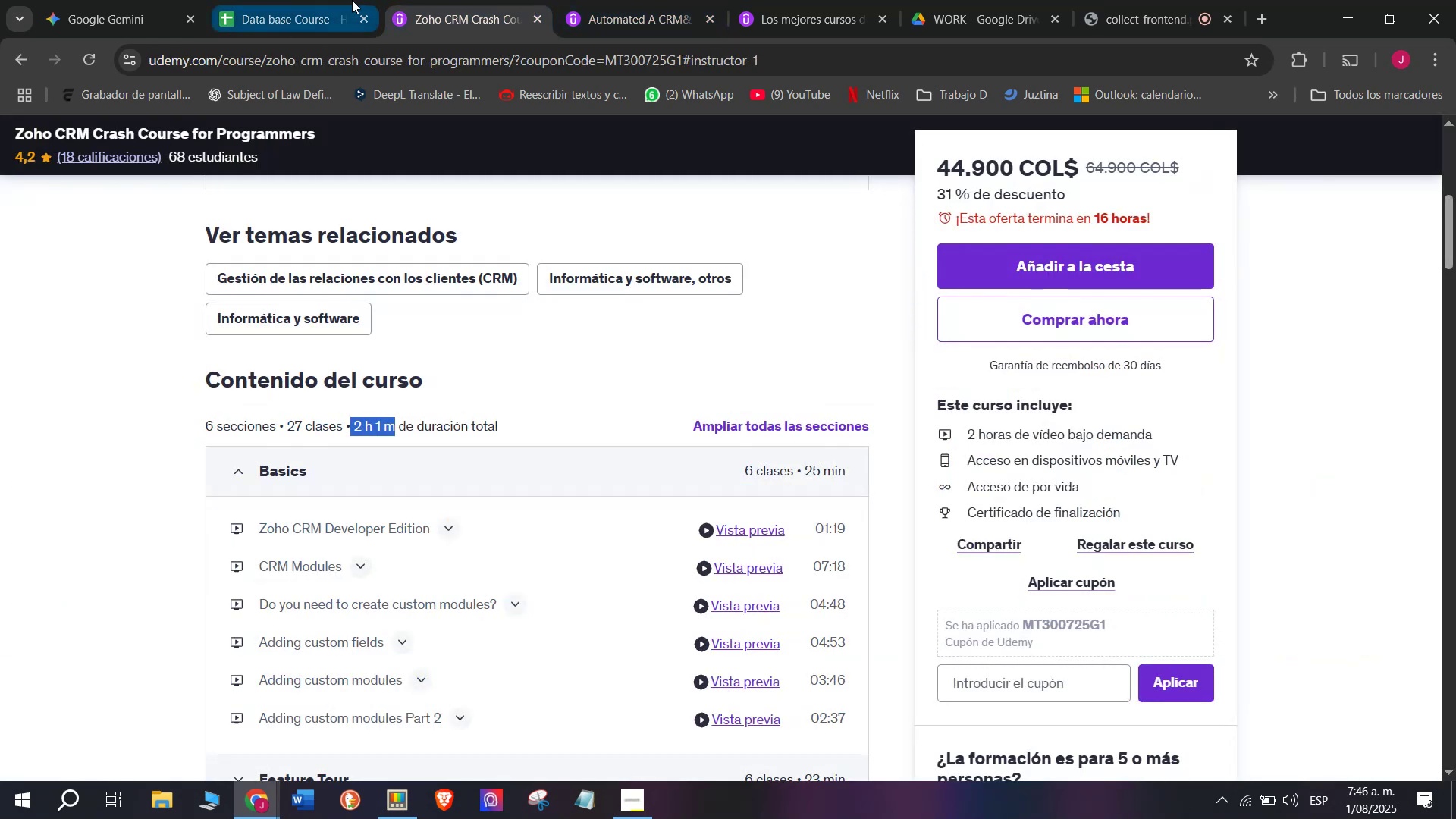 
left_click([352, 0])
 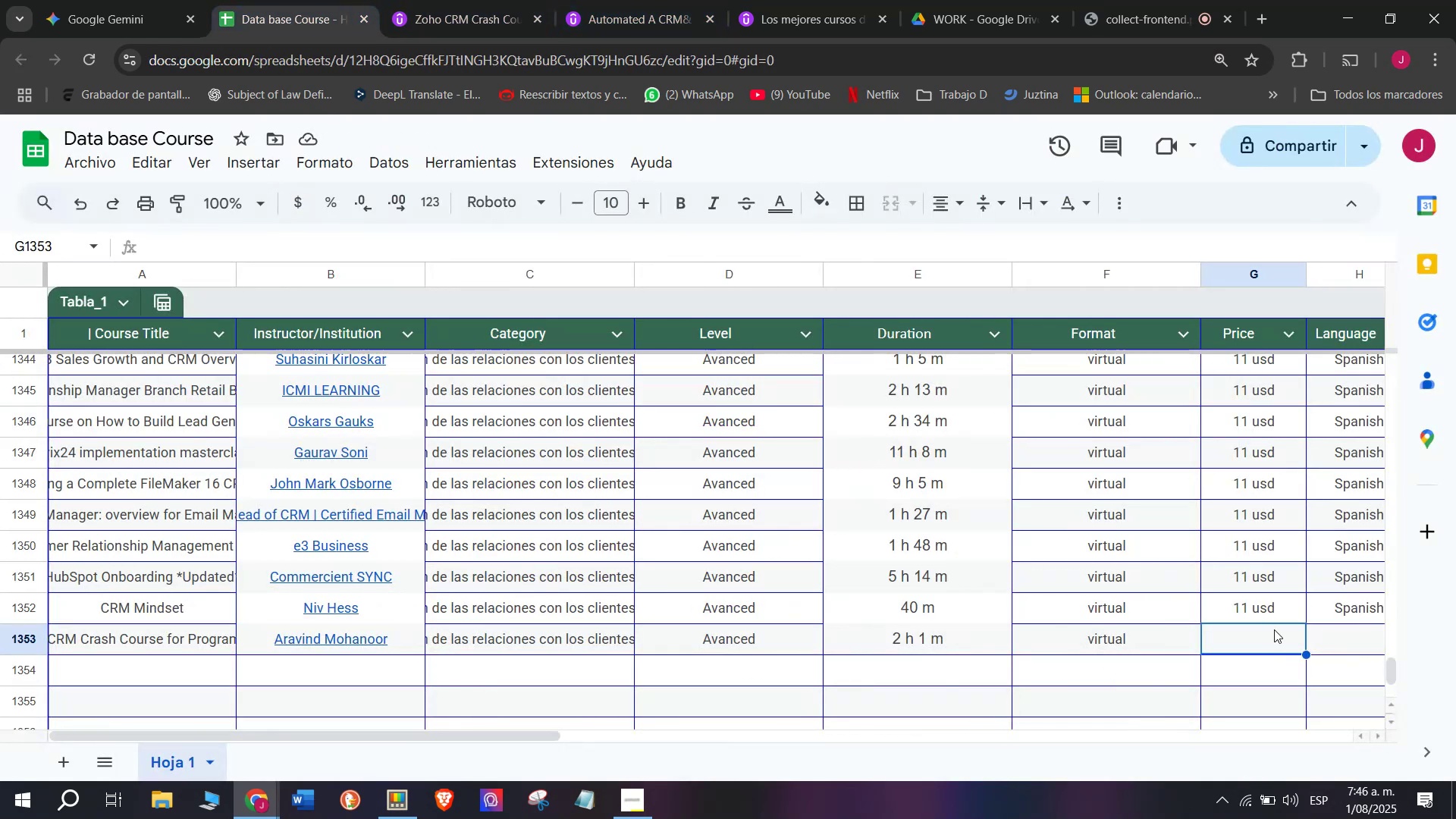 
left_click([1272, 615])
 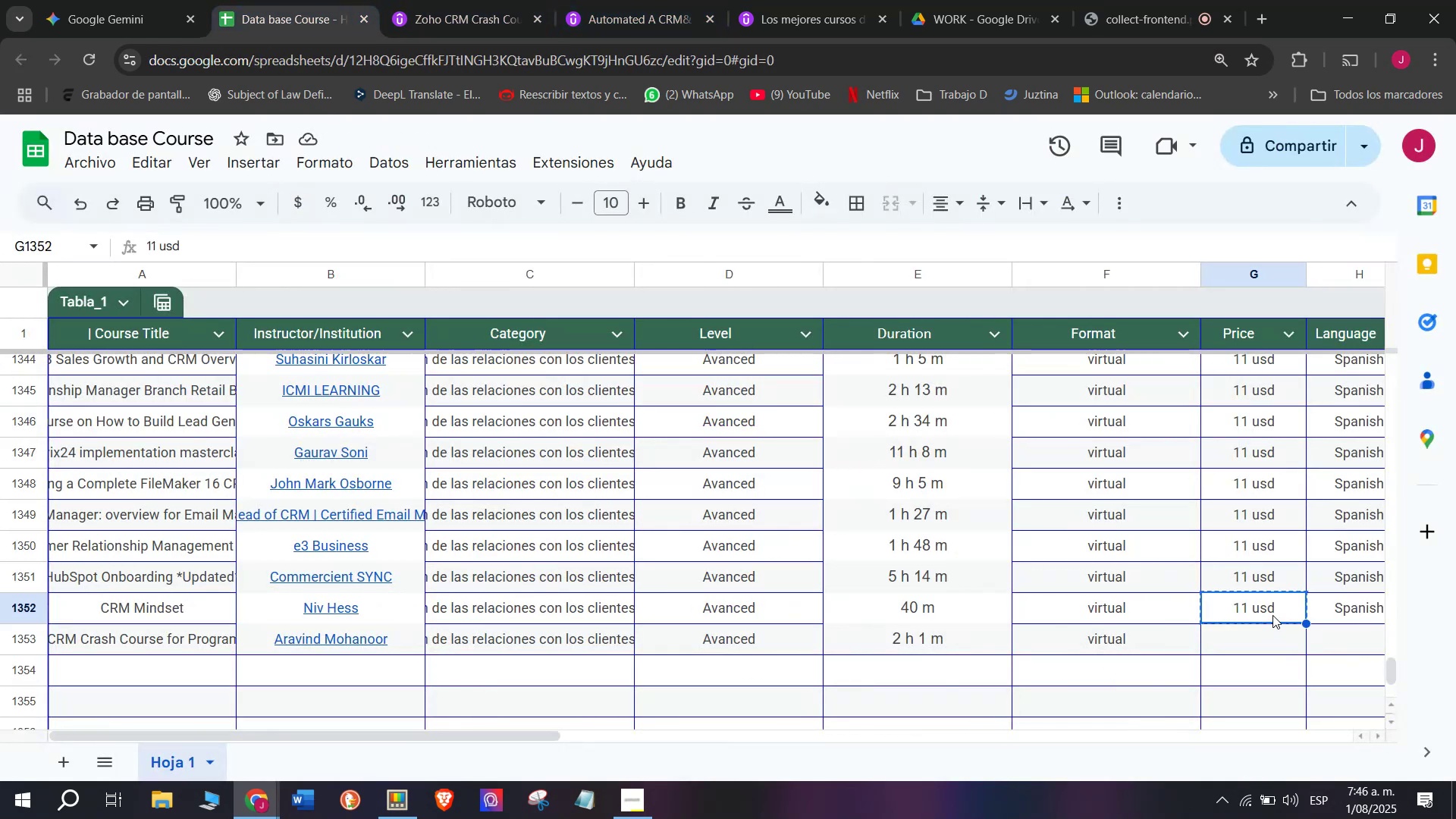 
key(Break)
 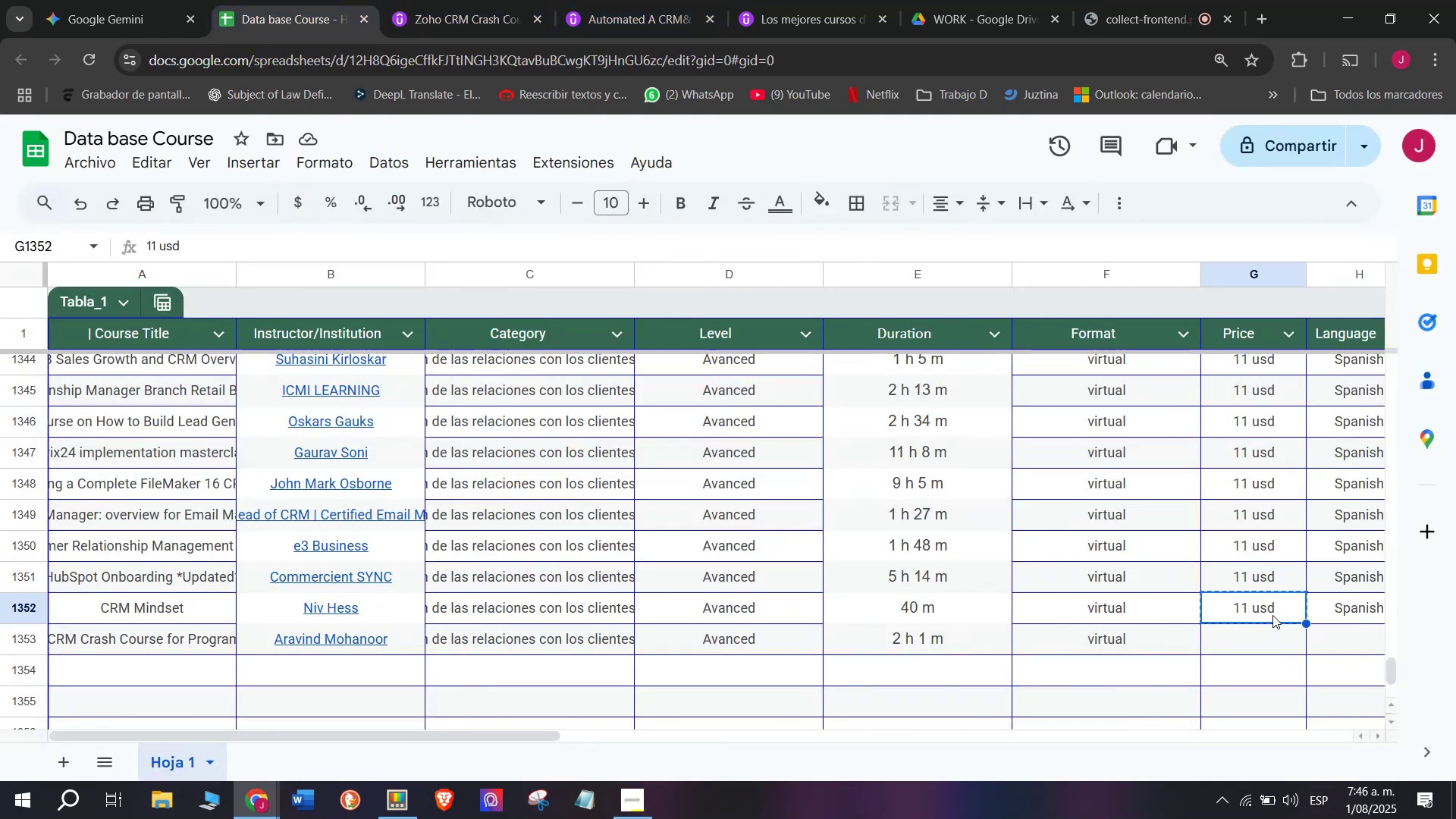 
key(Control+ControlLeft)
 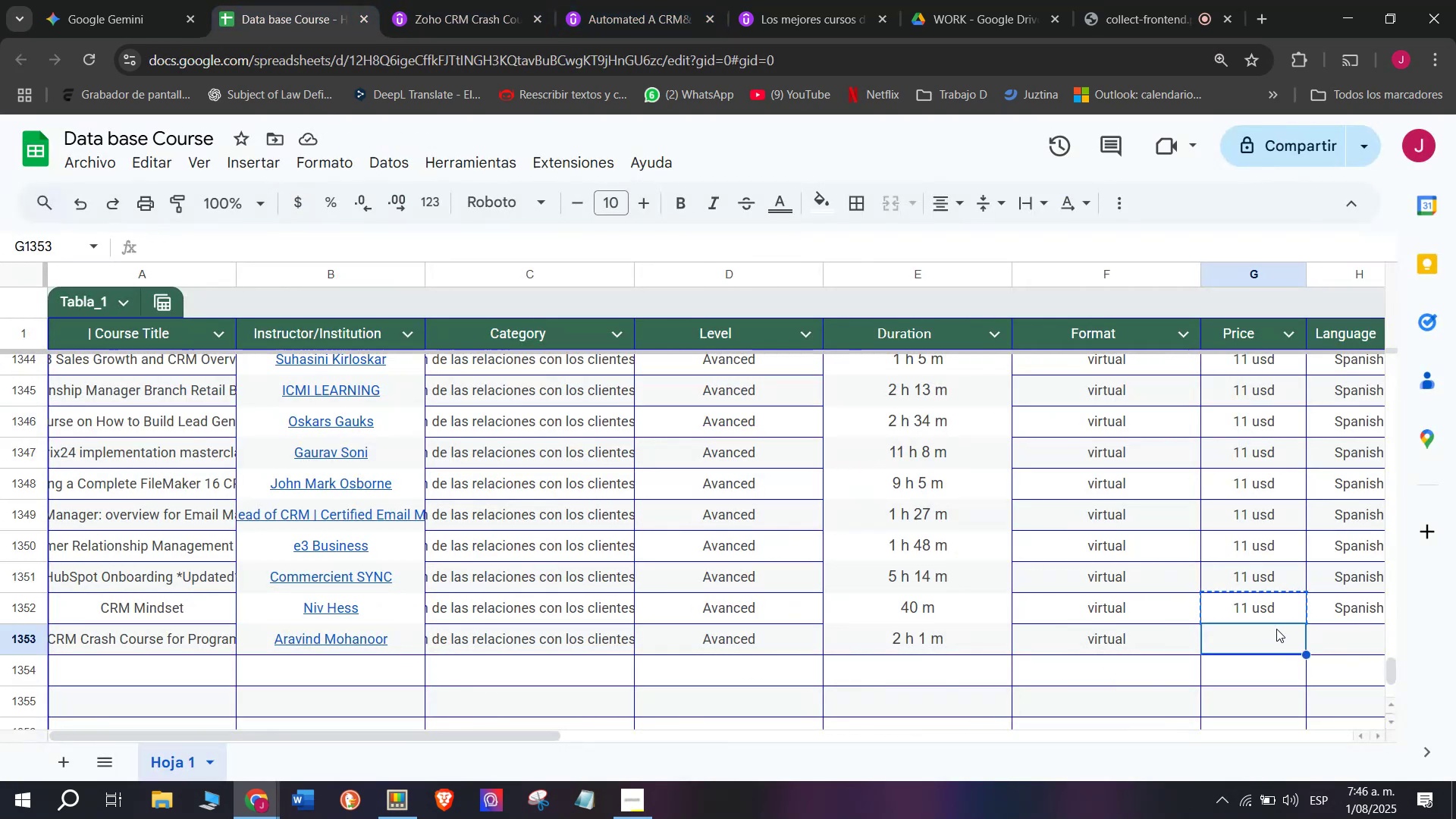 
key(Control+C)
 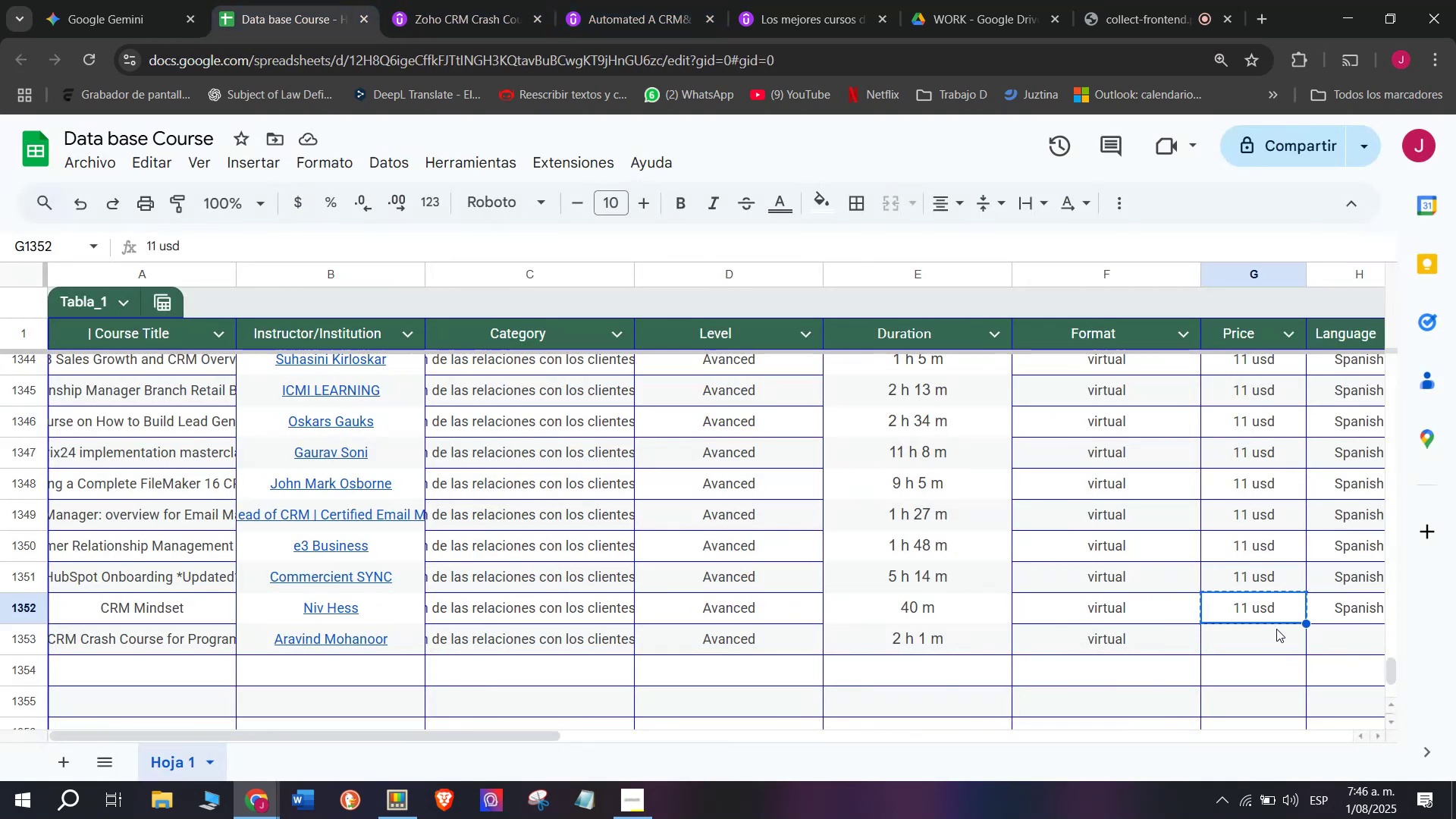 
double_click([1276, 629])
 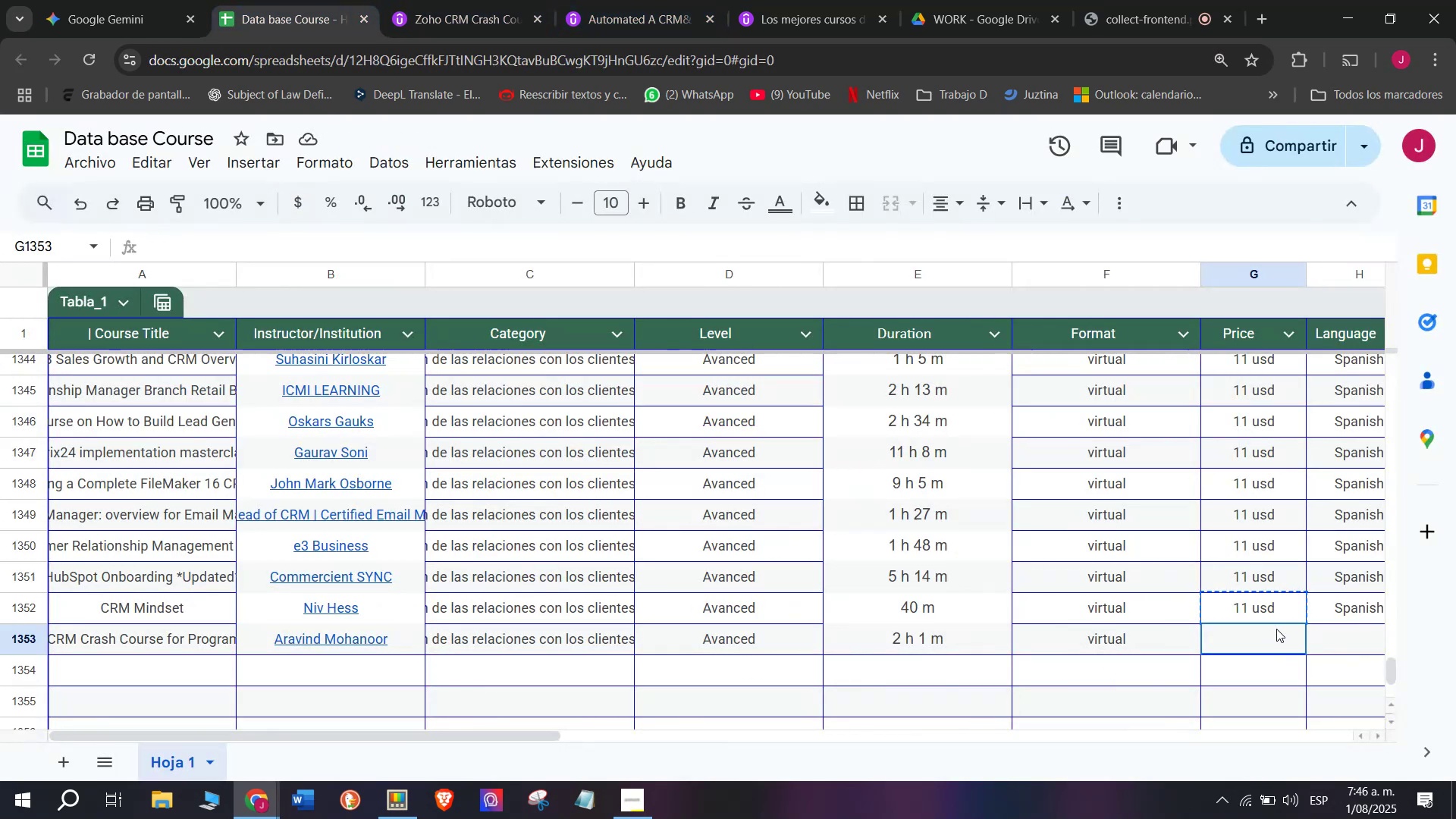 
key(Z)
 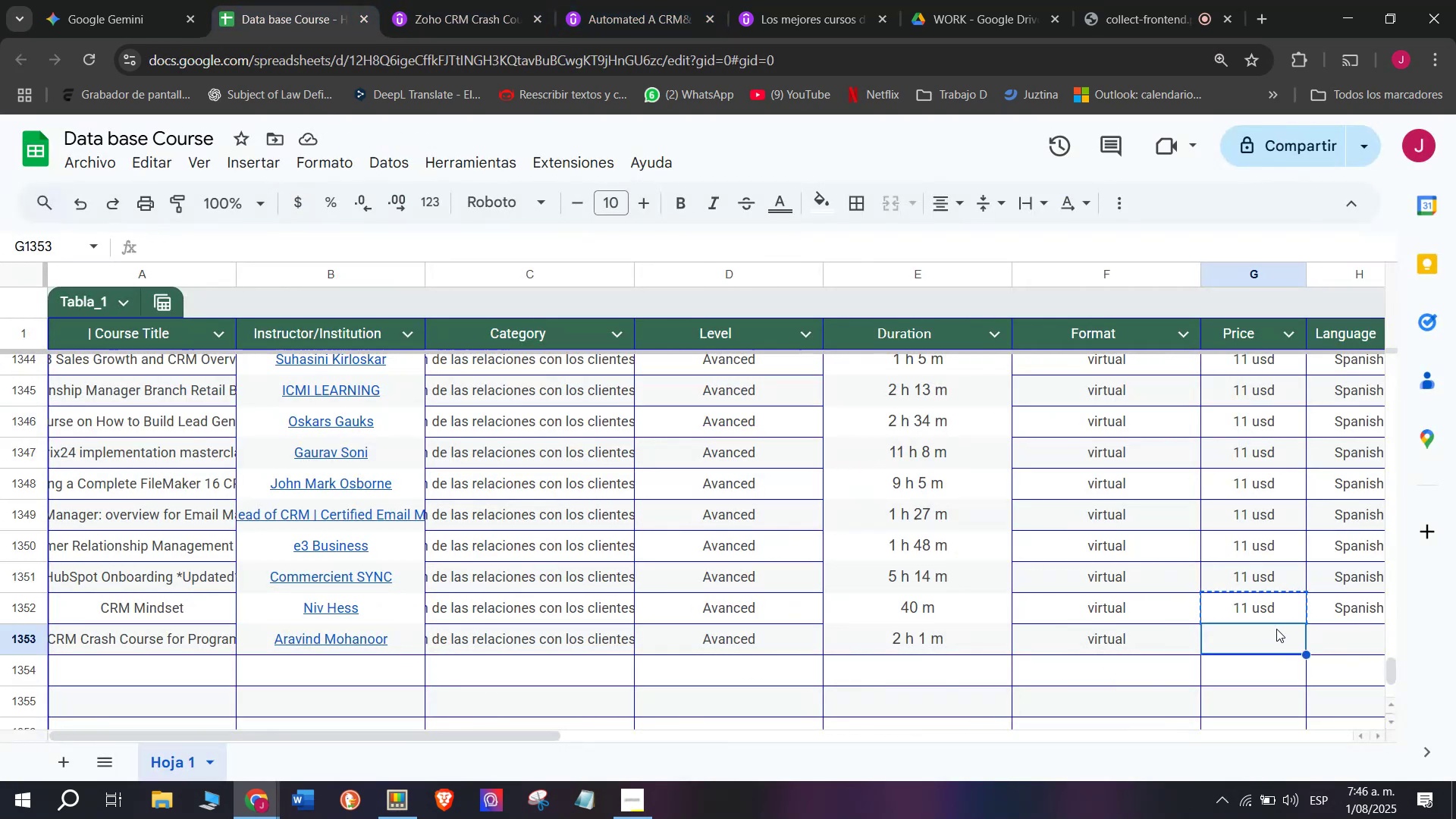 
key(Control+ControlLeft)
 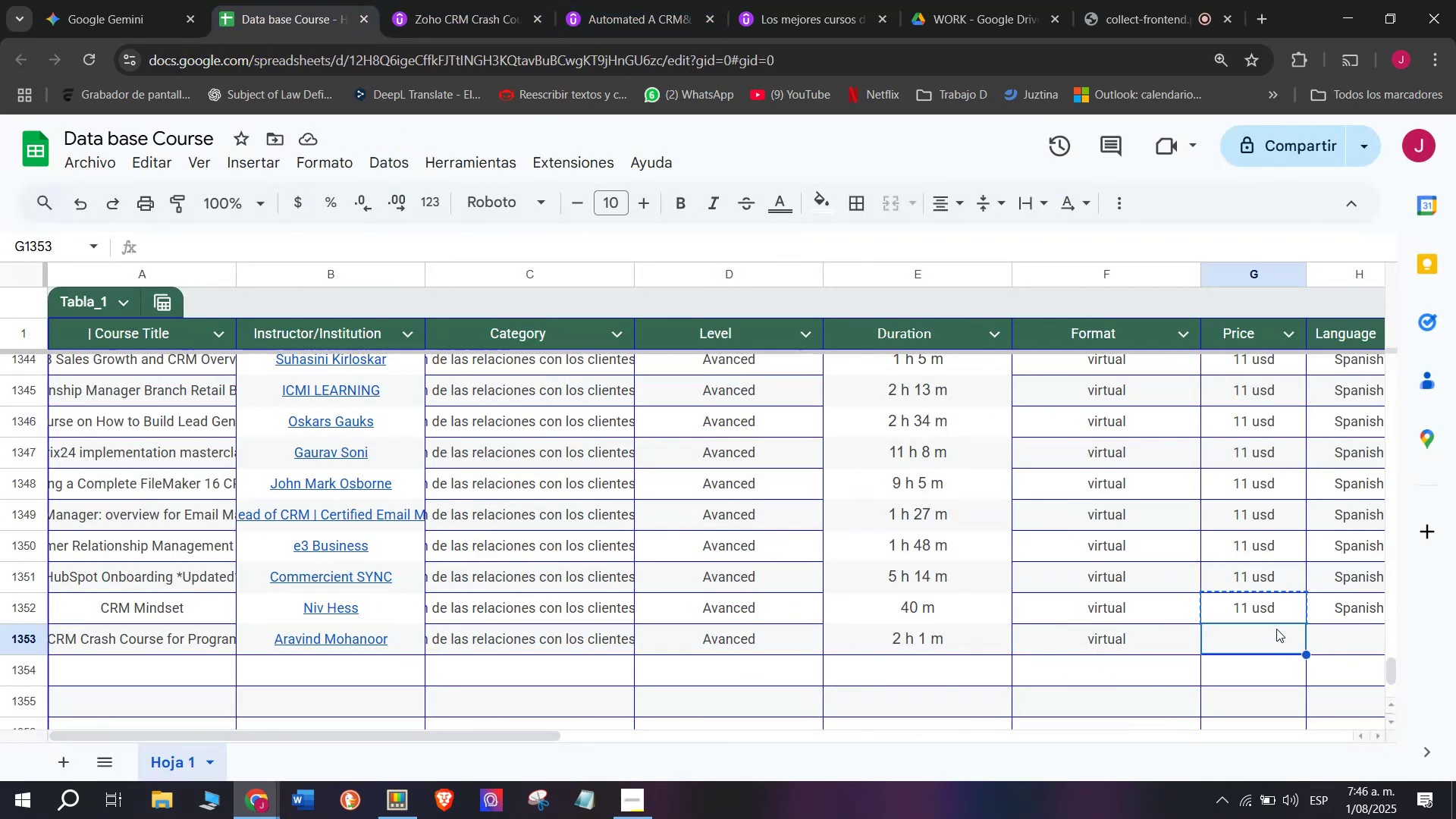 
key(Control+V)
 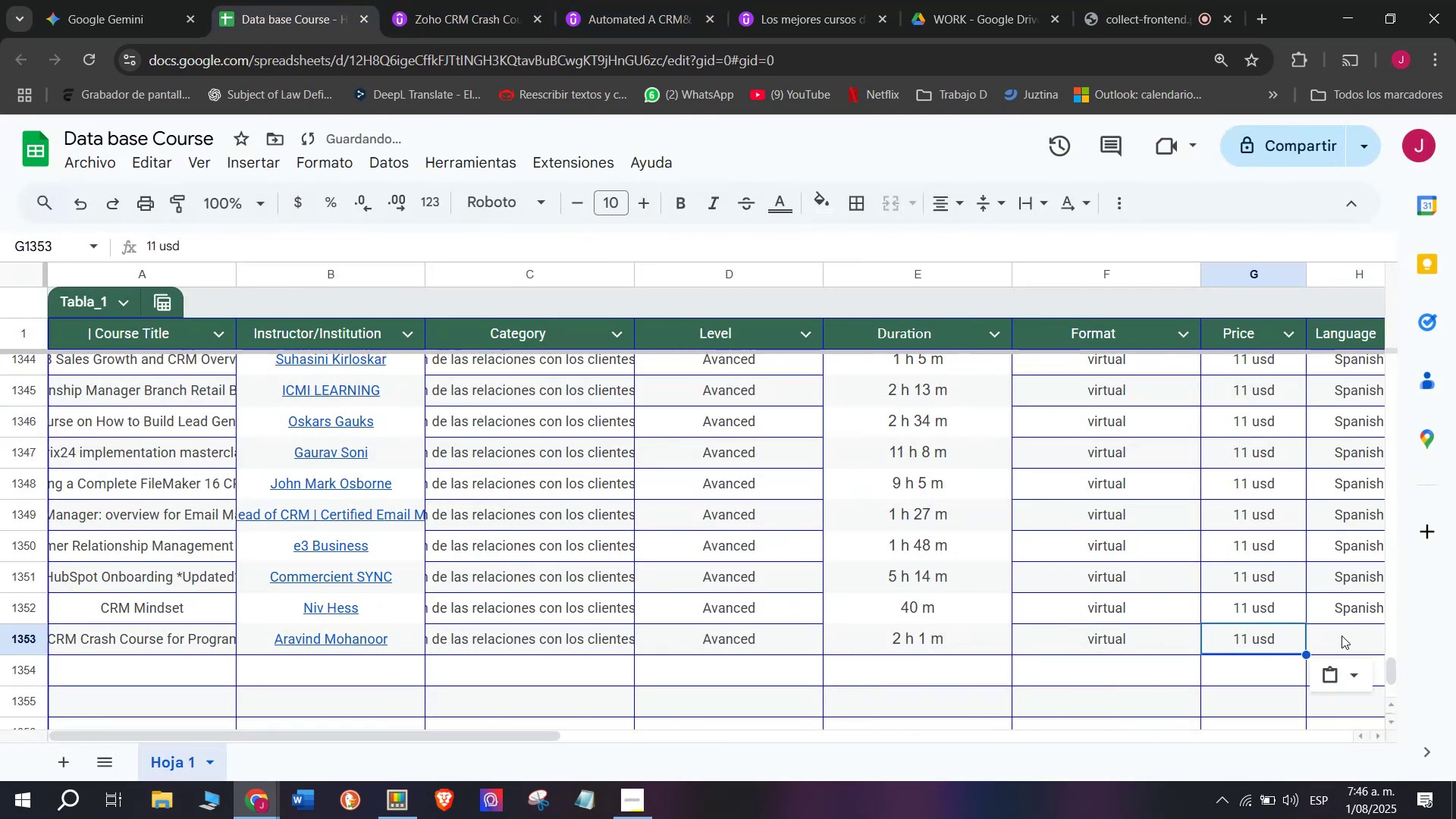 
left_click([1341, 635])
 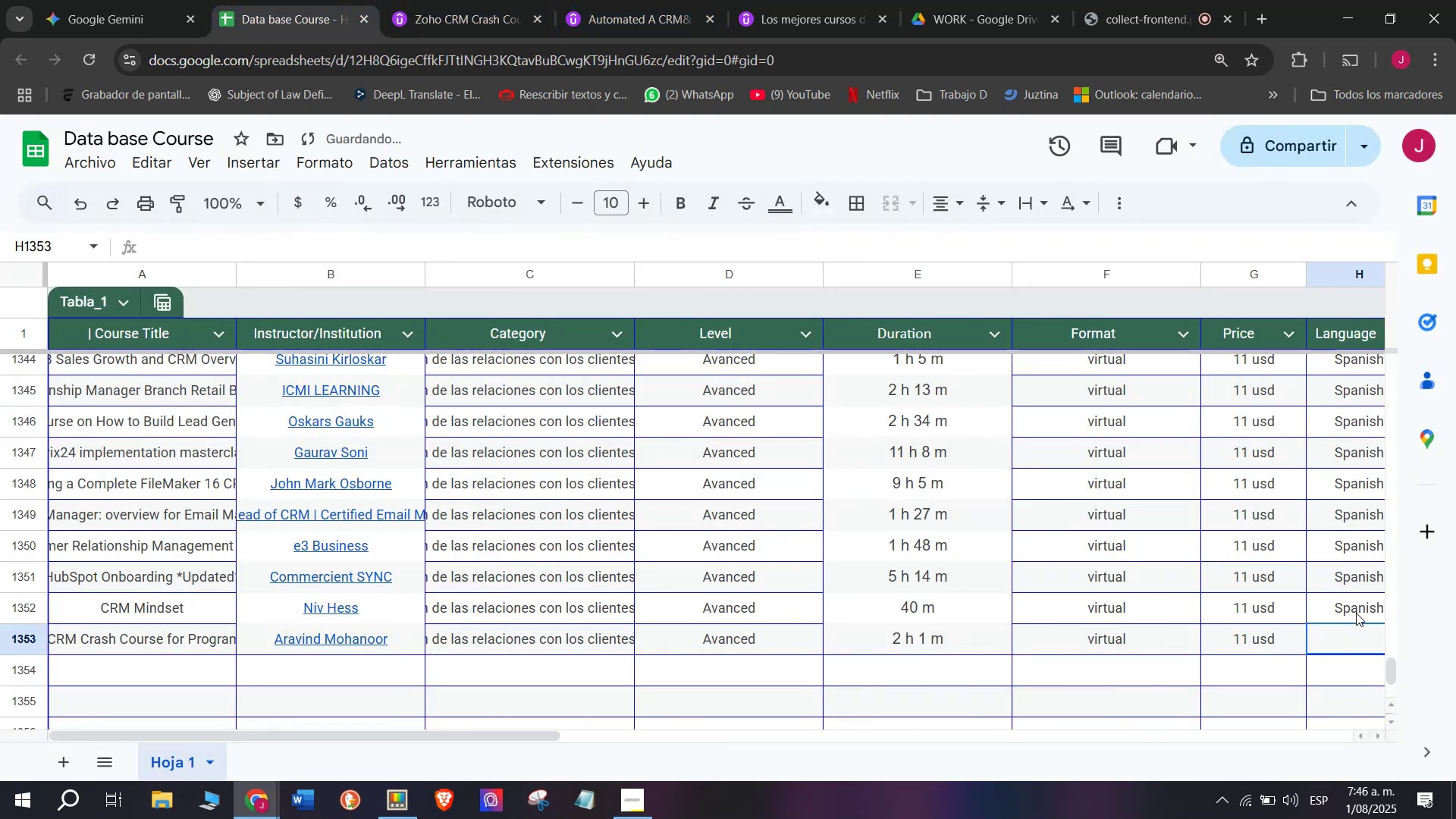 
left_click([1356, 610])
 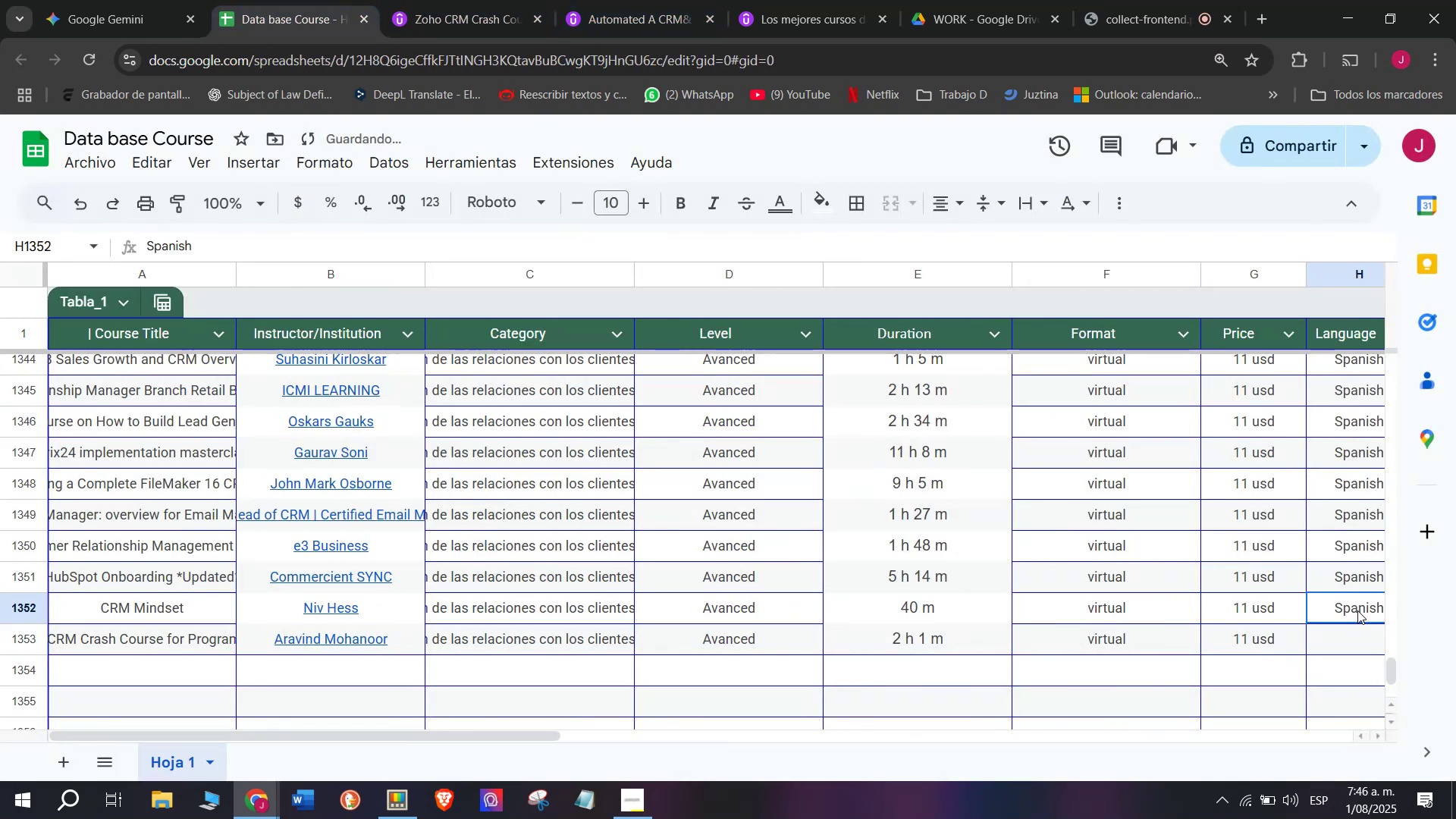 
key(Break)
 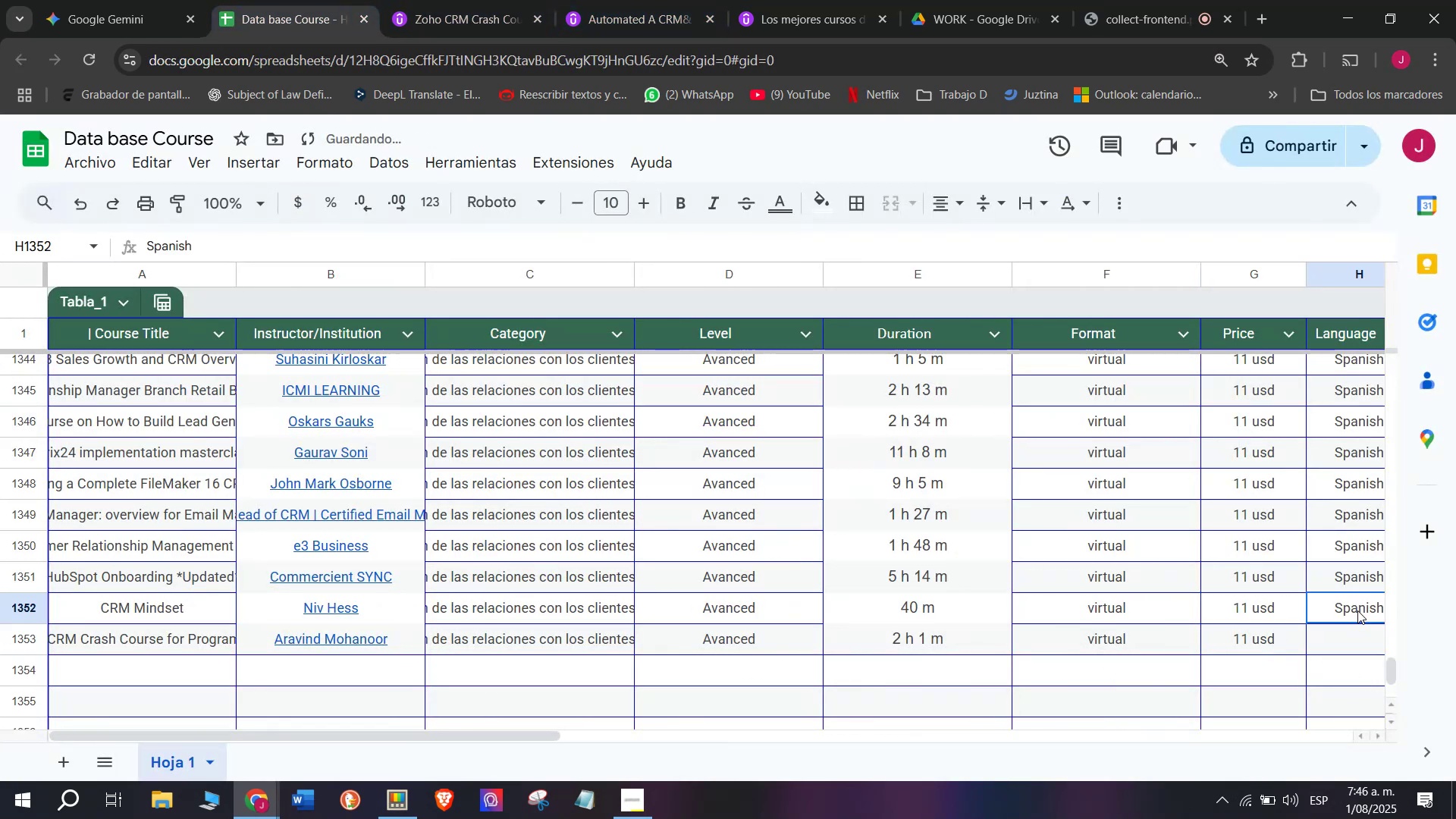 
key(Control+ControlLeft)
 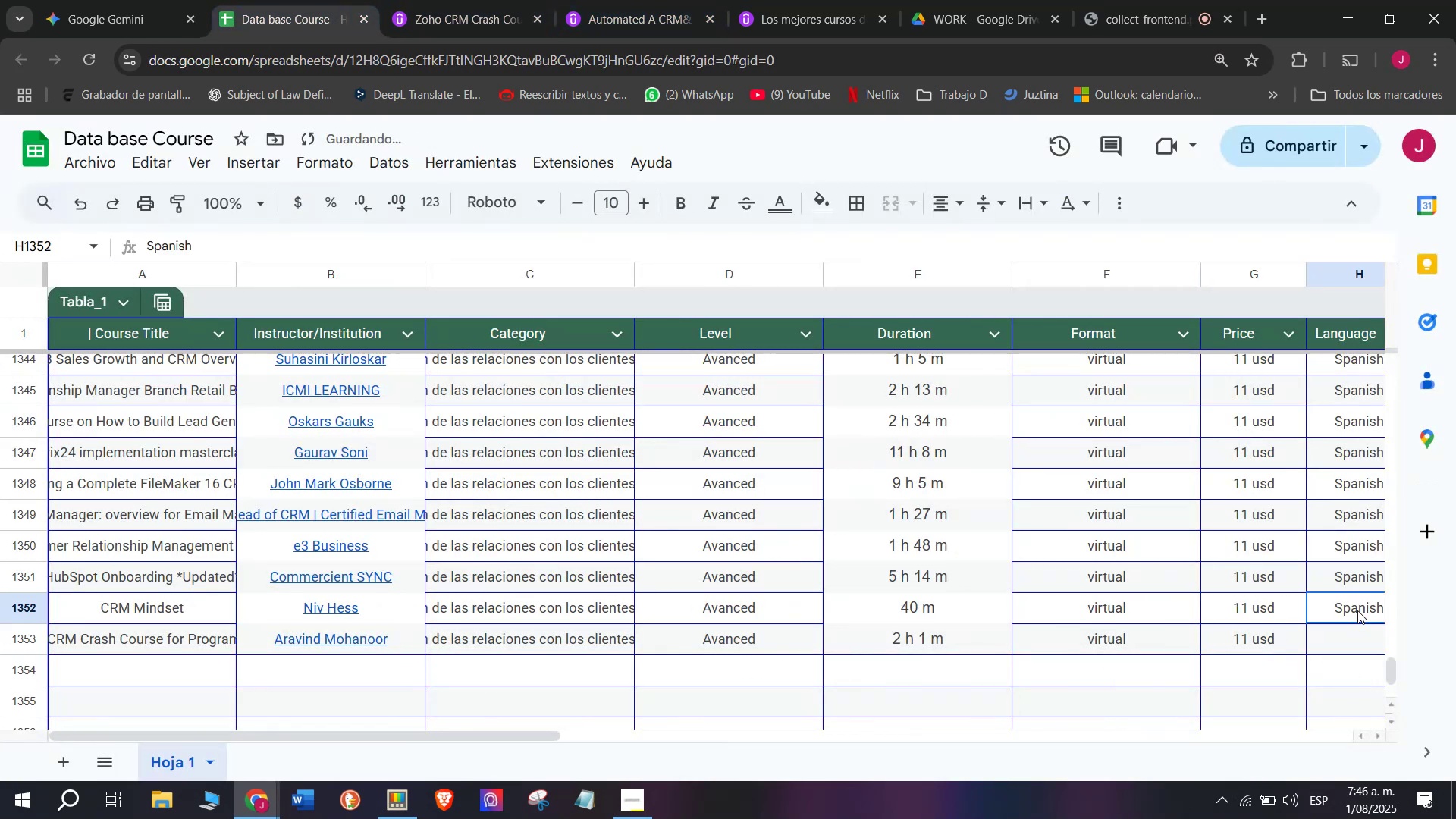 
key(Control+C)
 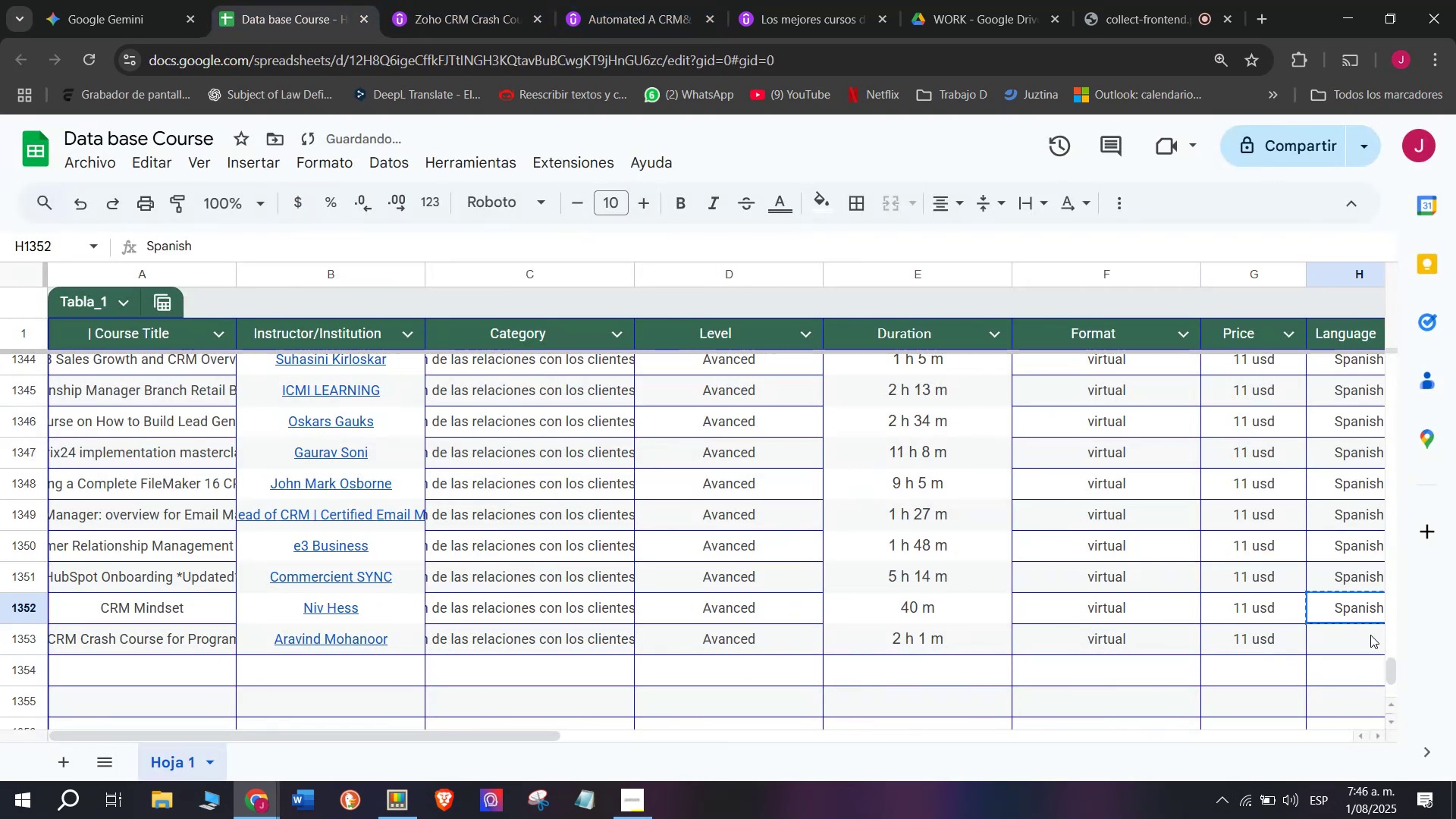 
left_click([1370, 635])
 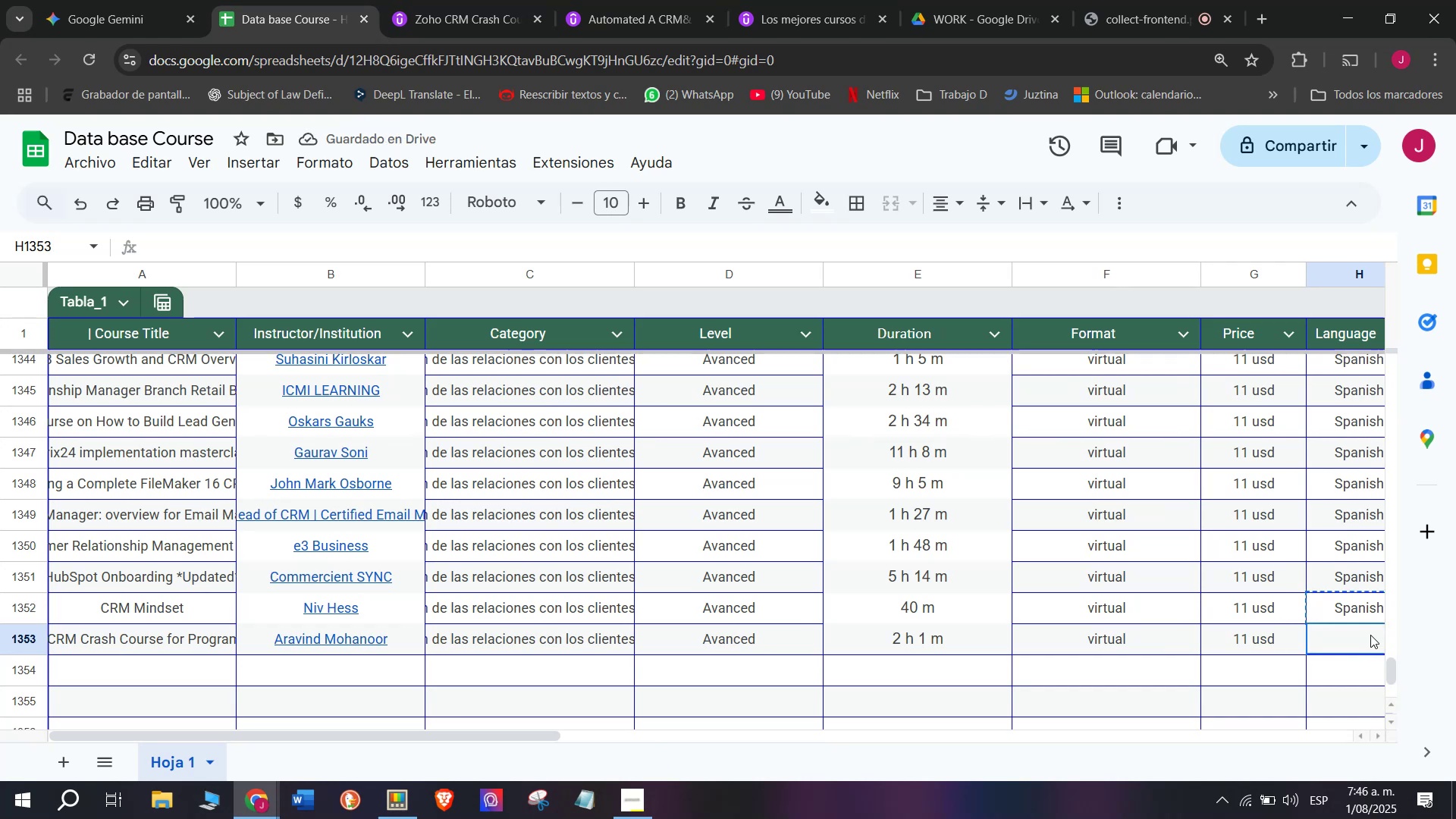 
key(Control+ControlLeft)
 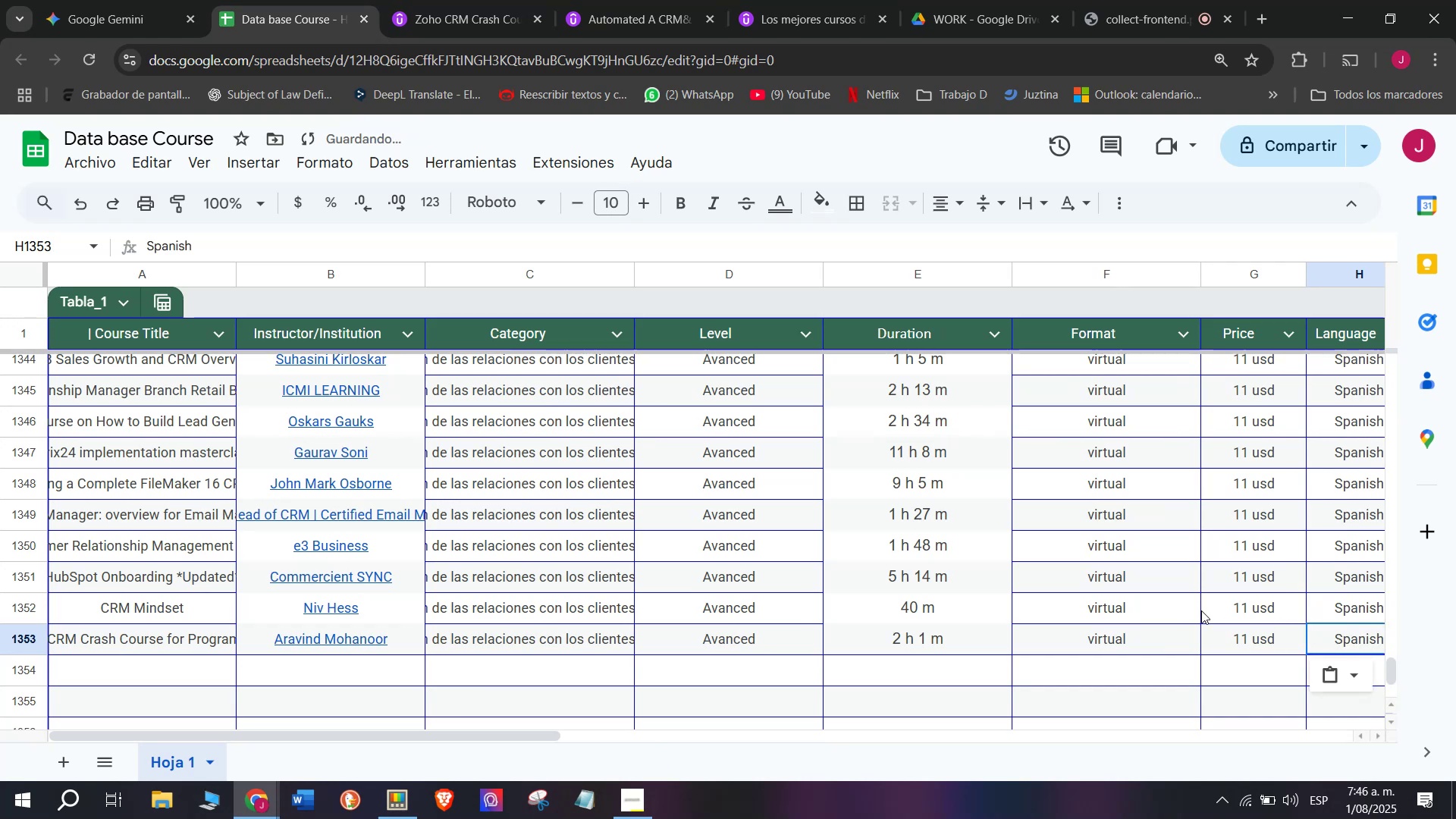 
key(Z)
 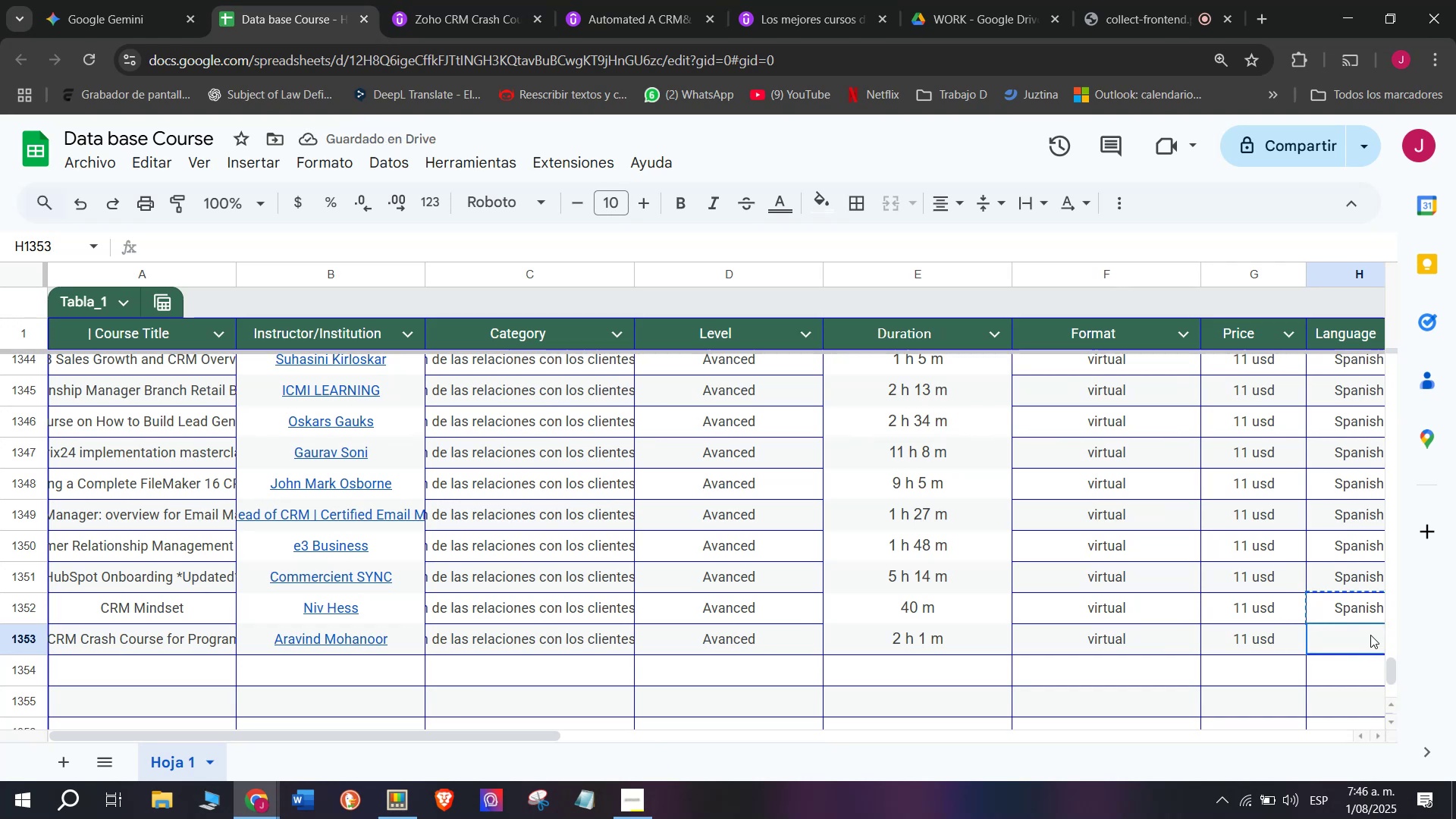 
key(Control+V)
 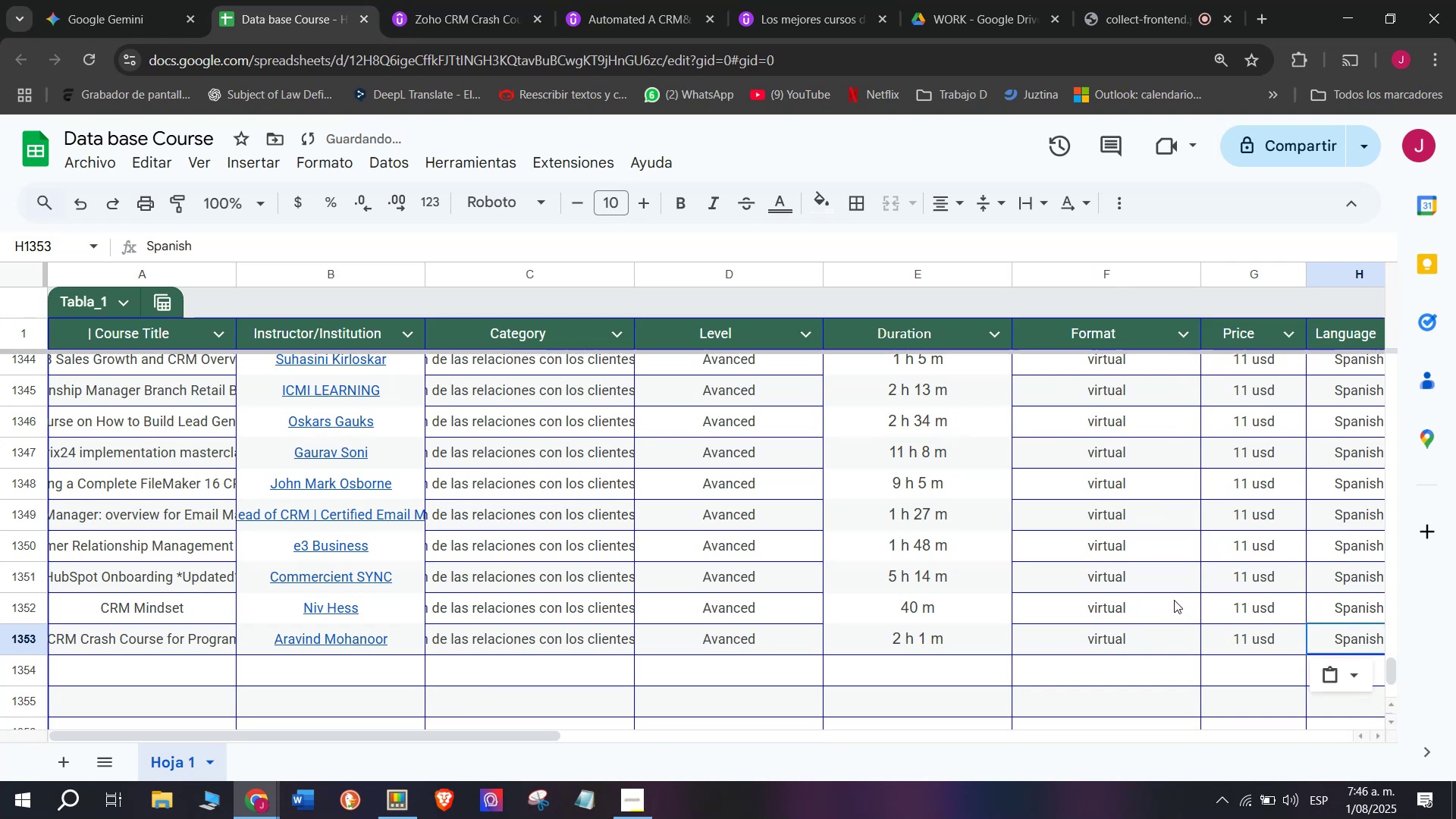 
scroll: coordinate [630, 607], scroll_direction: down, amount: 3.0
 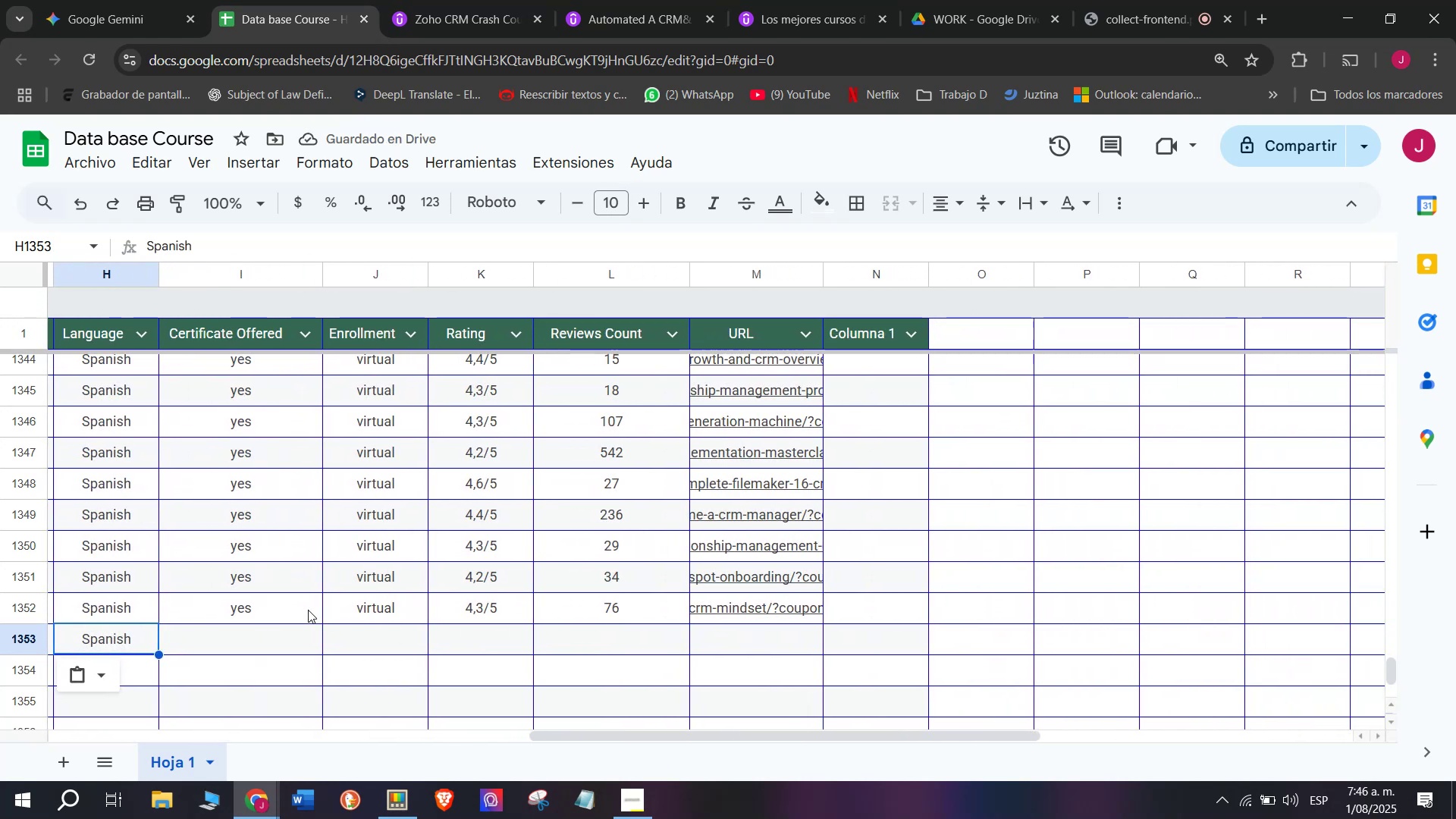 
left_click([275, 614])
 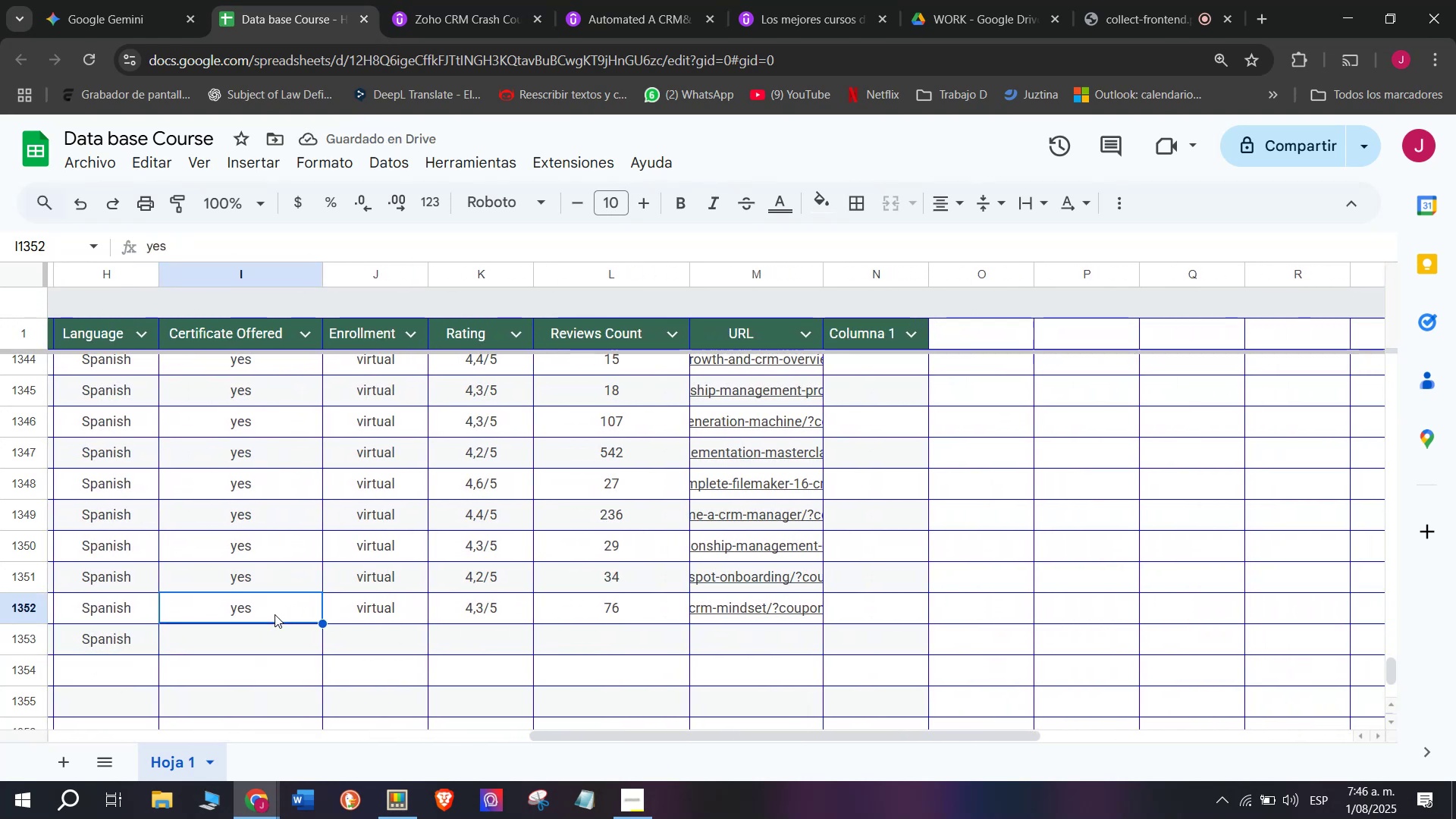 
key(Break)
 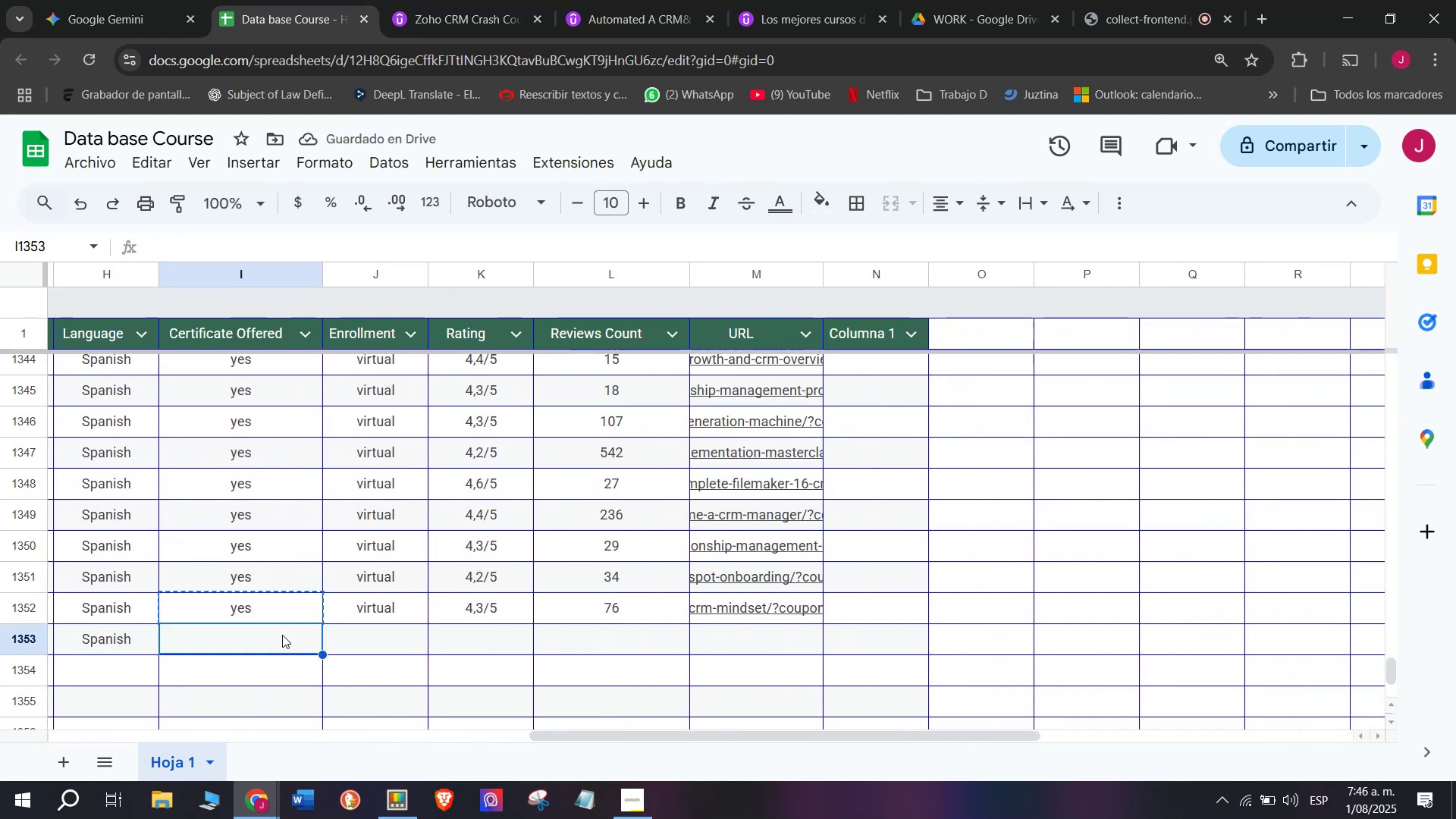 
key(Control+ControlLeft)
 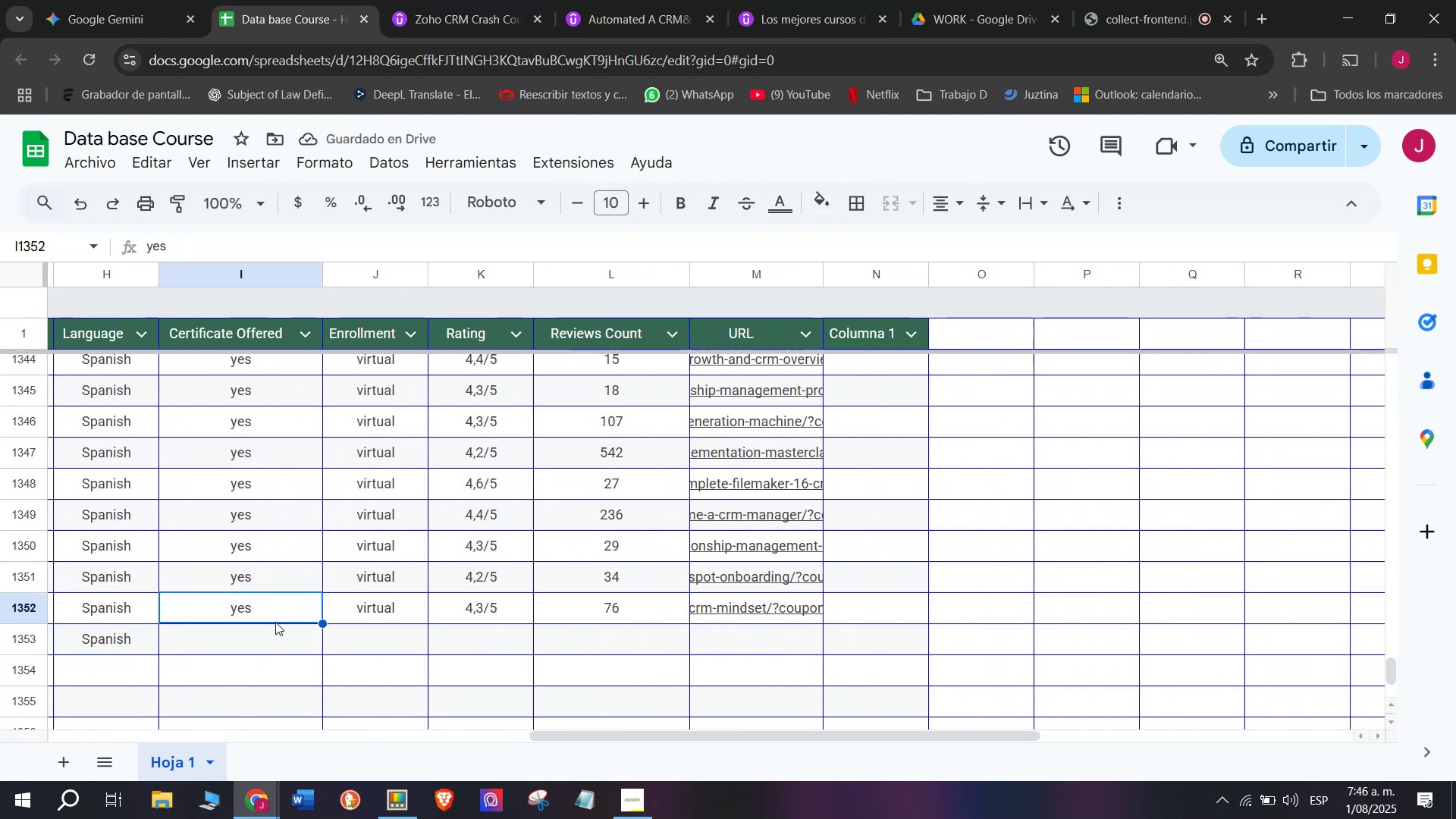 
key(Control+C)
 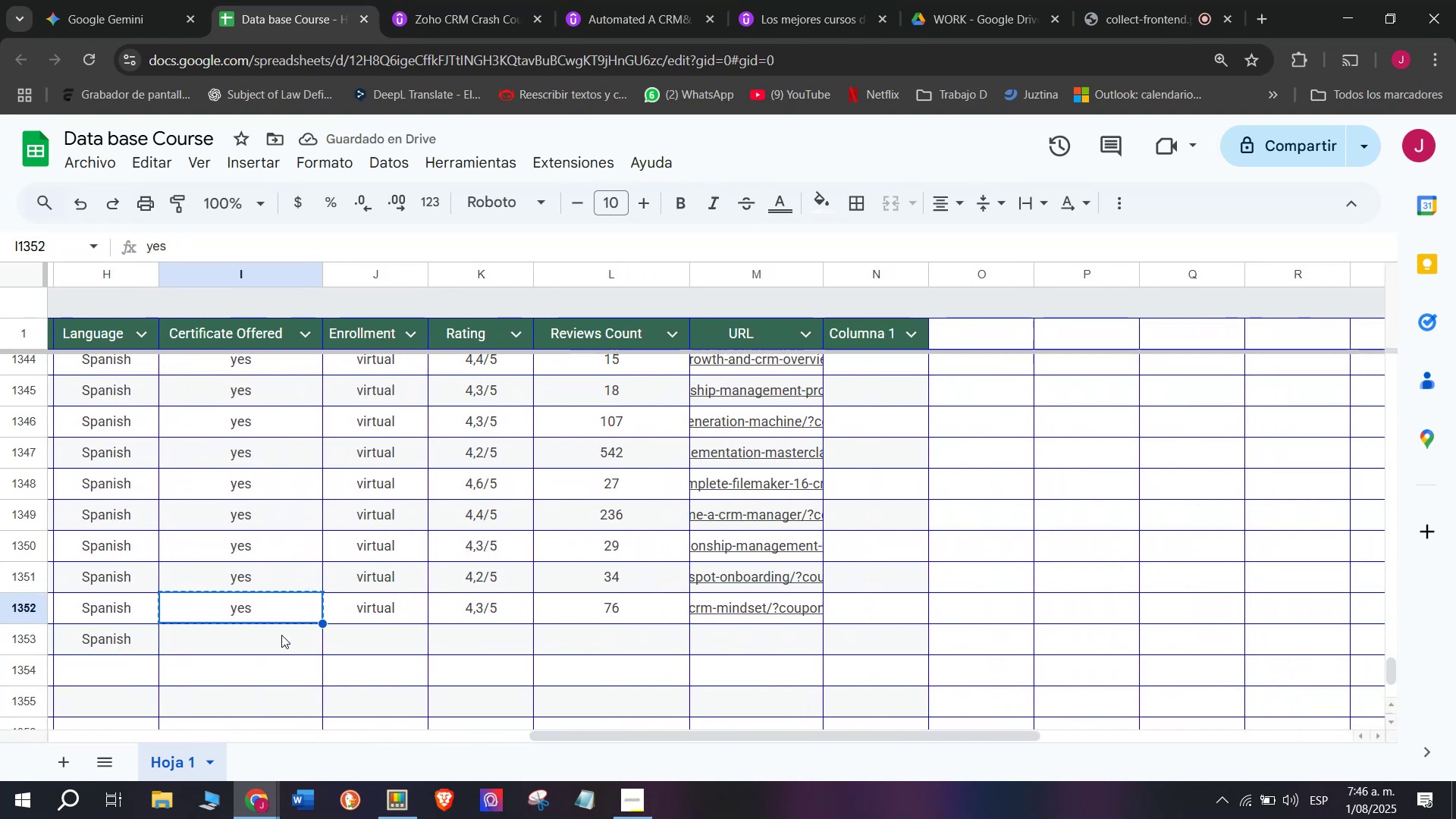 
key(Control+V)
 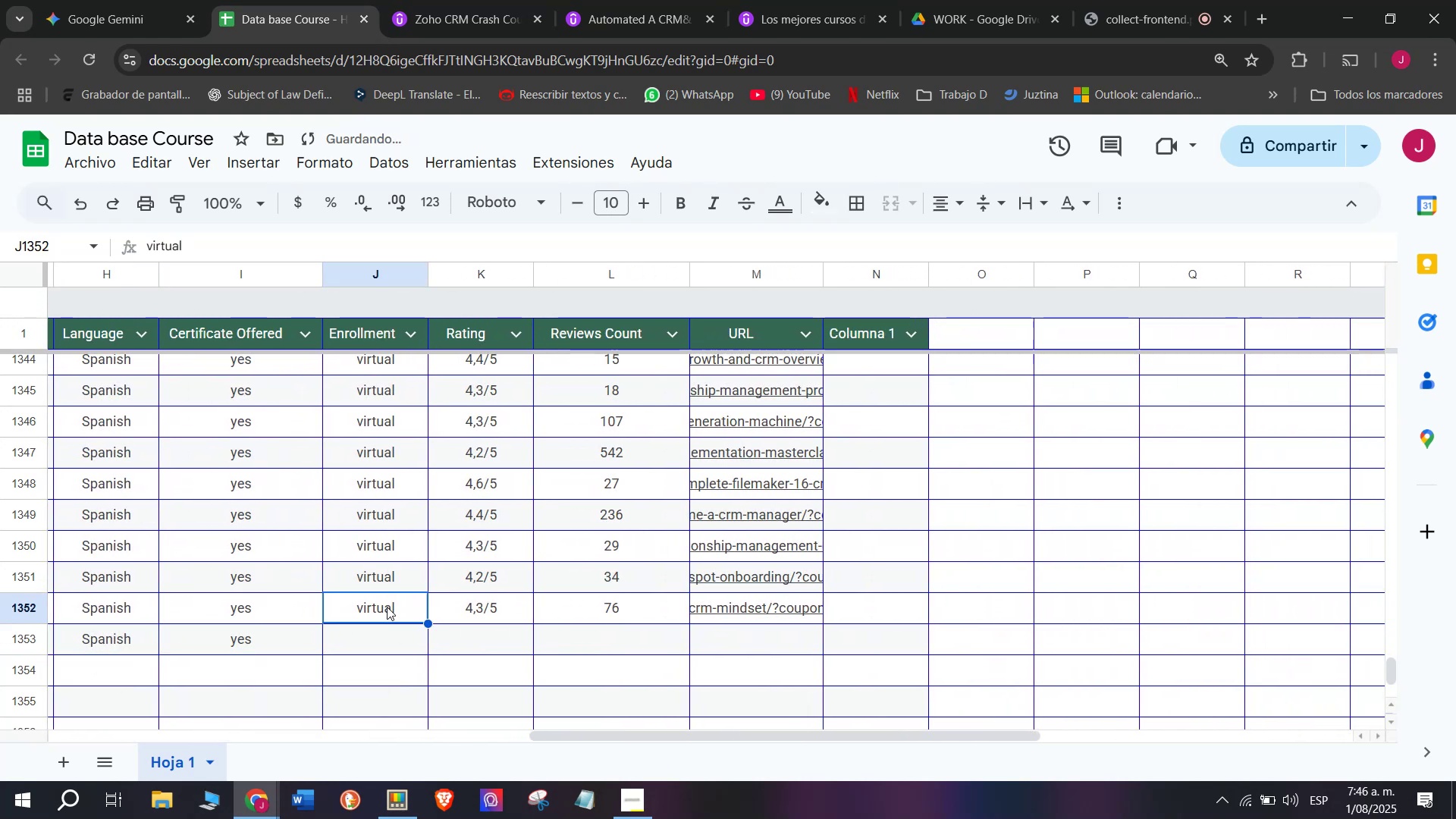 
key(Z)
 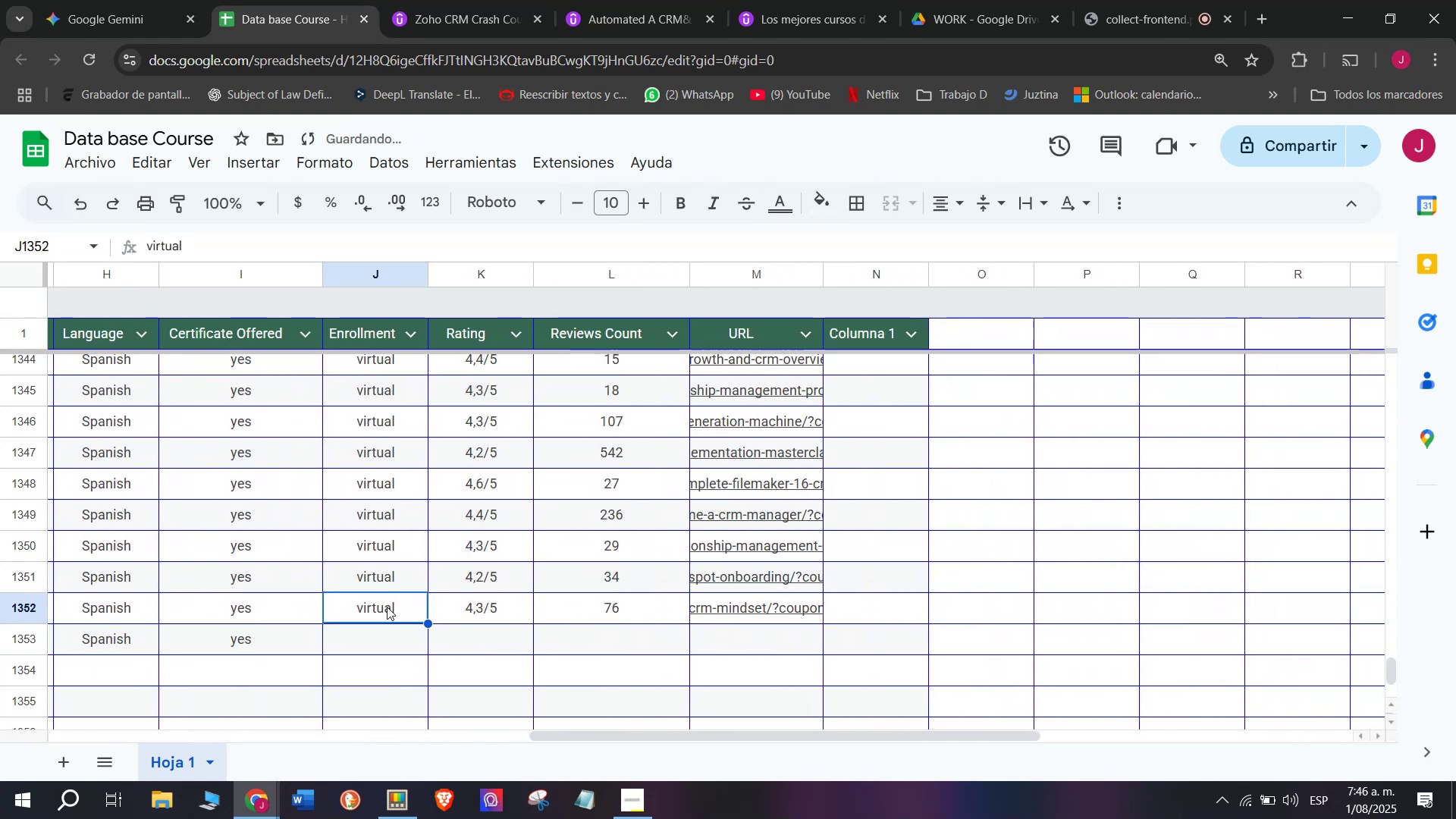 
key(Control+ControlLeft)
 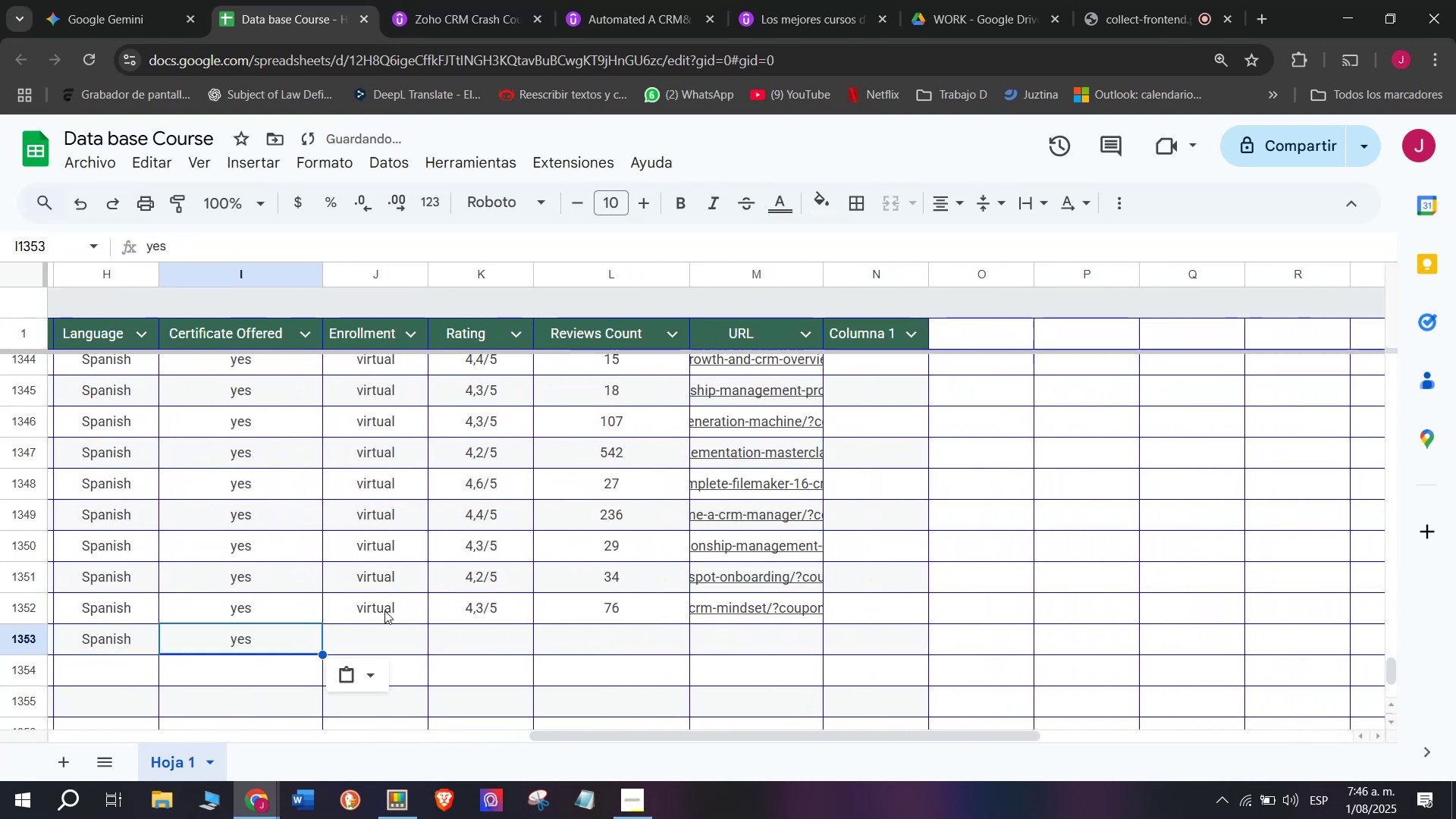 
left_click([387, 607])
 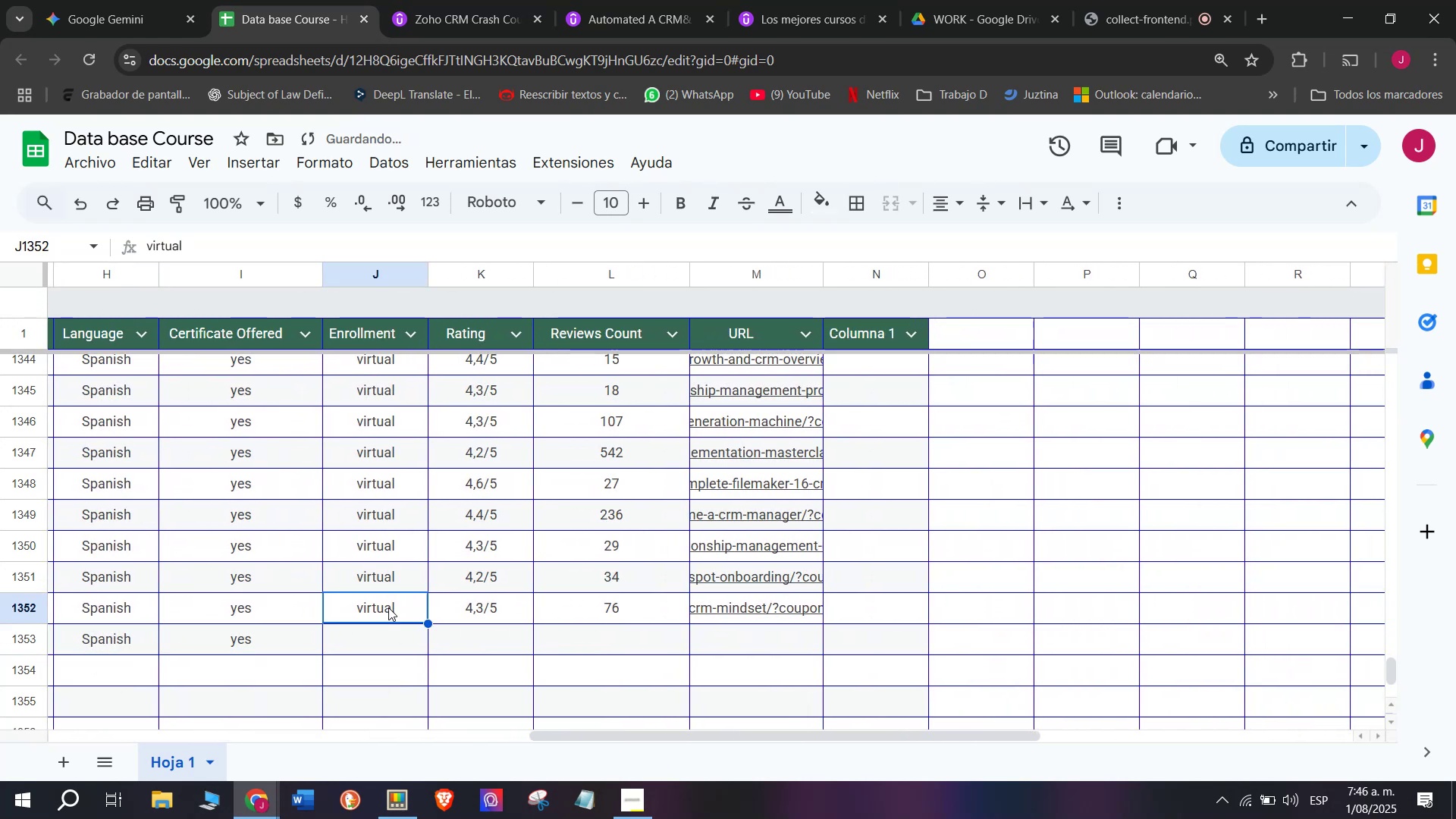 
key(Break)
 